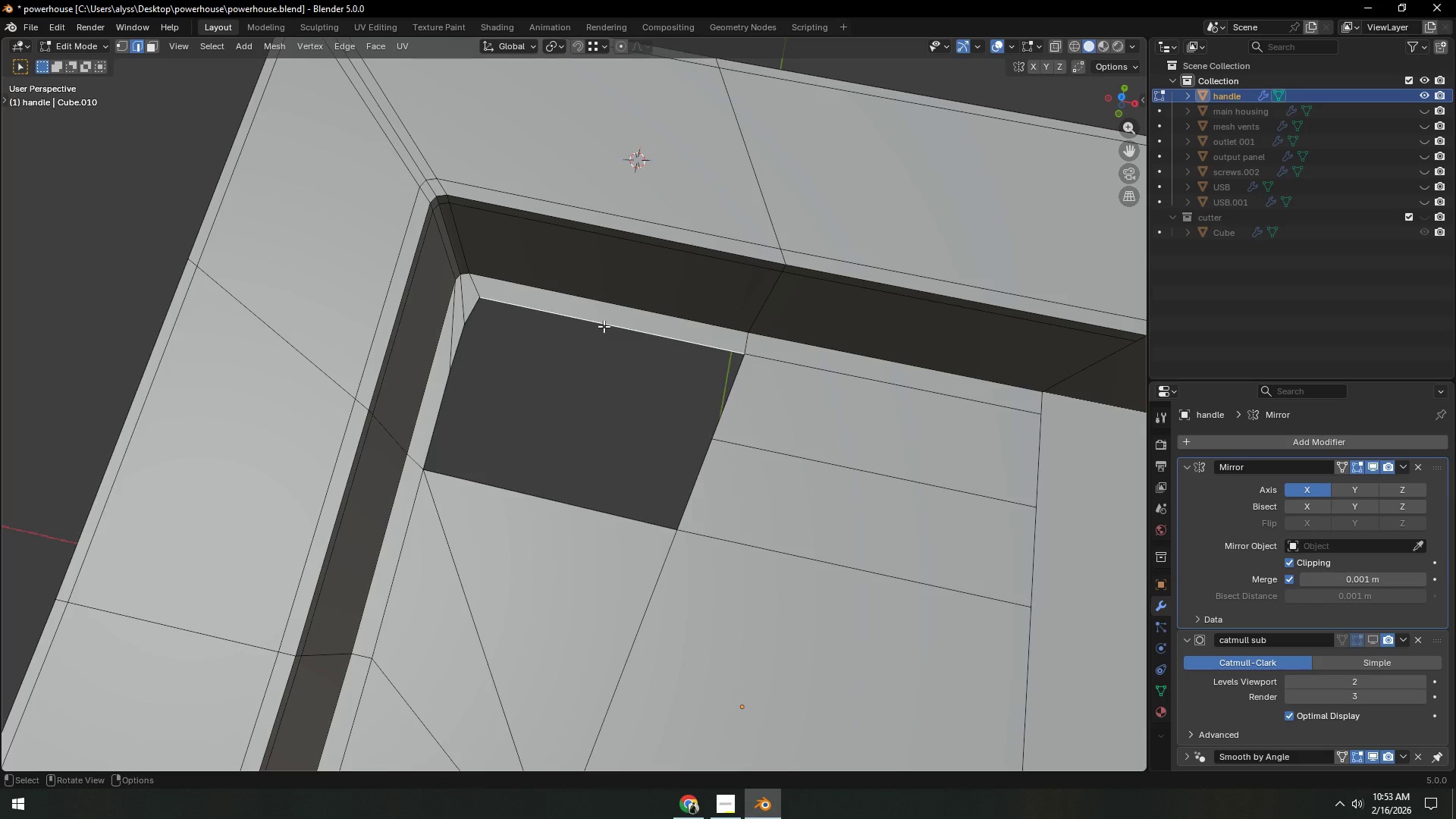 
type(ff)
 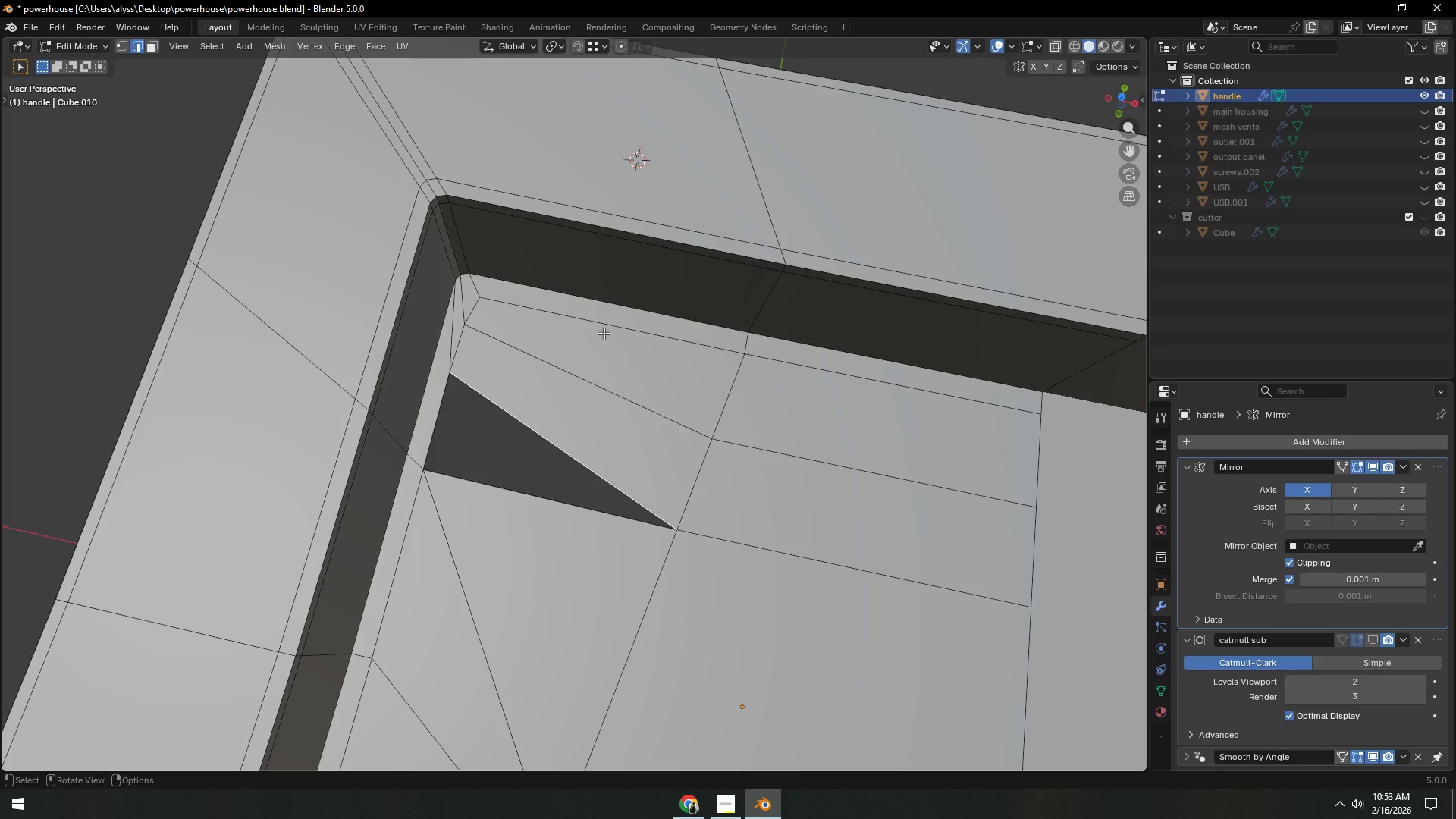 
key(Control+Z)
 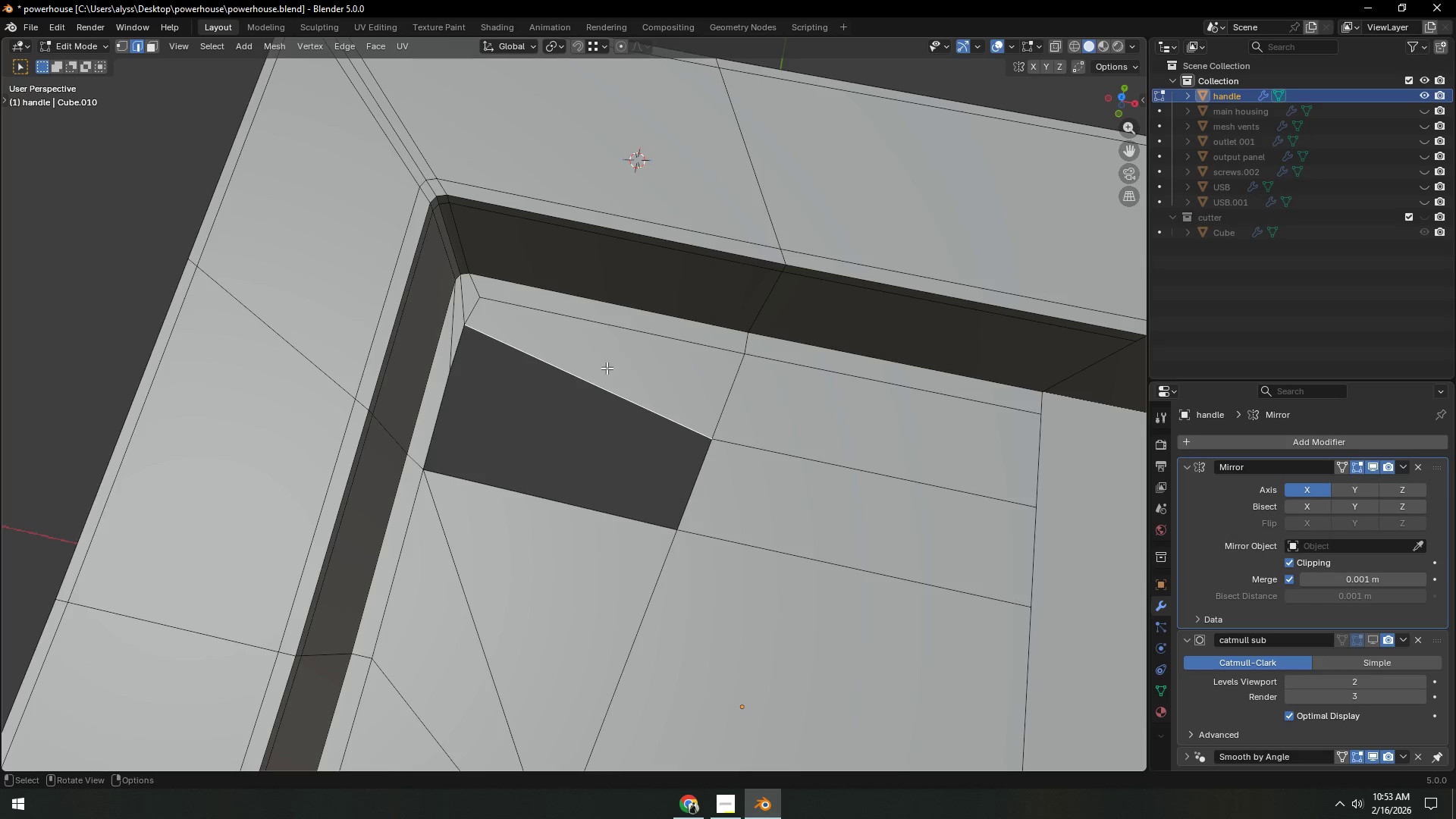 
key(Control+Z)
 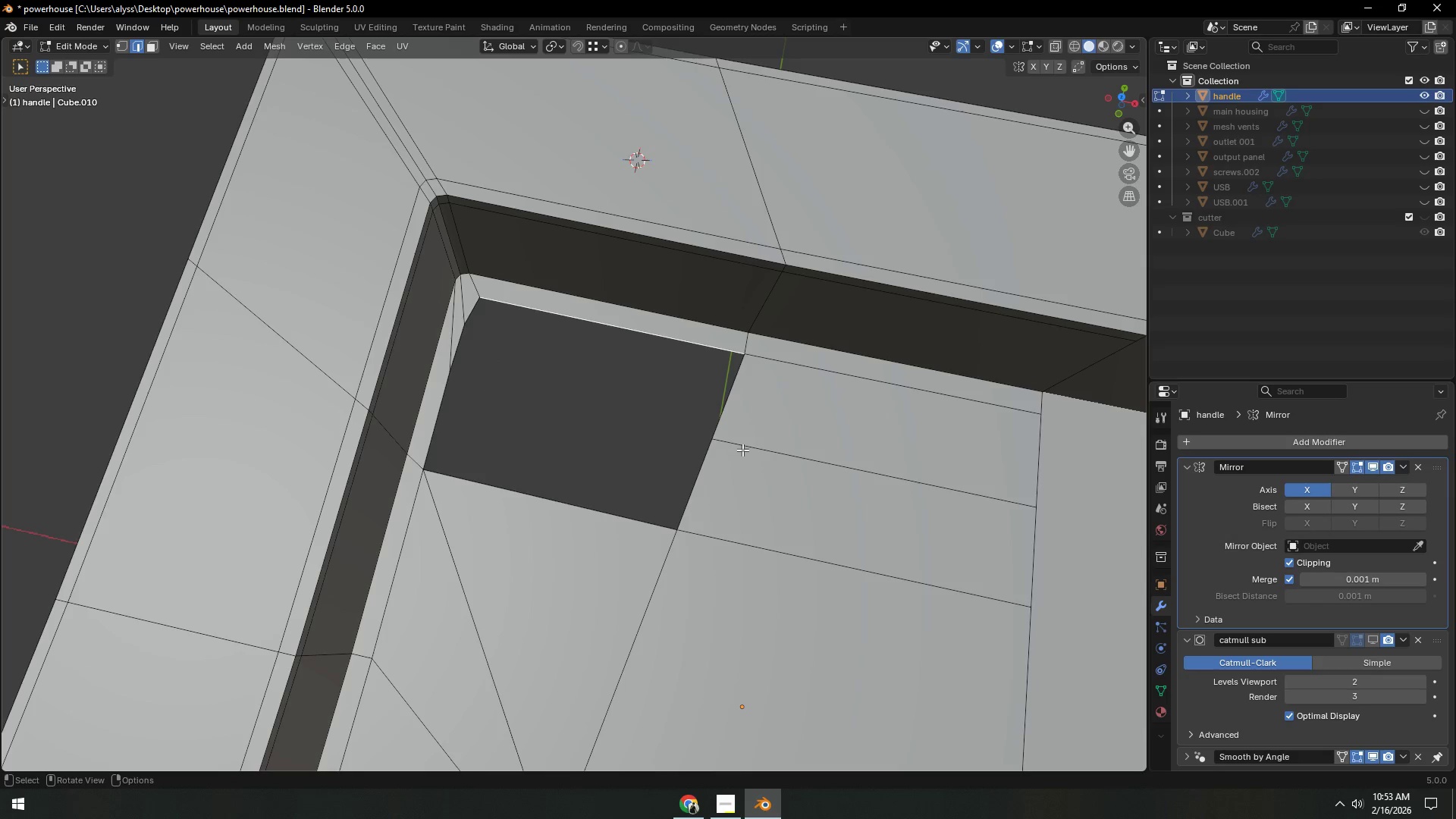 
left_click([746, 452])
 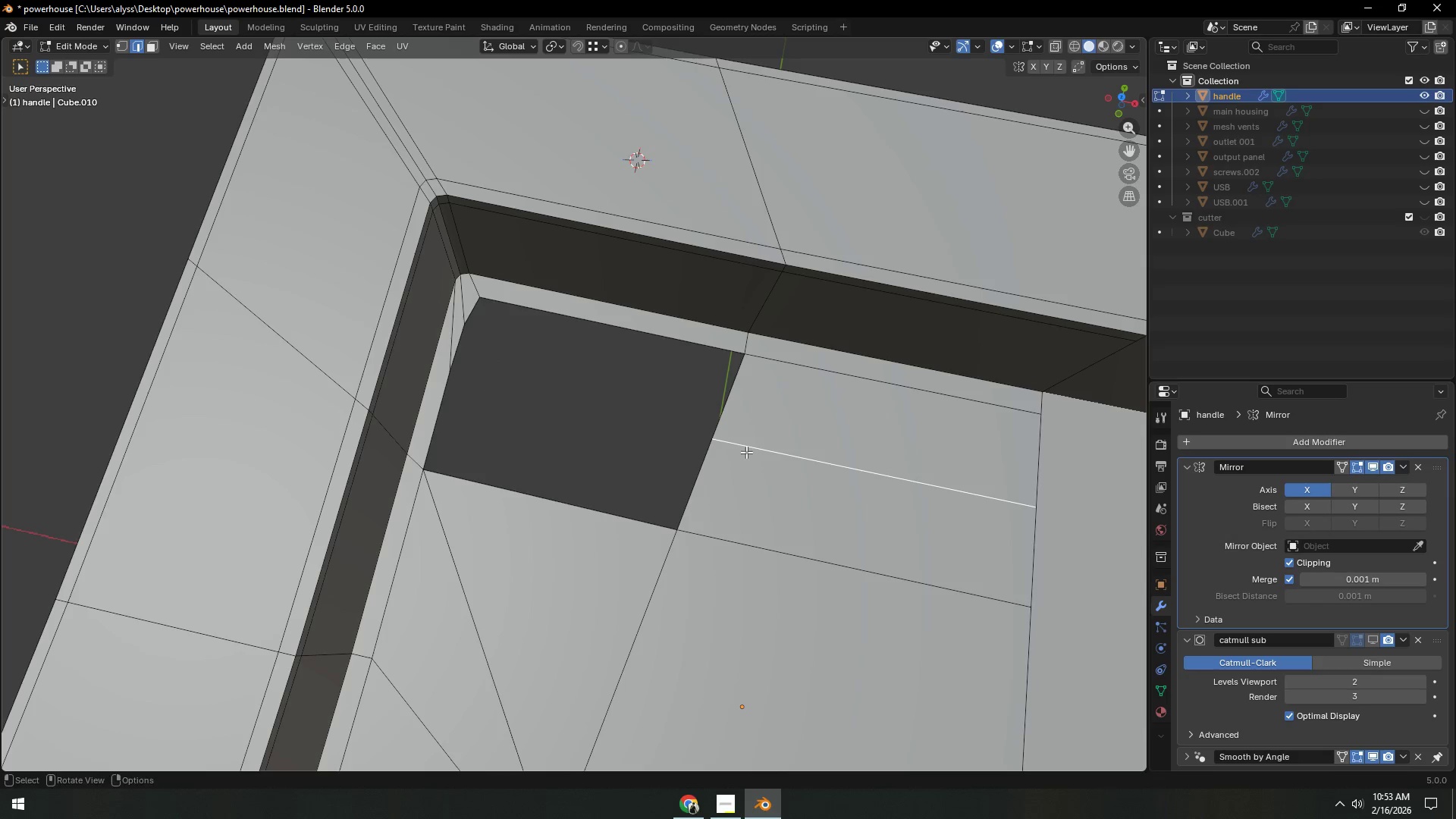 
key(Control+X)
 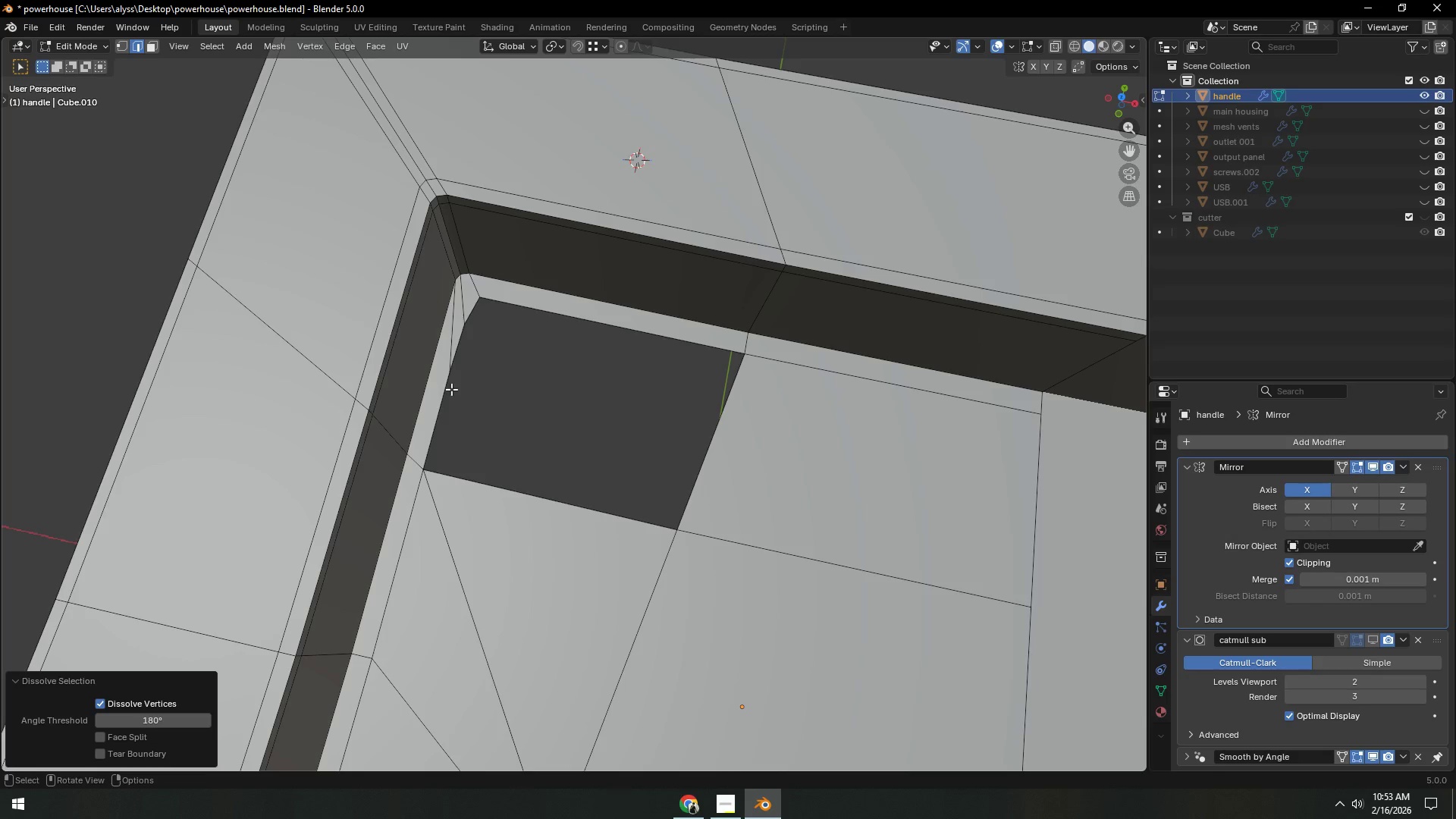 
wait(5.45)
 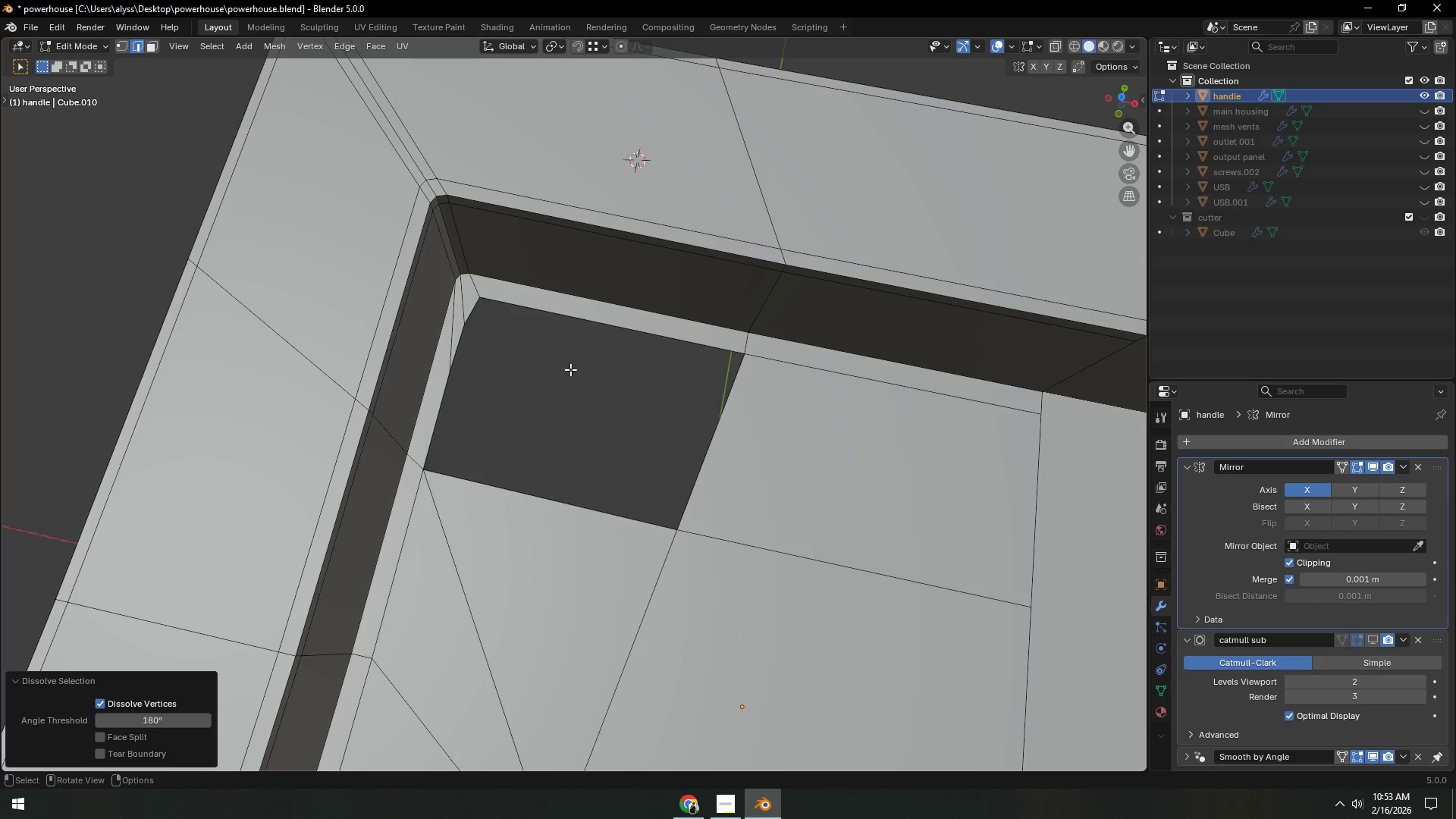 
key(1)
 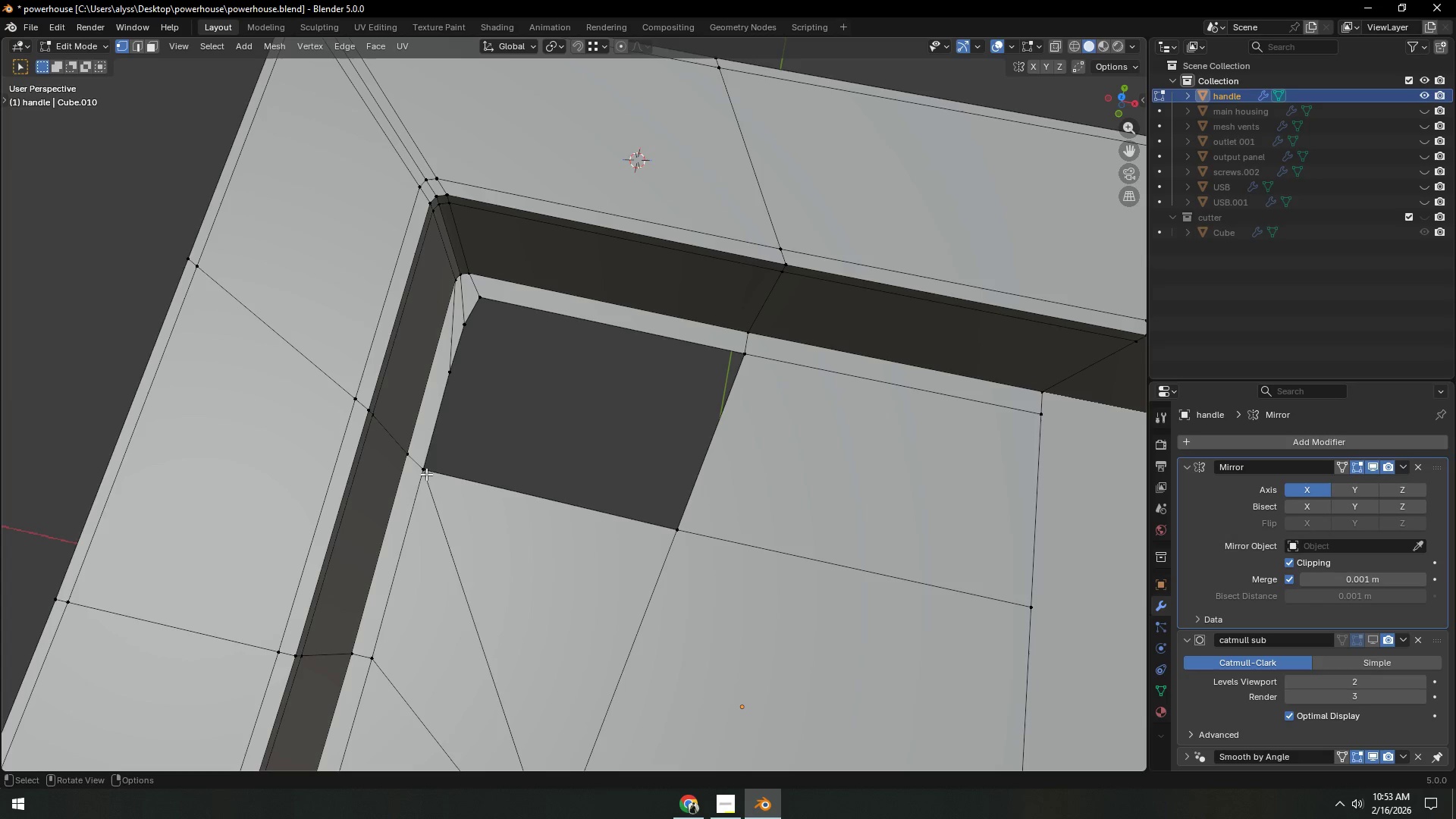 
left_click([426, 474])
 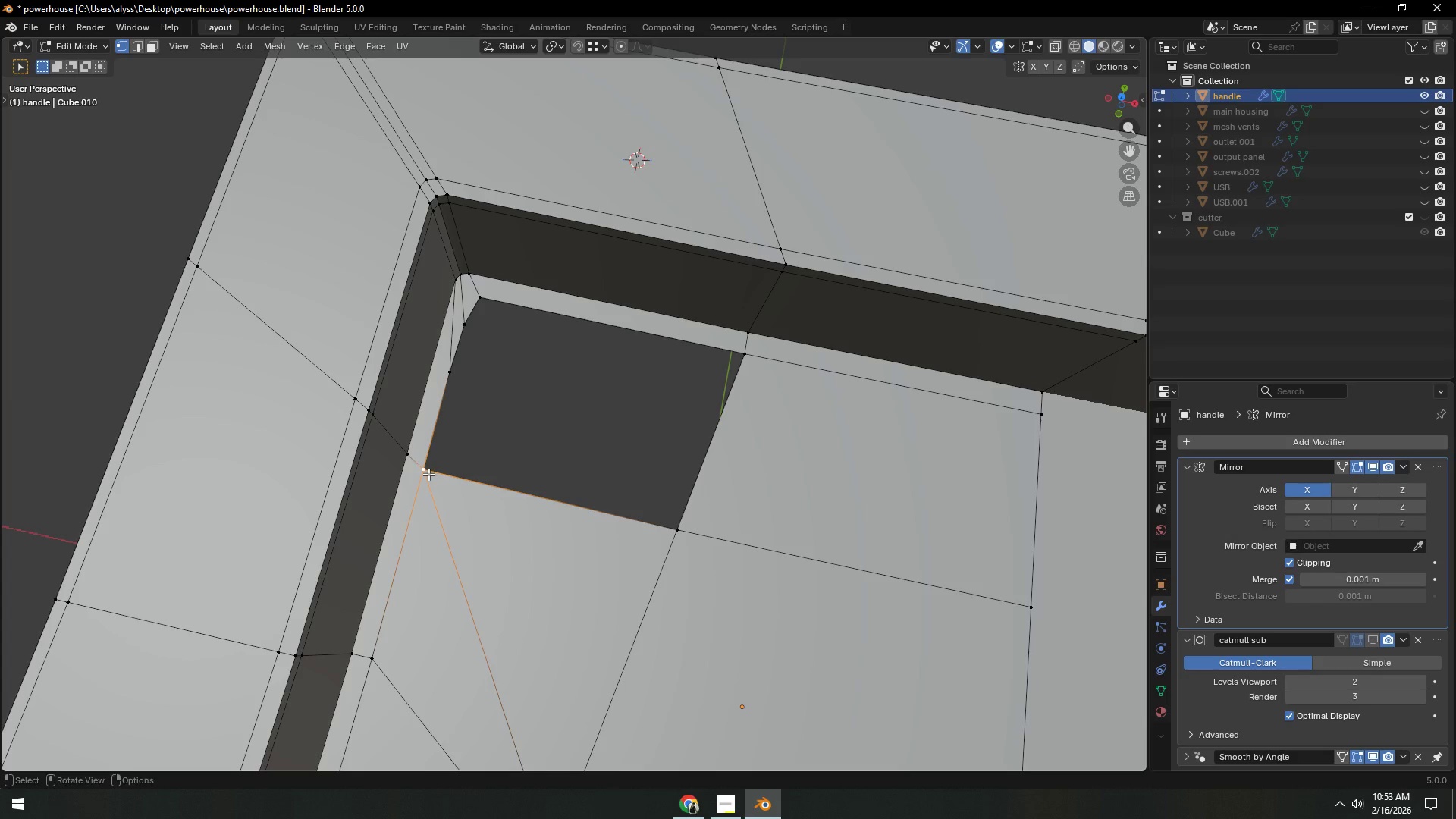 
type(gg)
 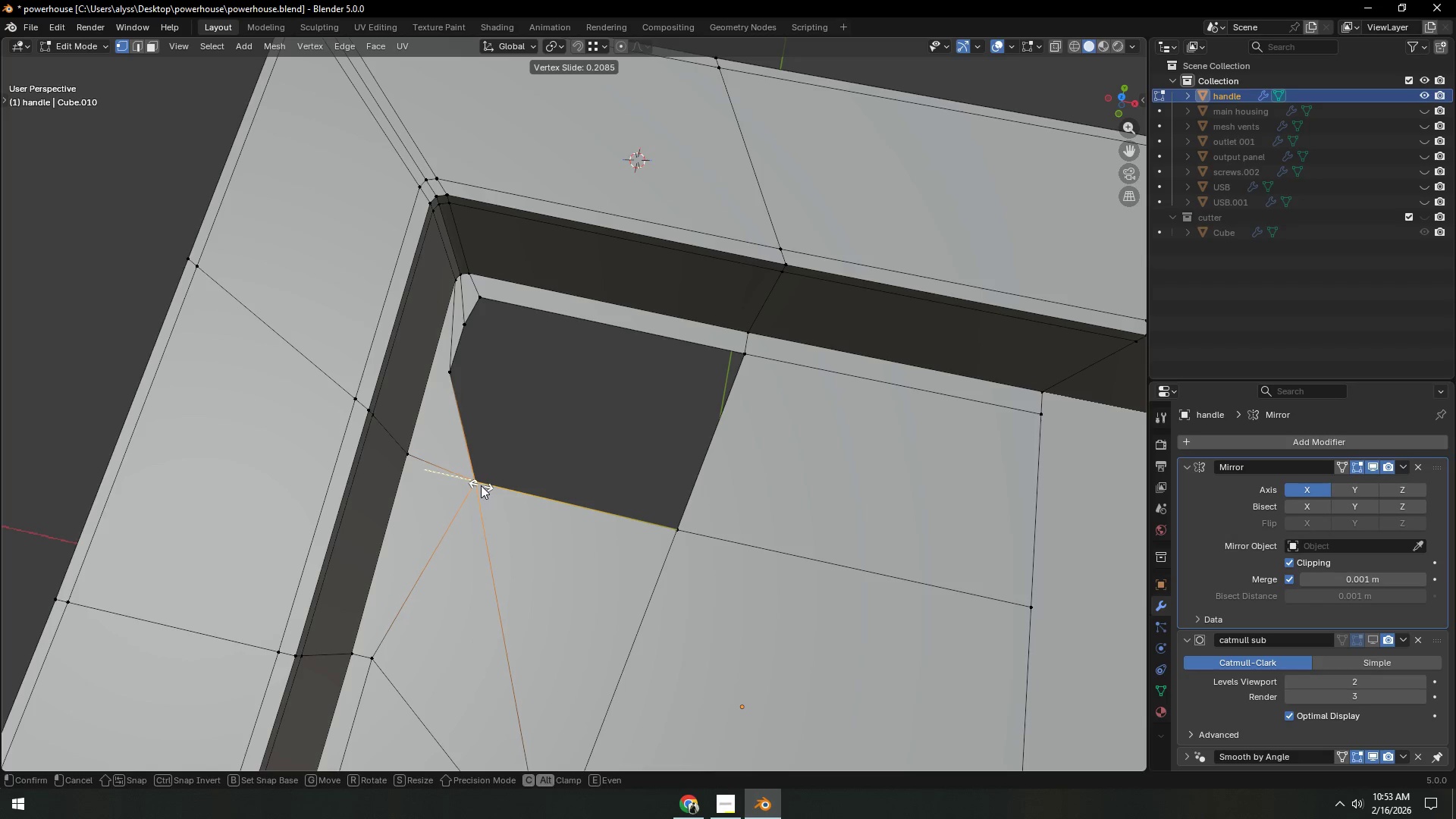 
left_click([481, 485])
 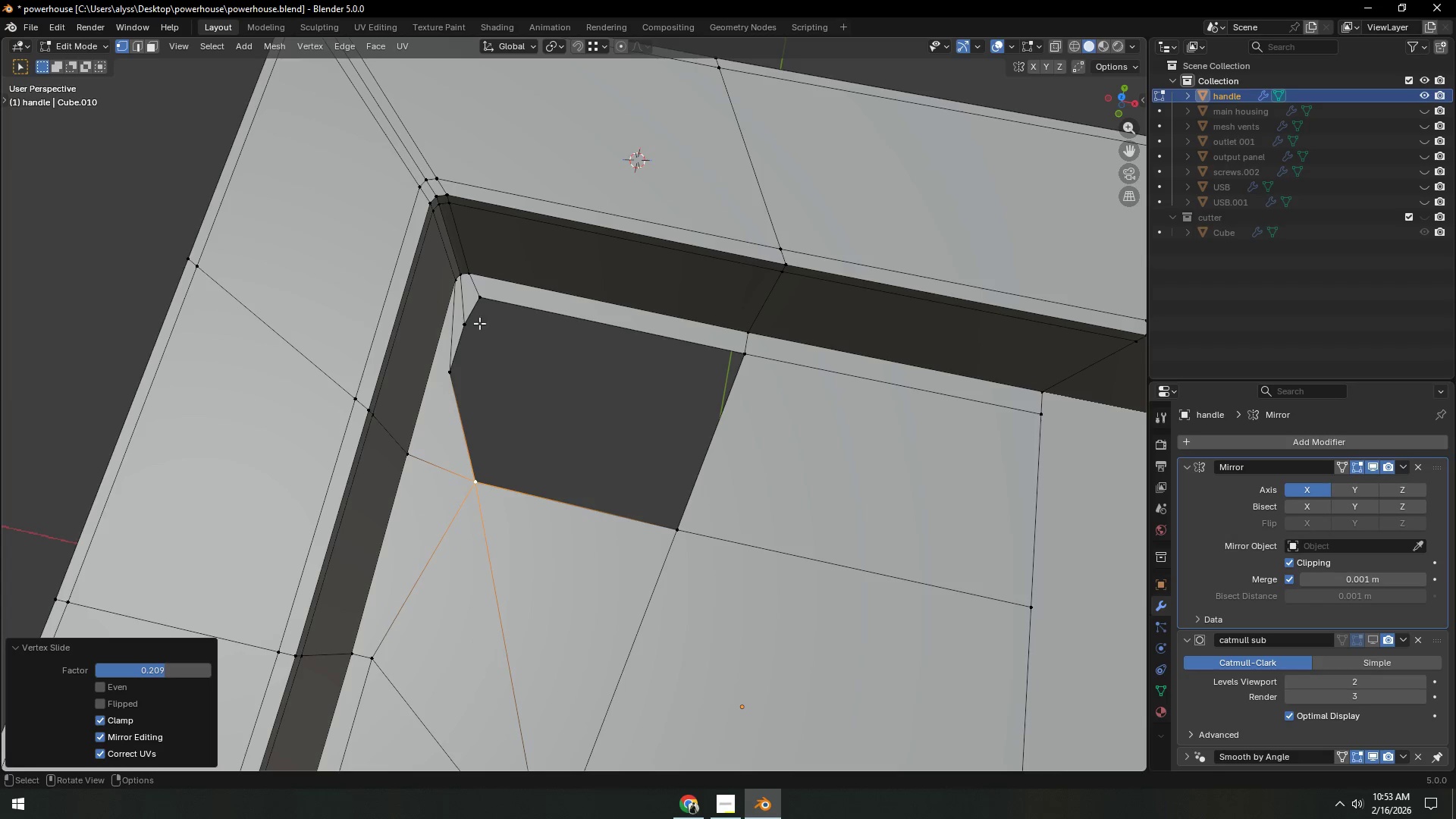 
left_click([479, 306])
 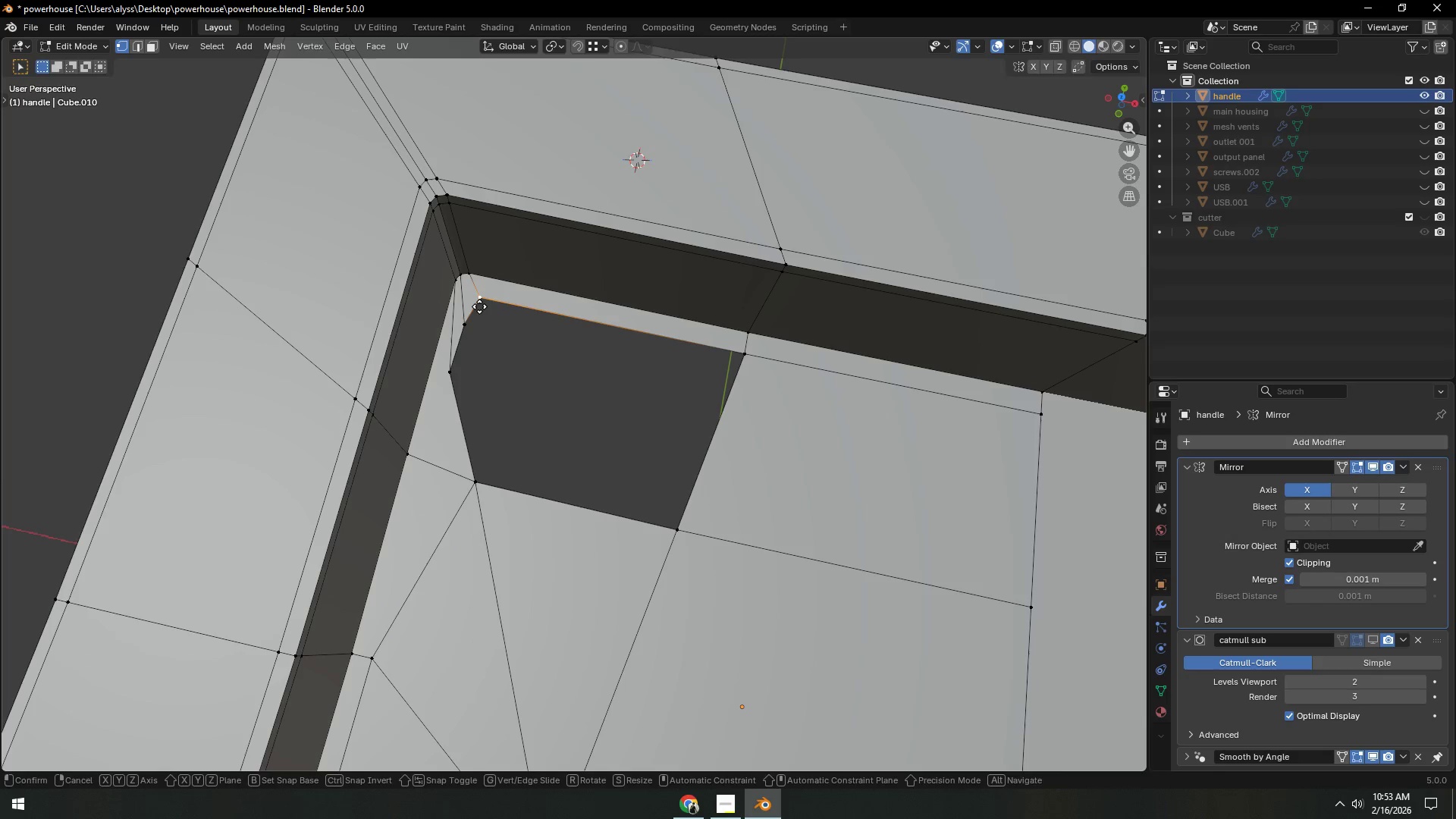 
type(gg)
 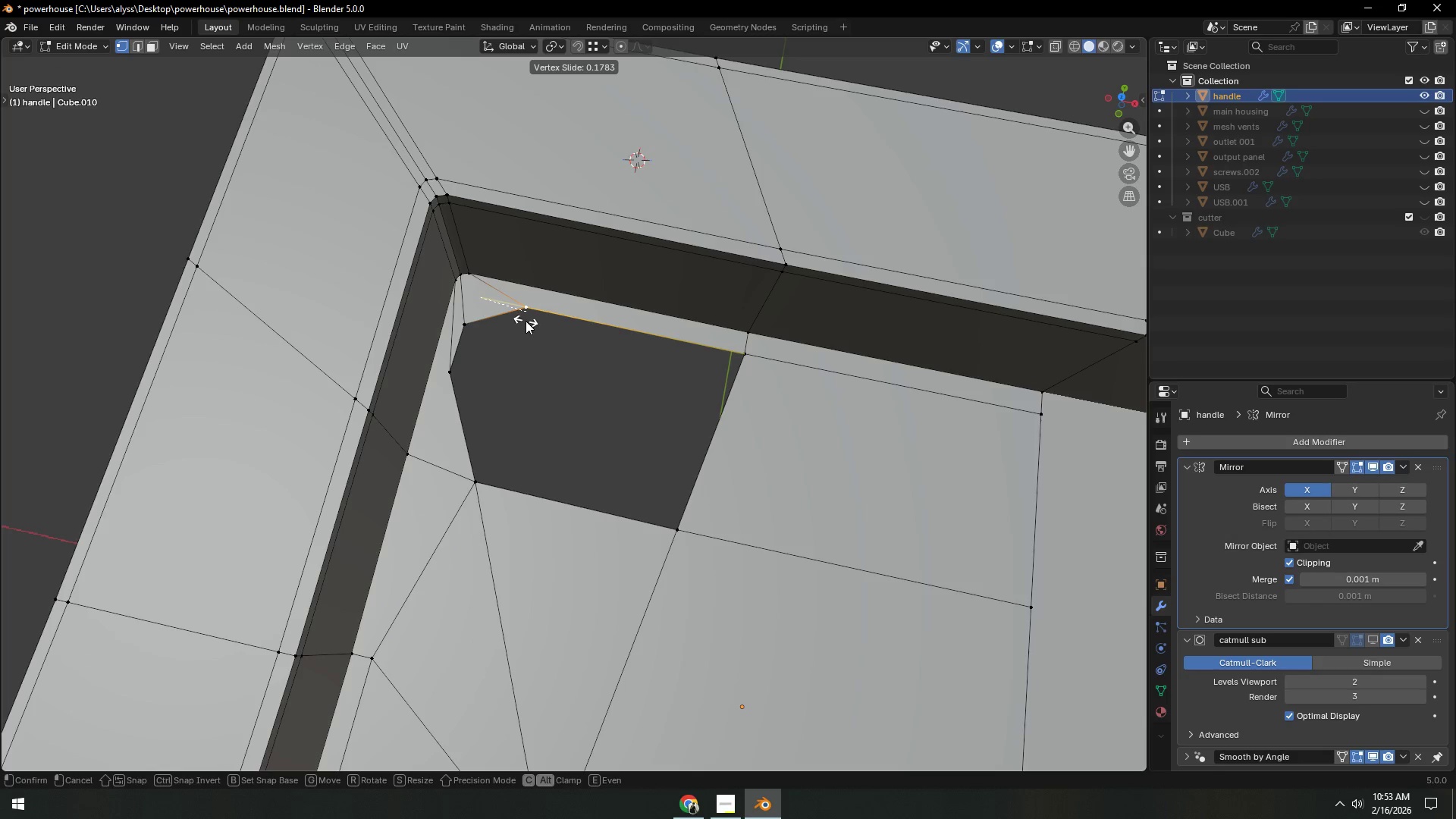 
left_click([529, 325])
 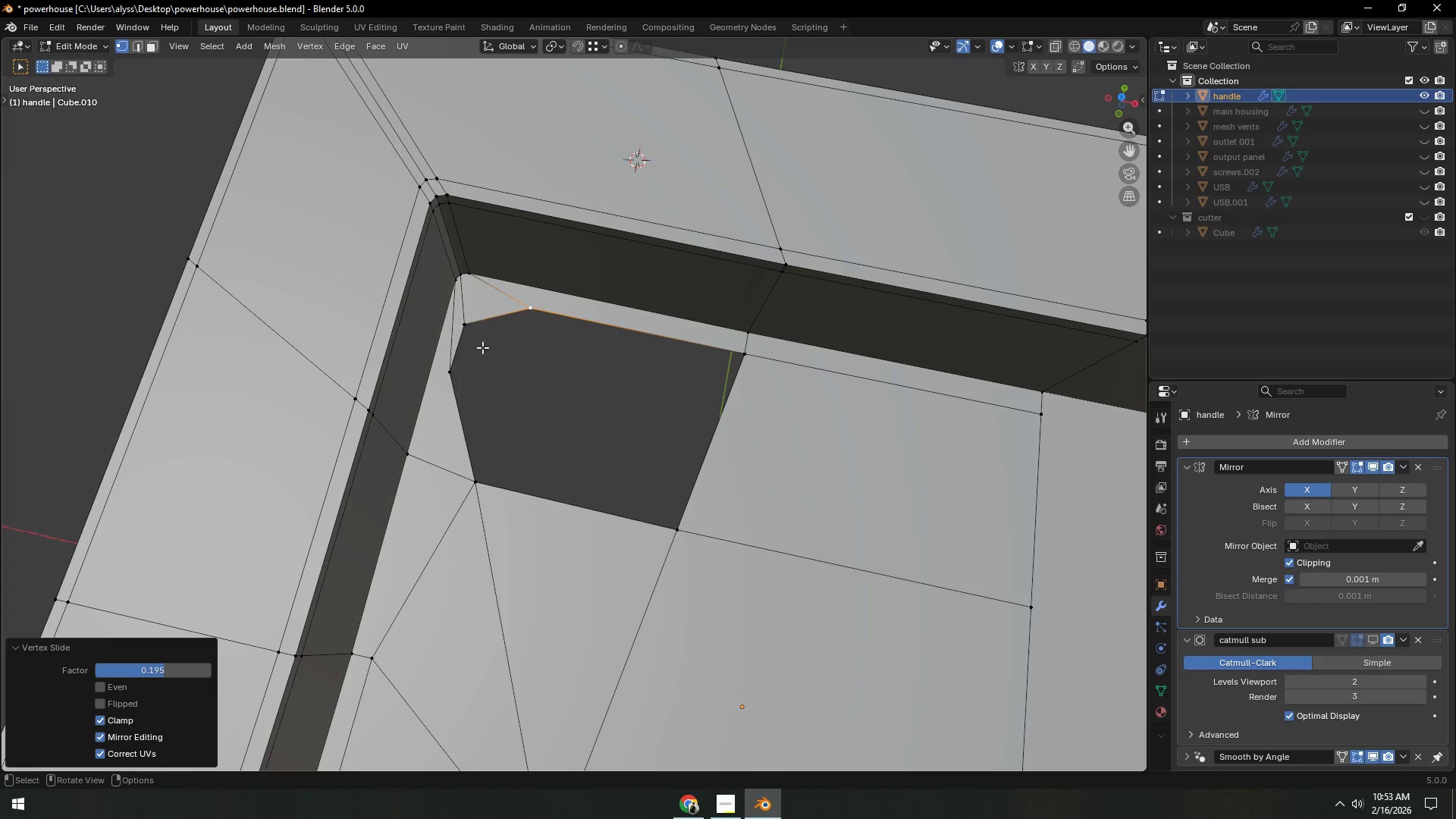 
type(2ff)
 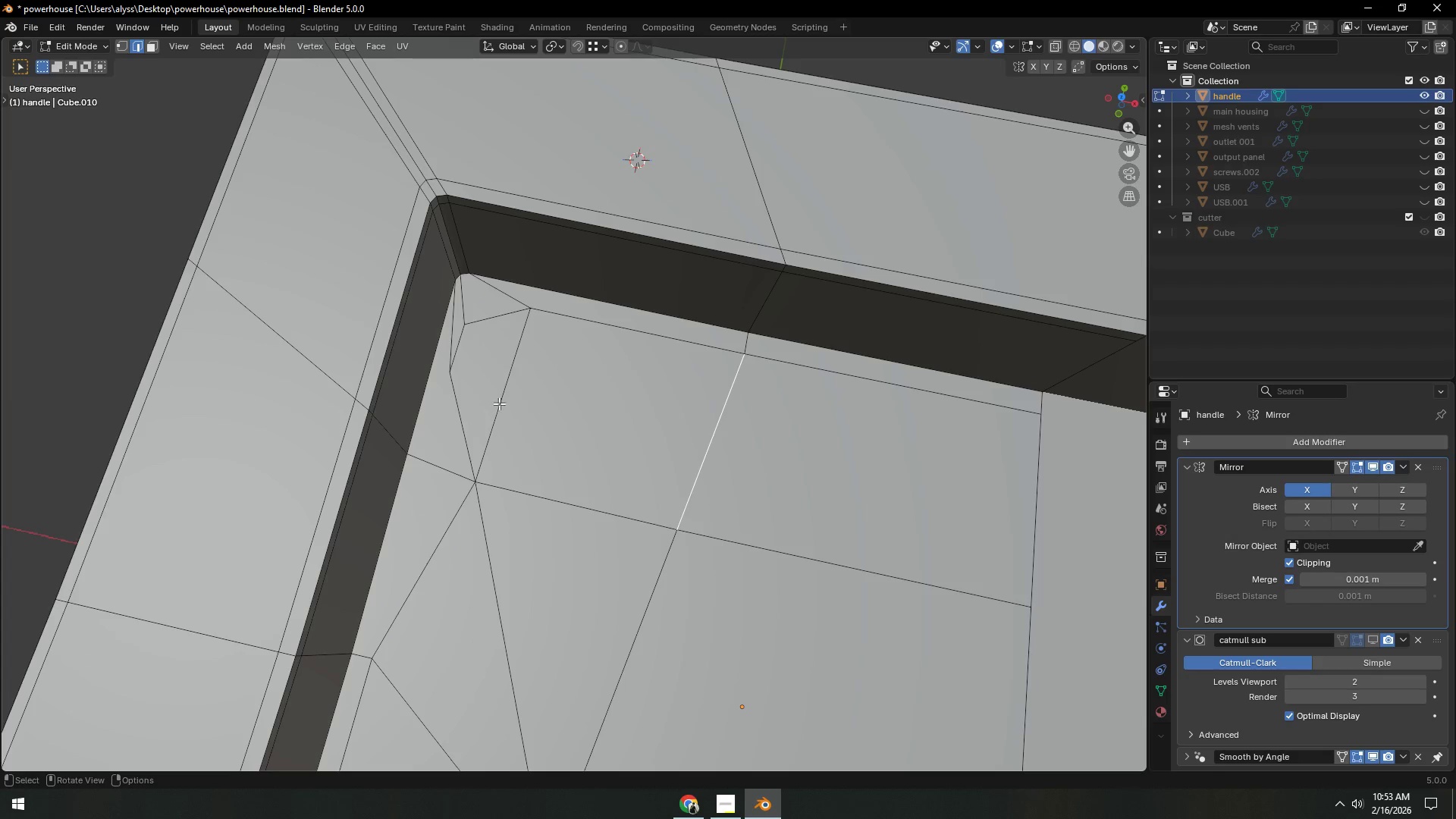 
scroll: coordinate [481, 412], scroll_direction: down, amount: 2.0
 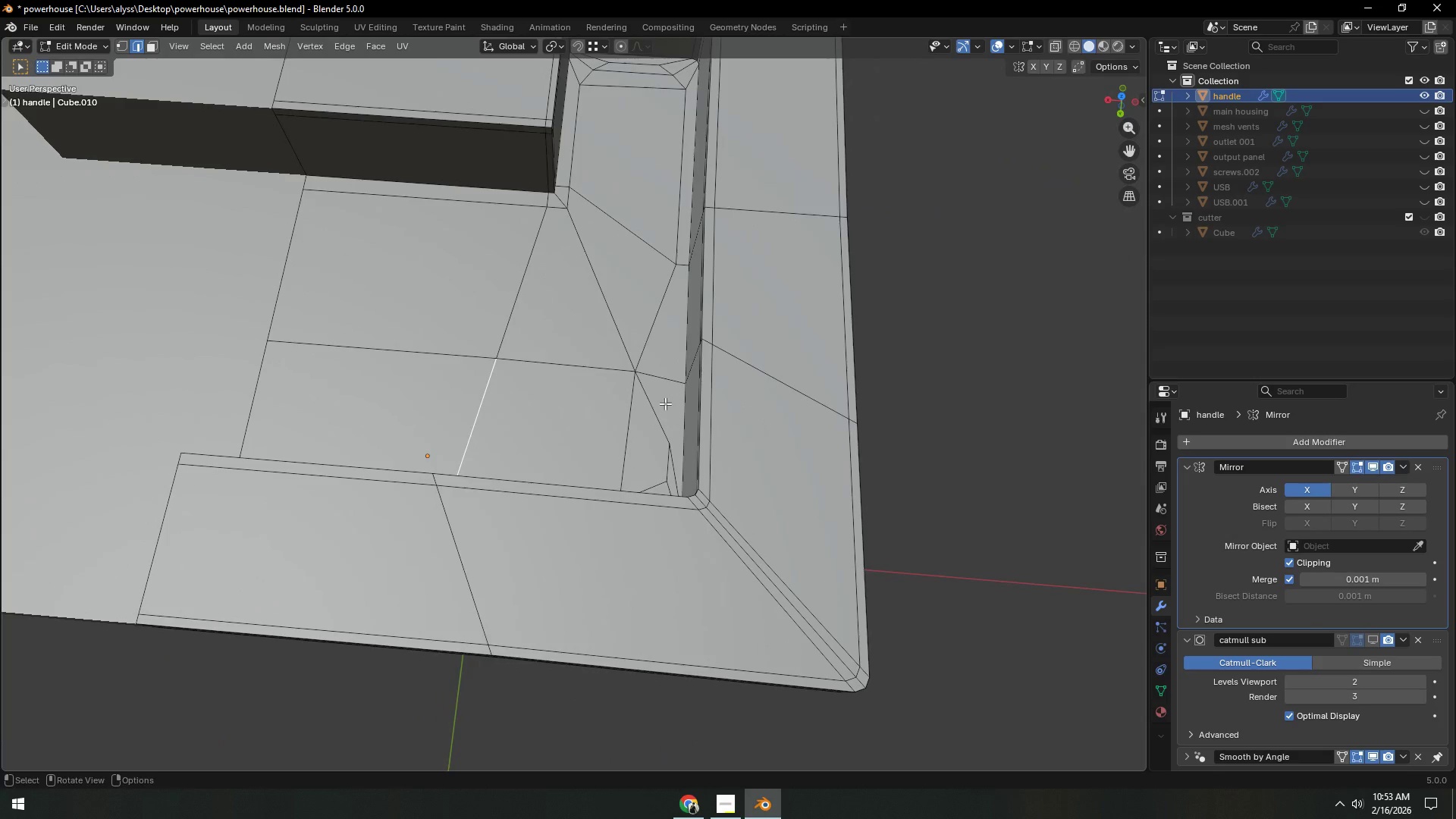 
key(Backquote)
 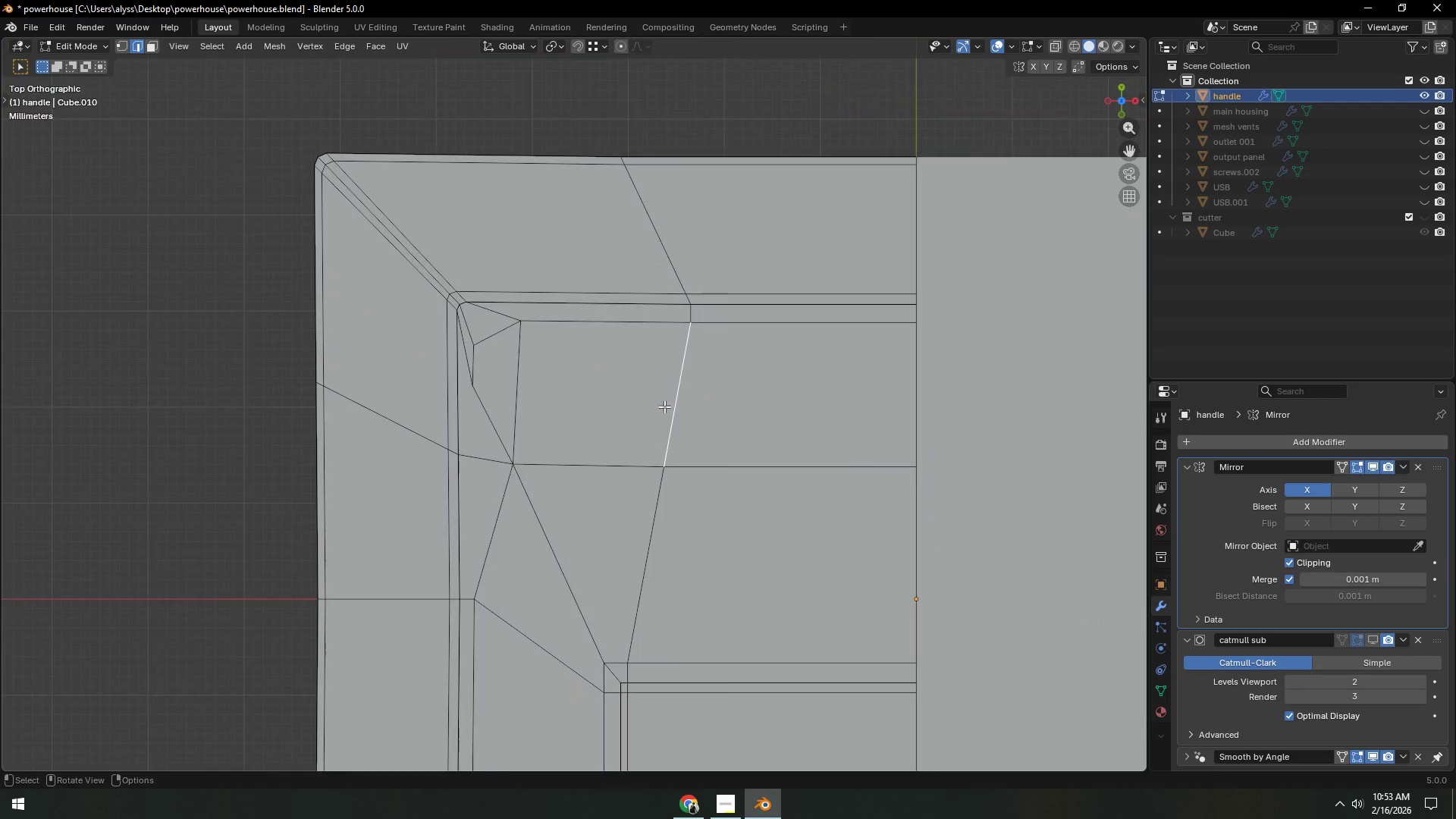 
hold_key(key=ShiftLeft, duration=0.33)
 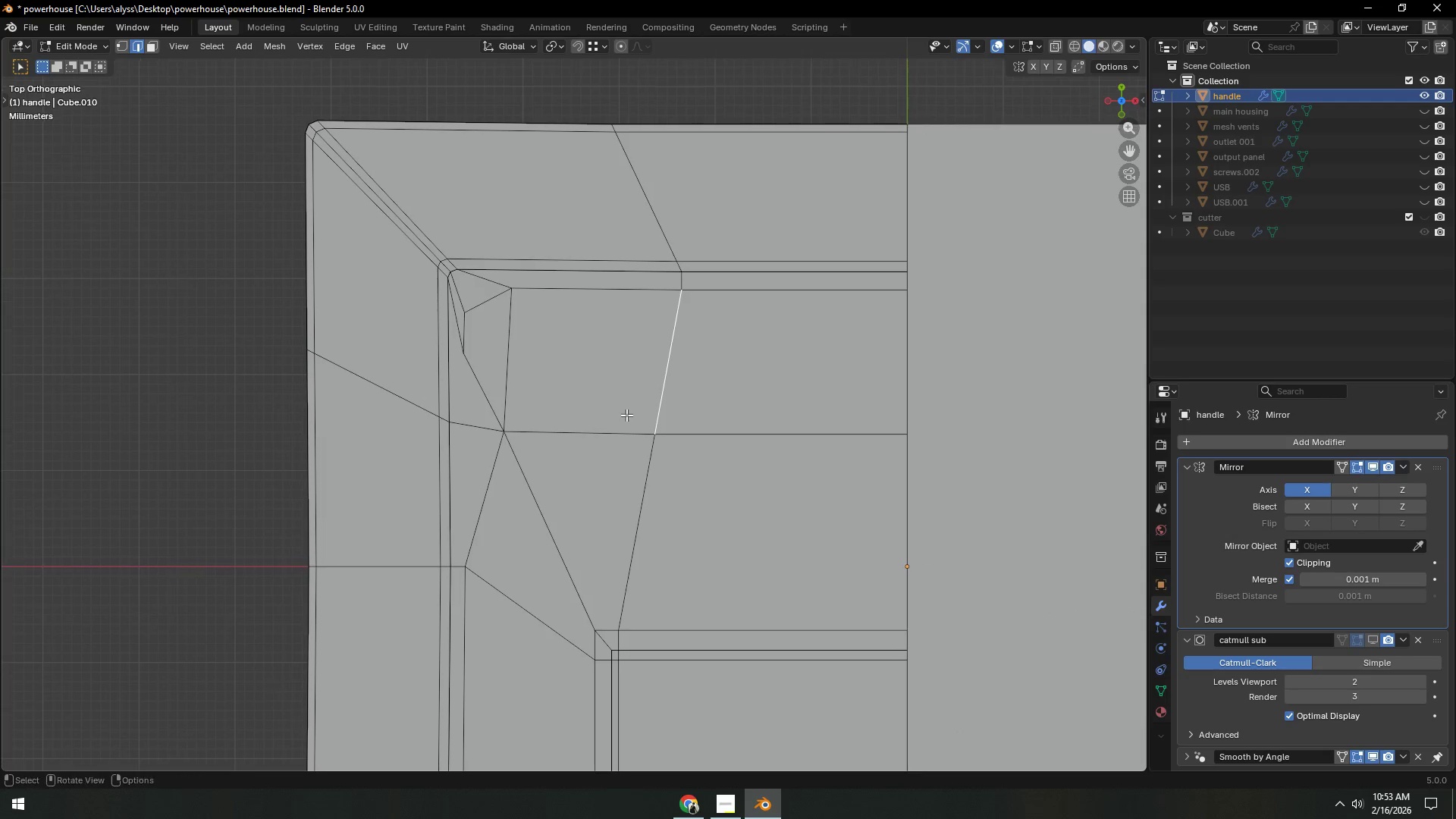 
scroll: coordinate [626, 415], scroll_direction: up, amount: 2.0
 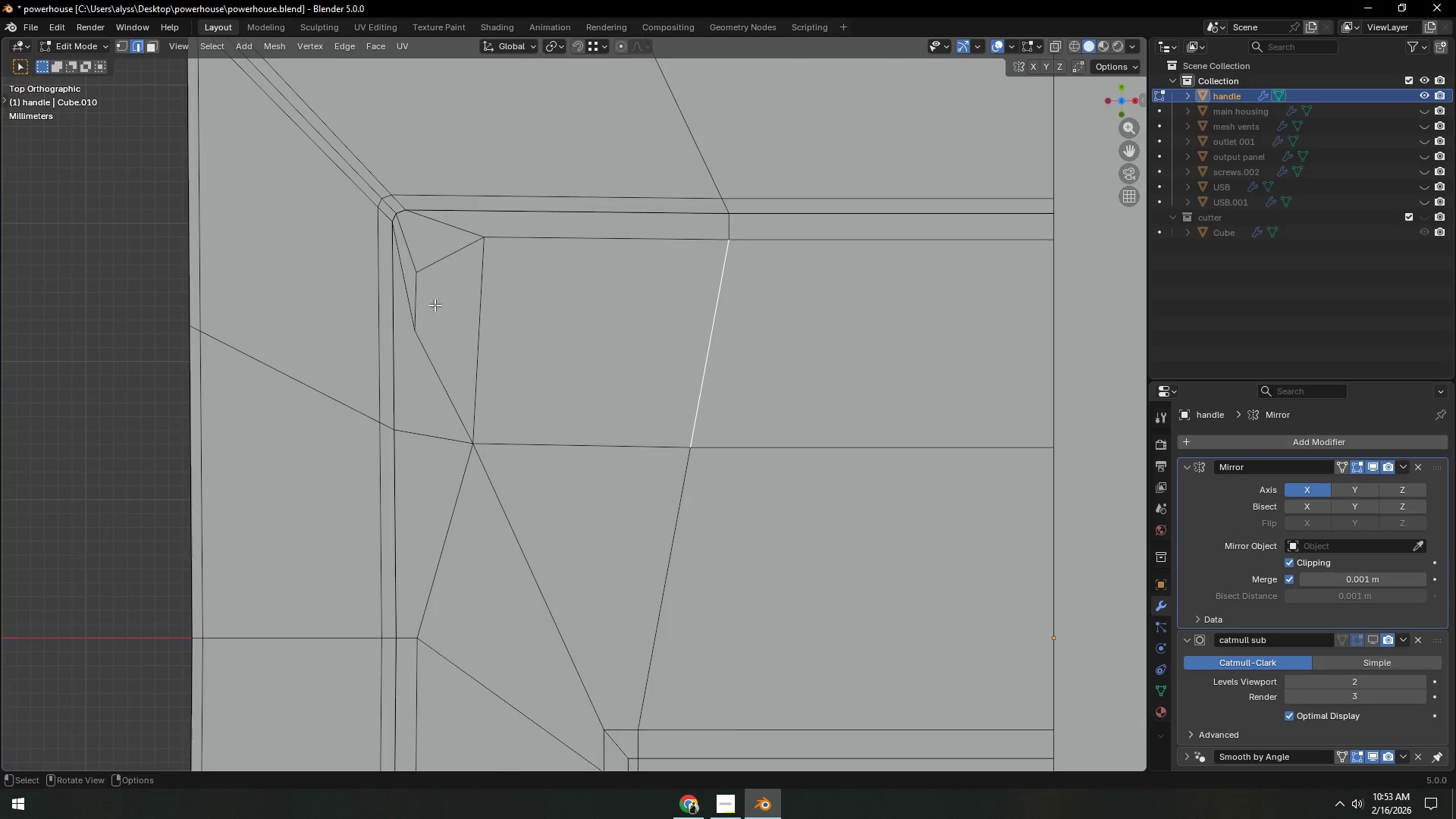 
key(G)
 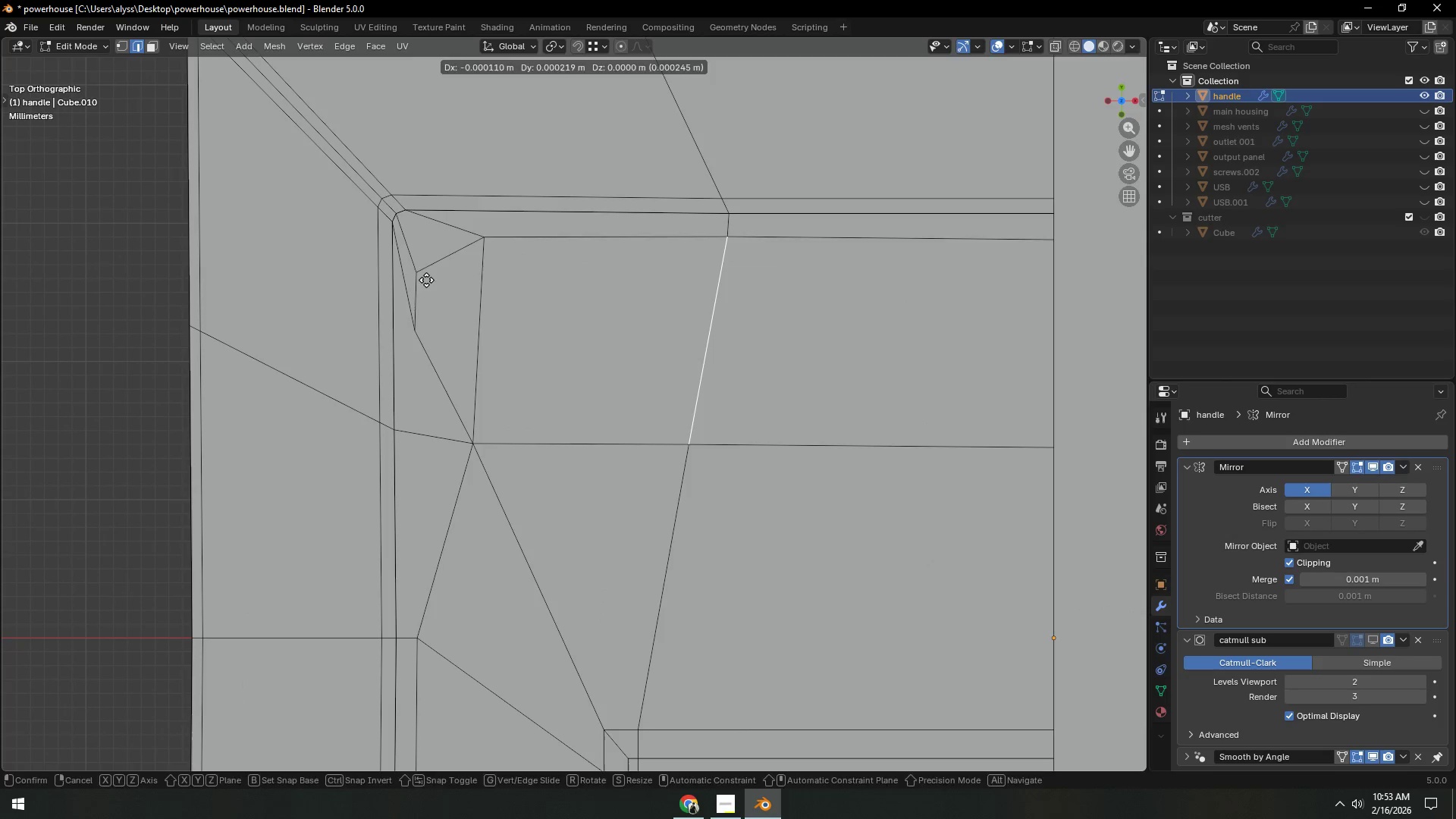 
right_click([426, 280])
 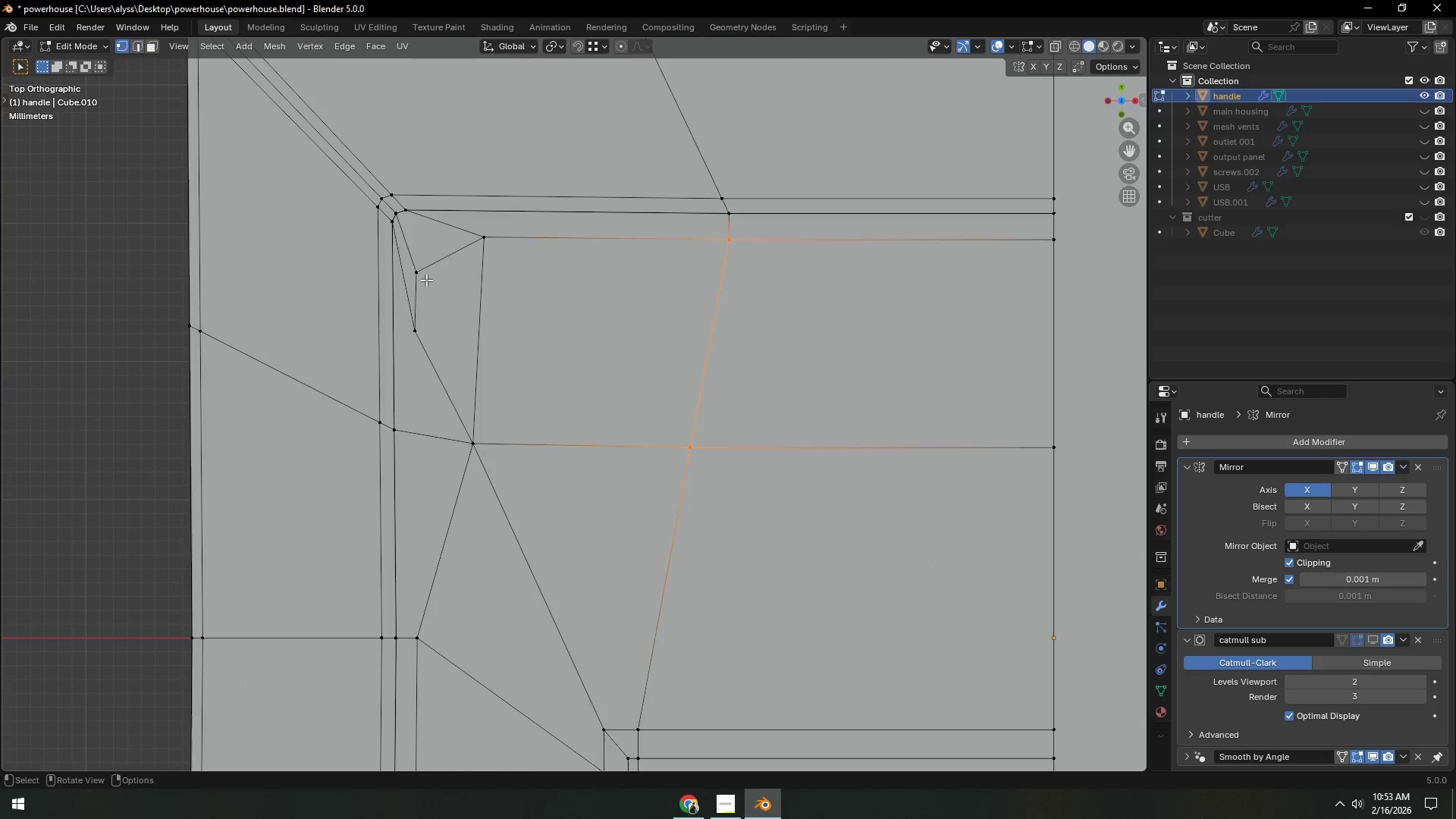 
key(1)
 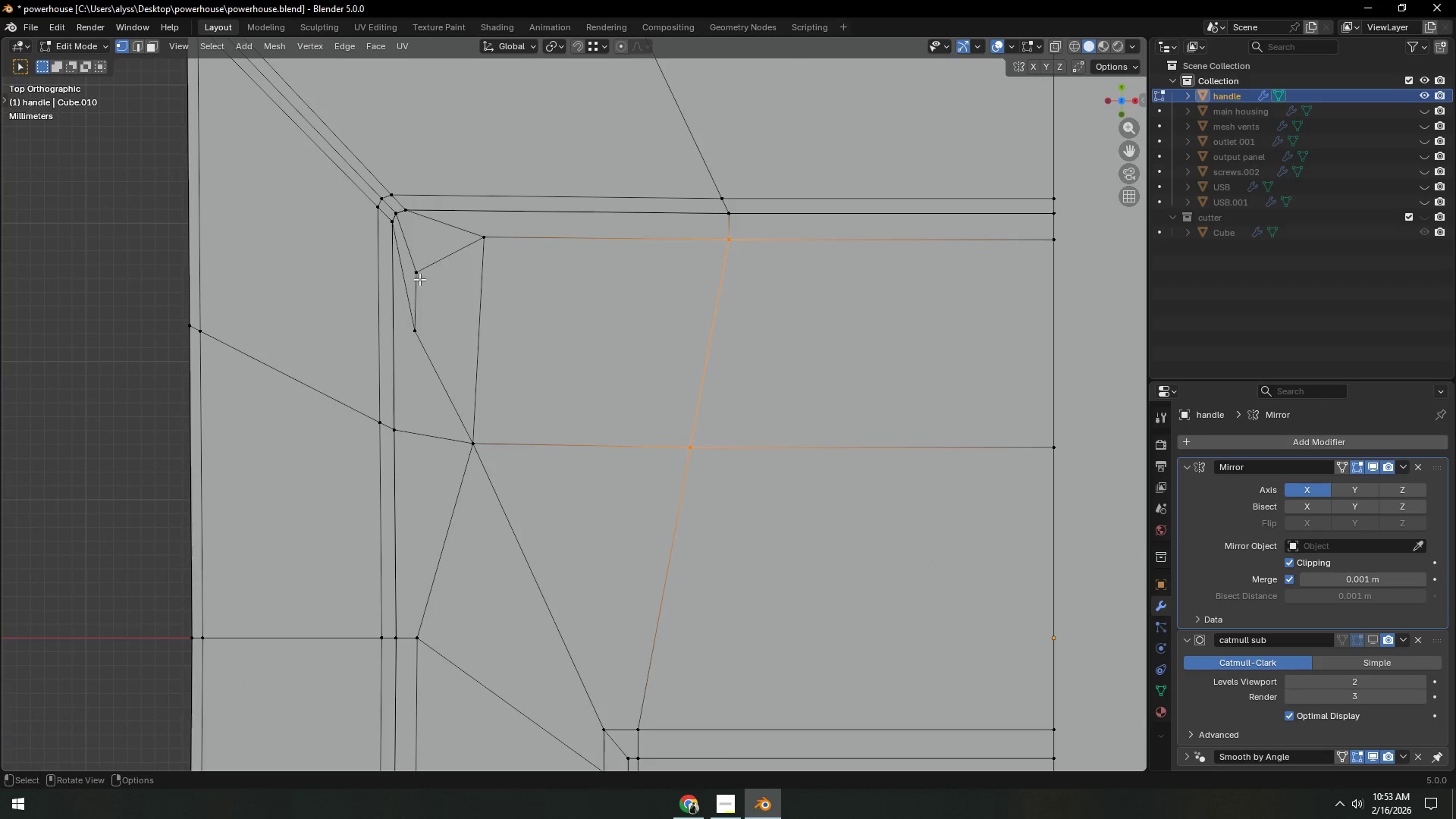 
left_click([419, 279])
 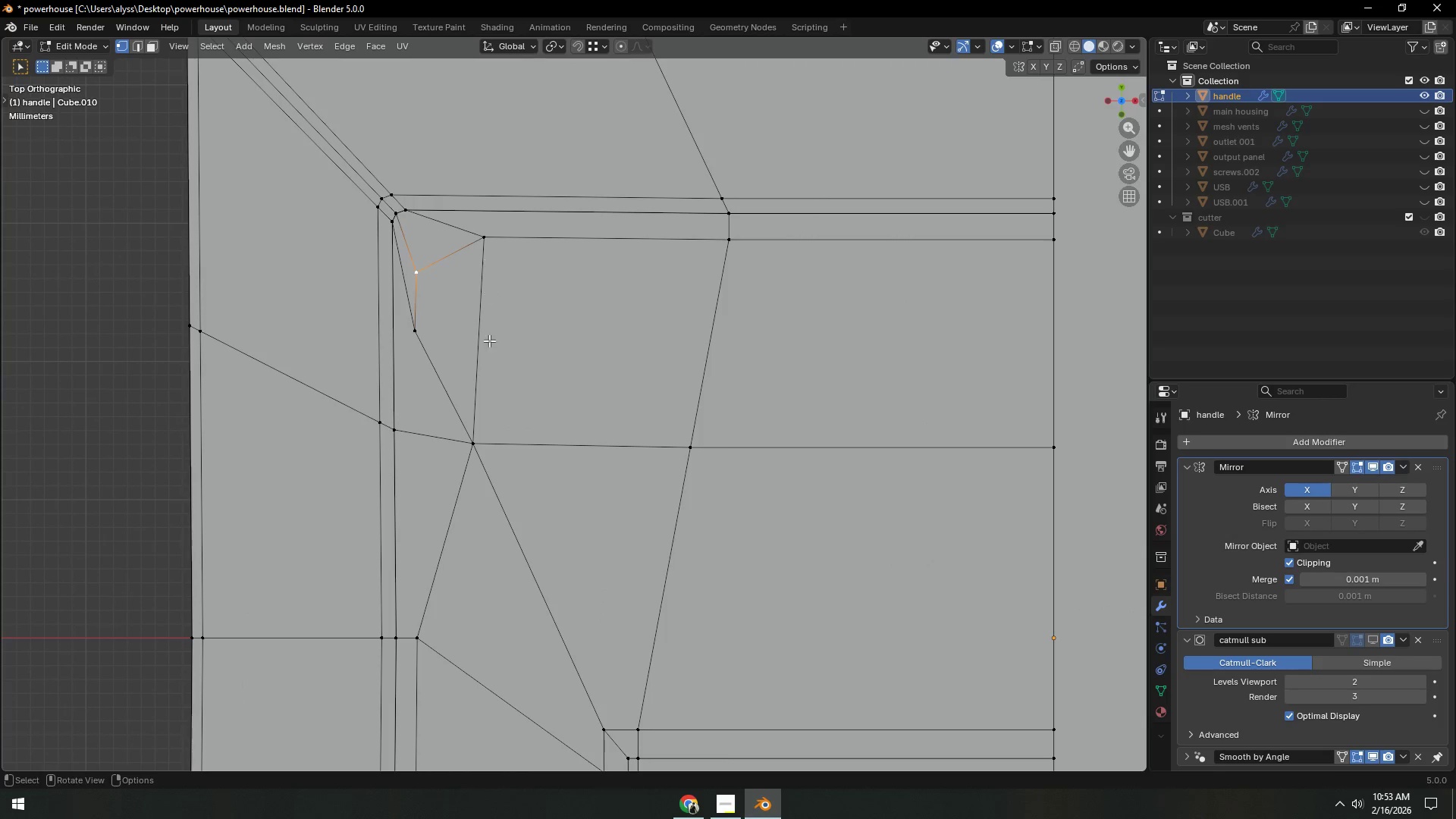 
left_click([480, 441])
 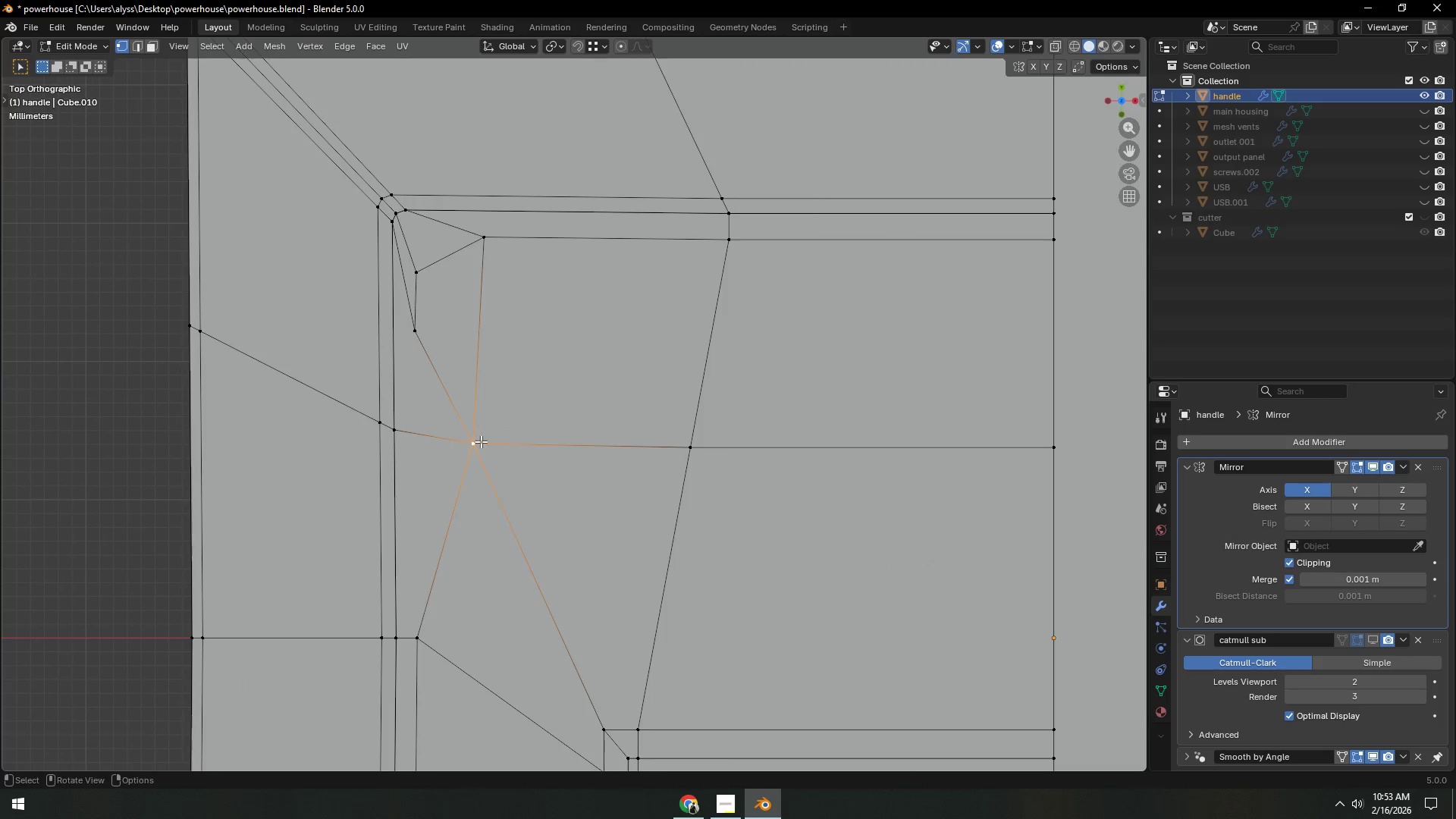 
key(G)
 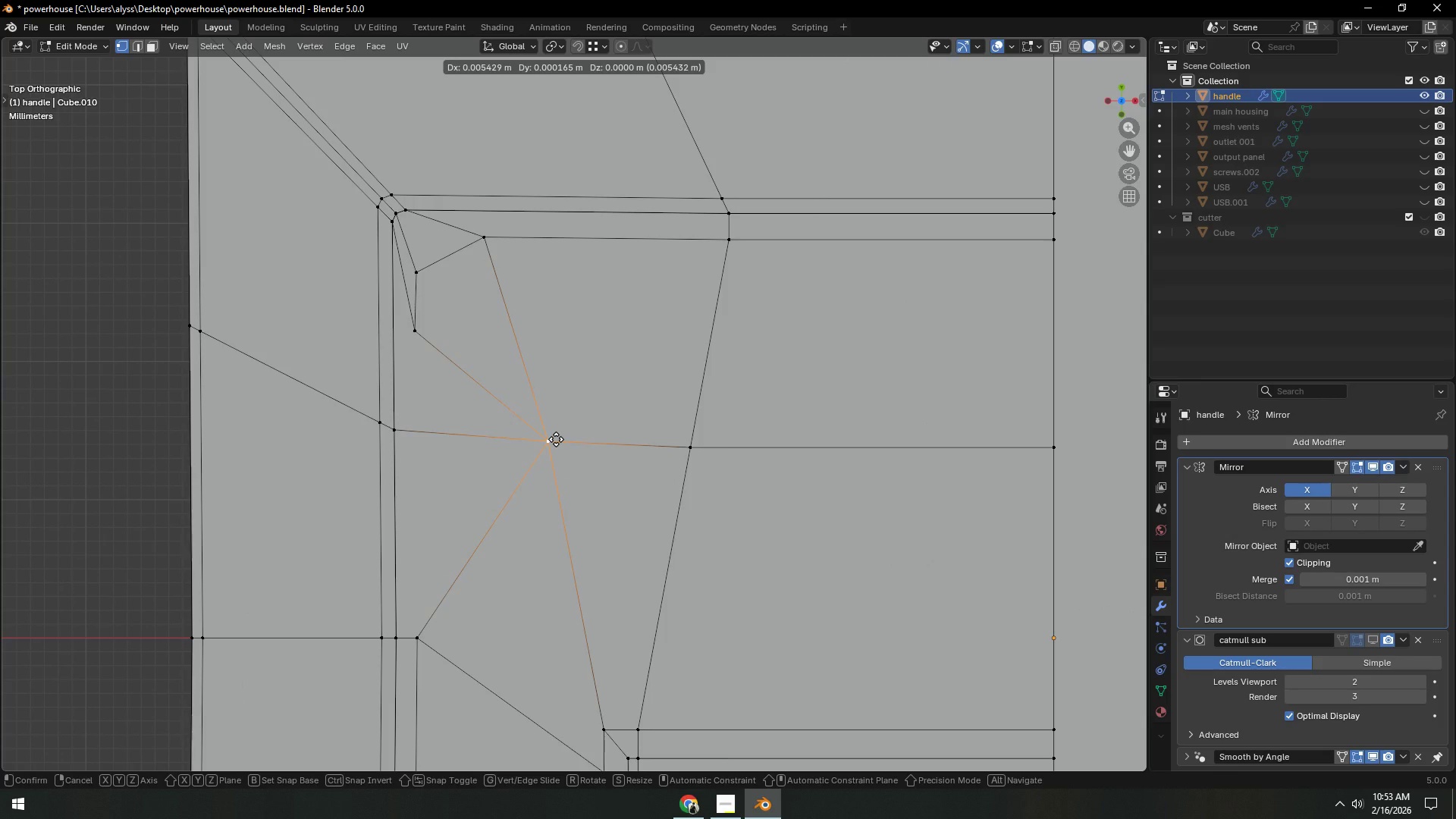 
left_click([556, 439])
 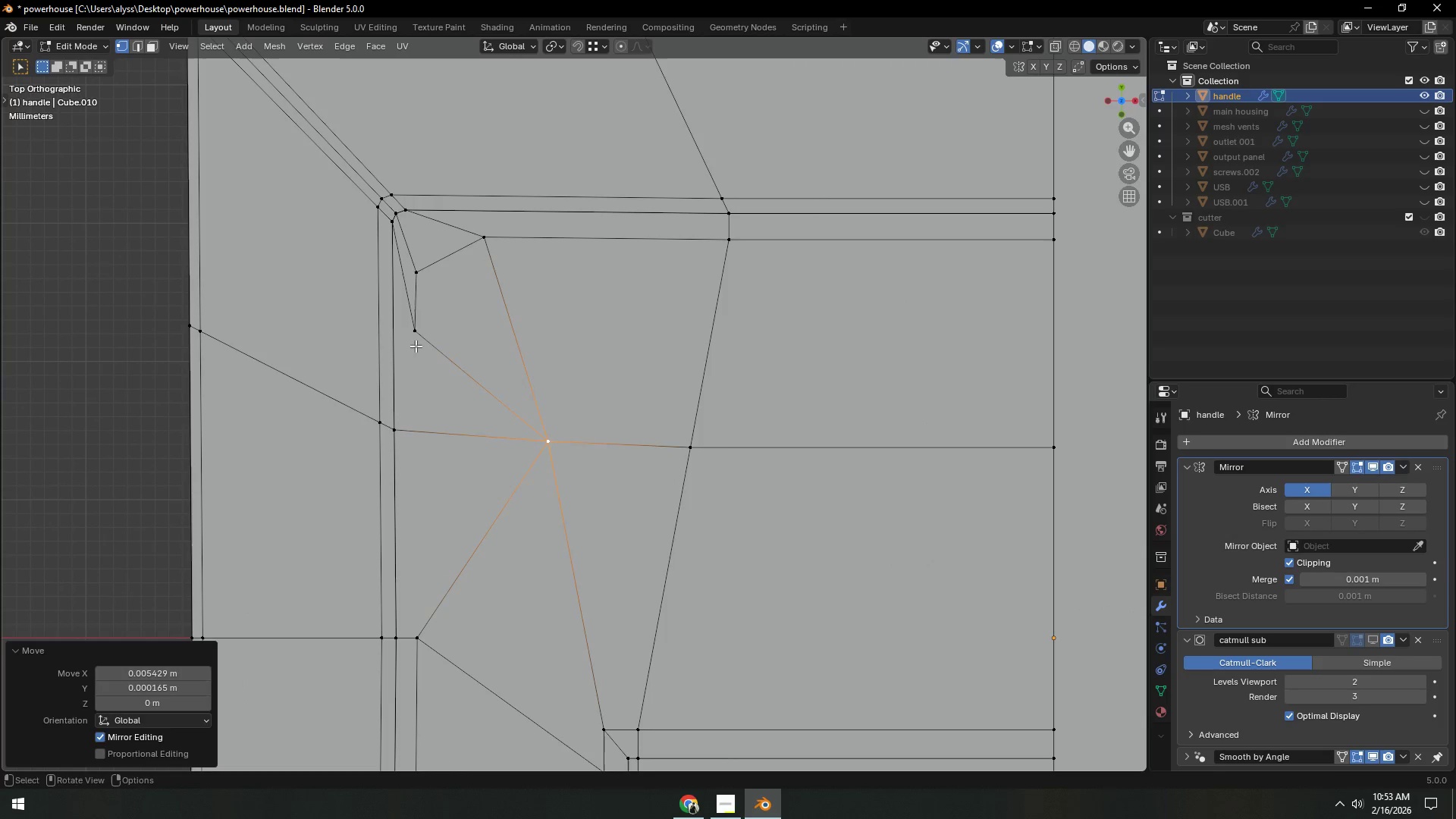 
double_click([410, 322])
 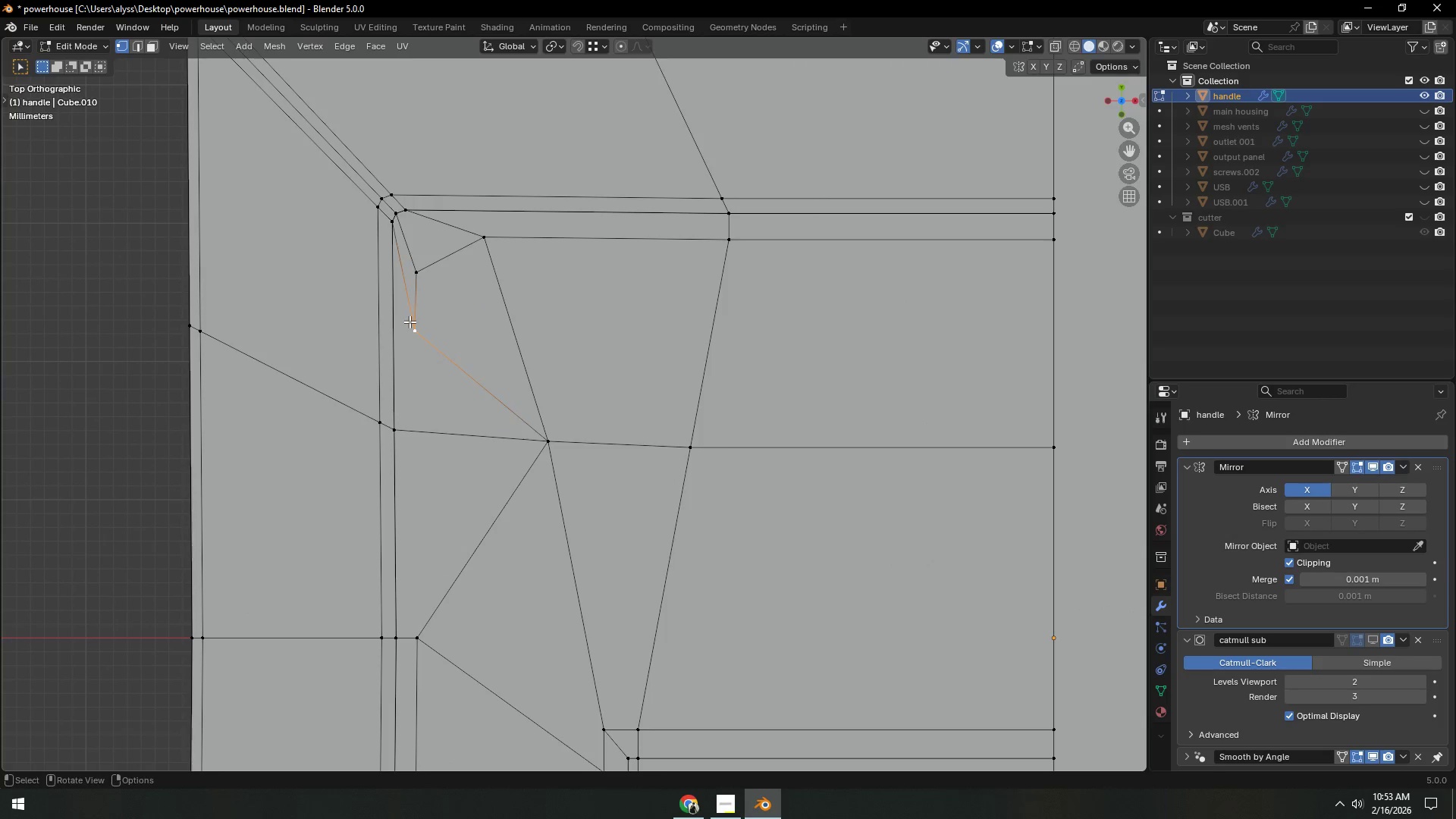 
key(G)
 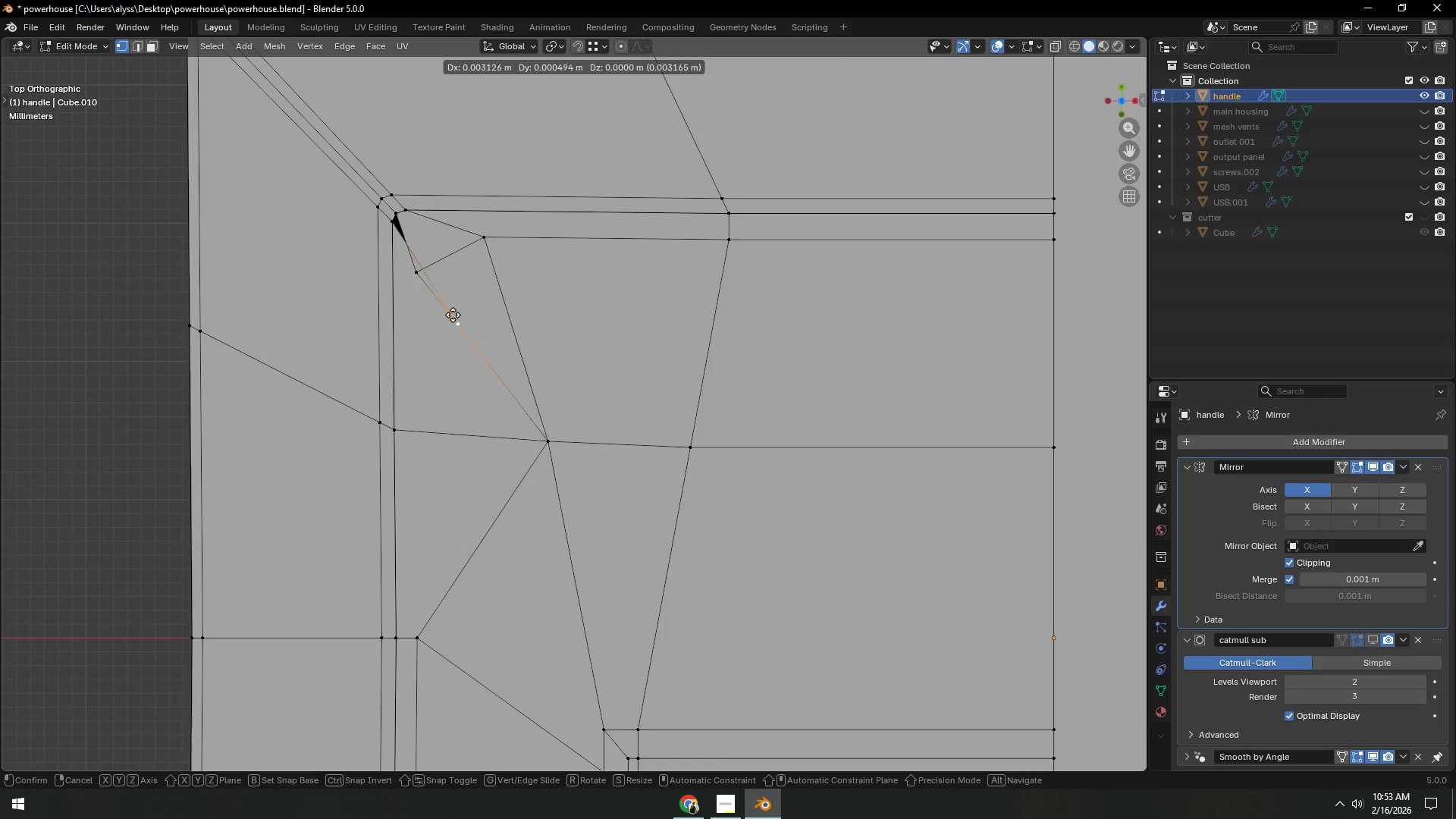 
left_click([453, 315])
 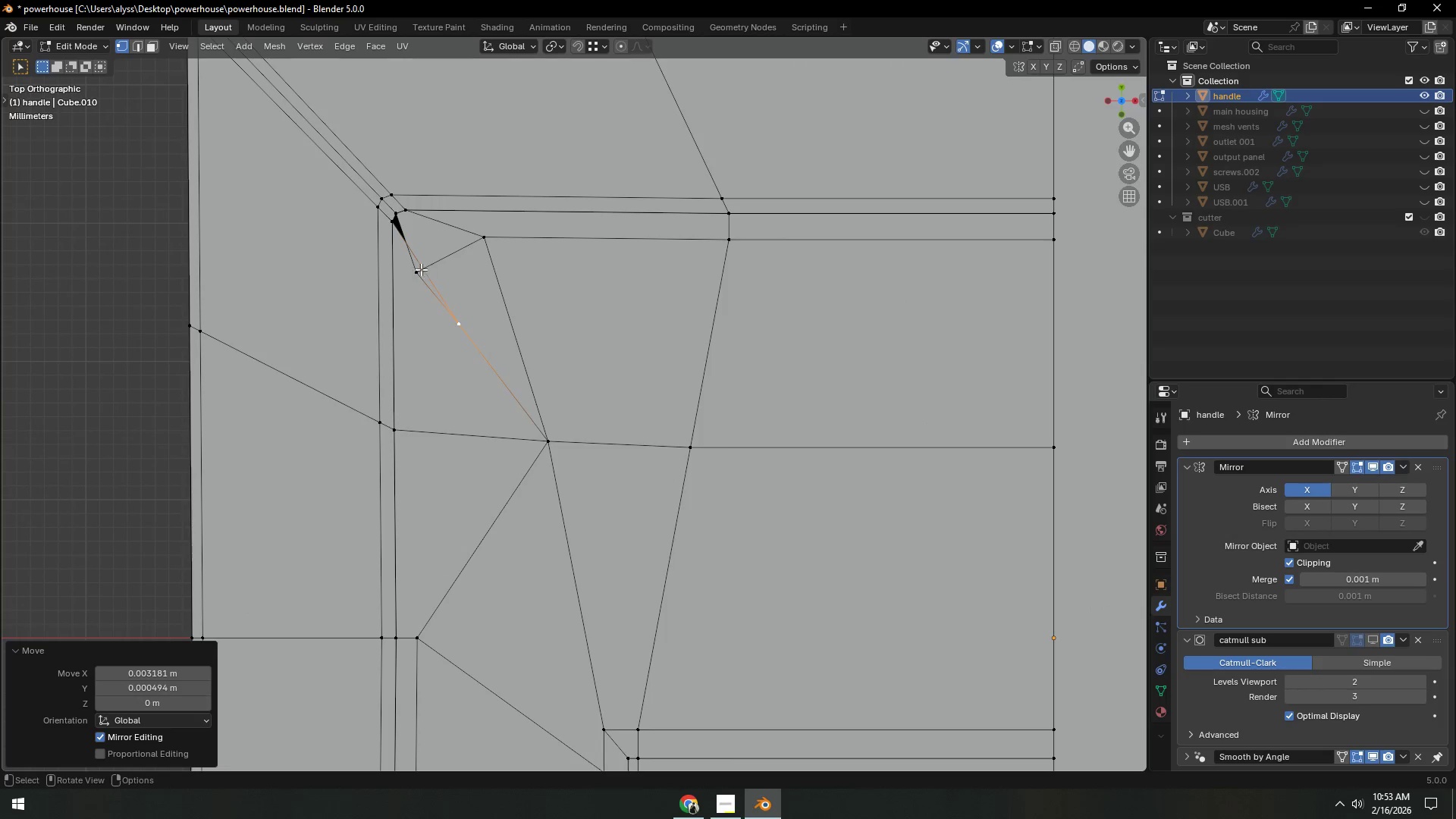 
left_click([416, 271])
 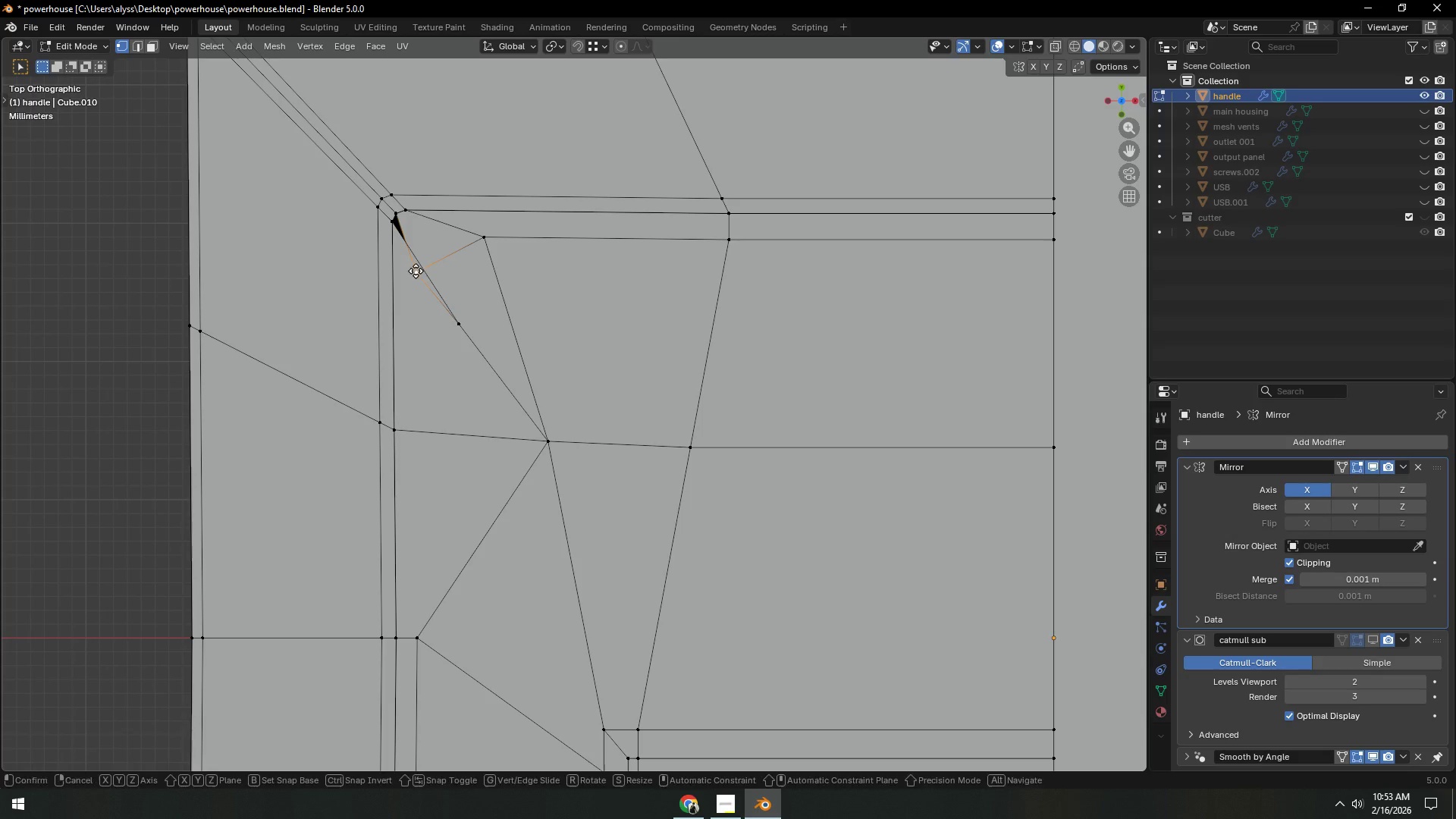 
key(G)
 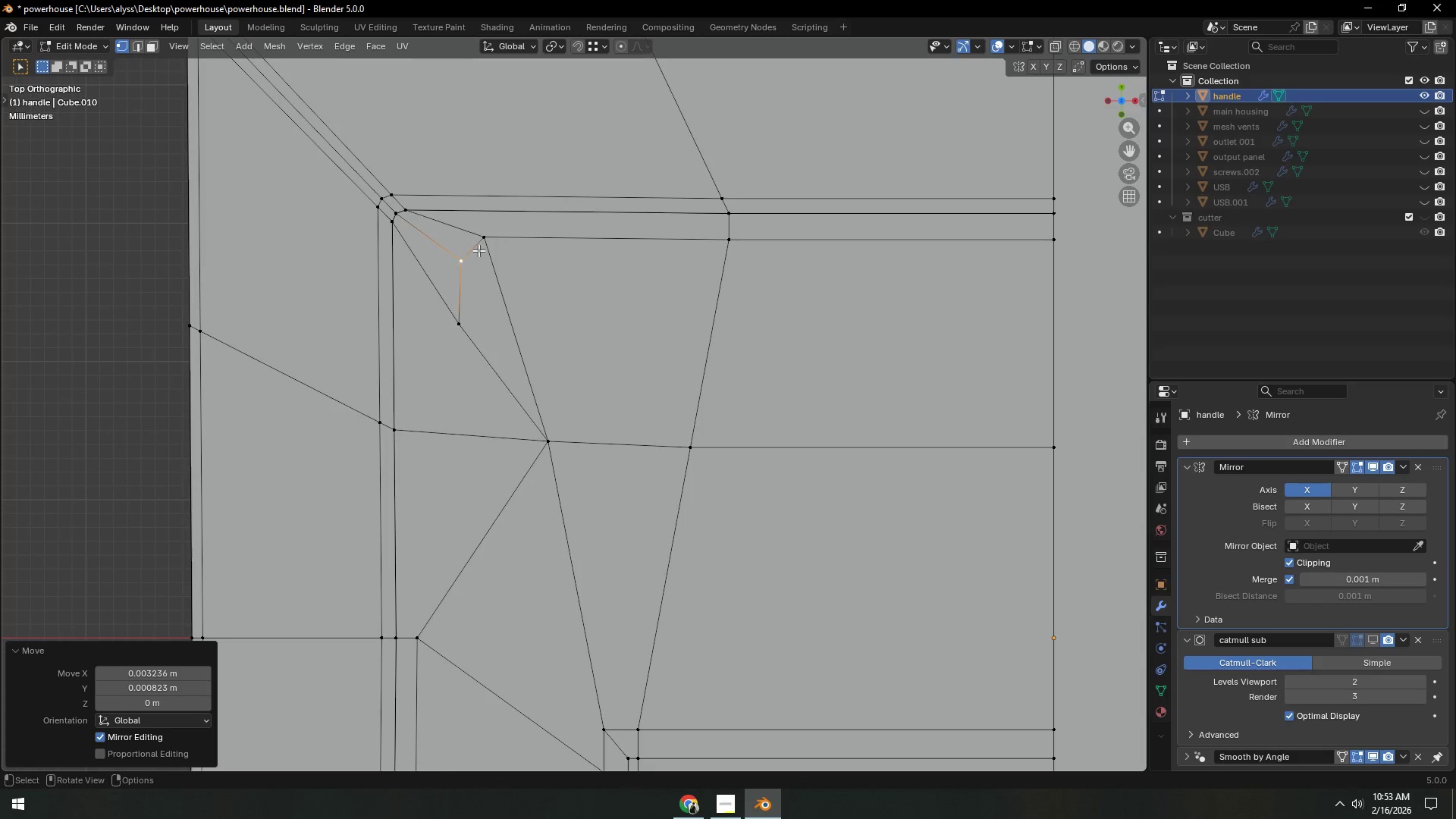 
double_click([487, 244])
 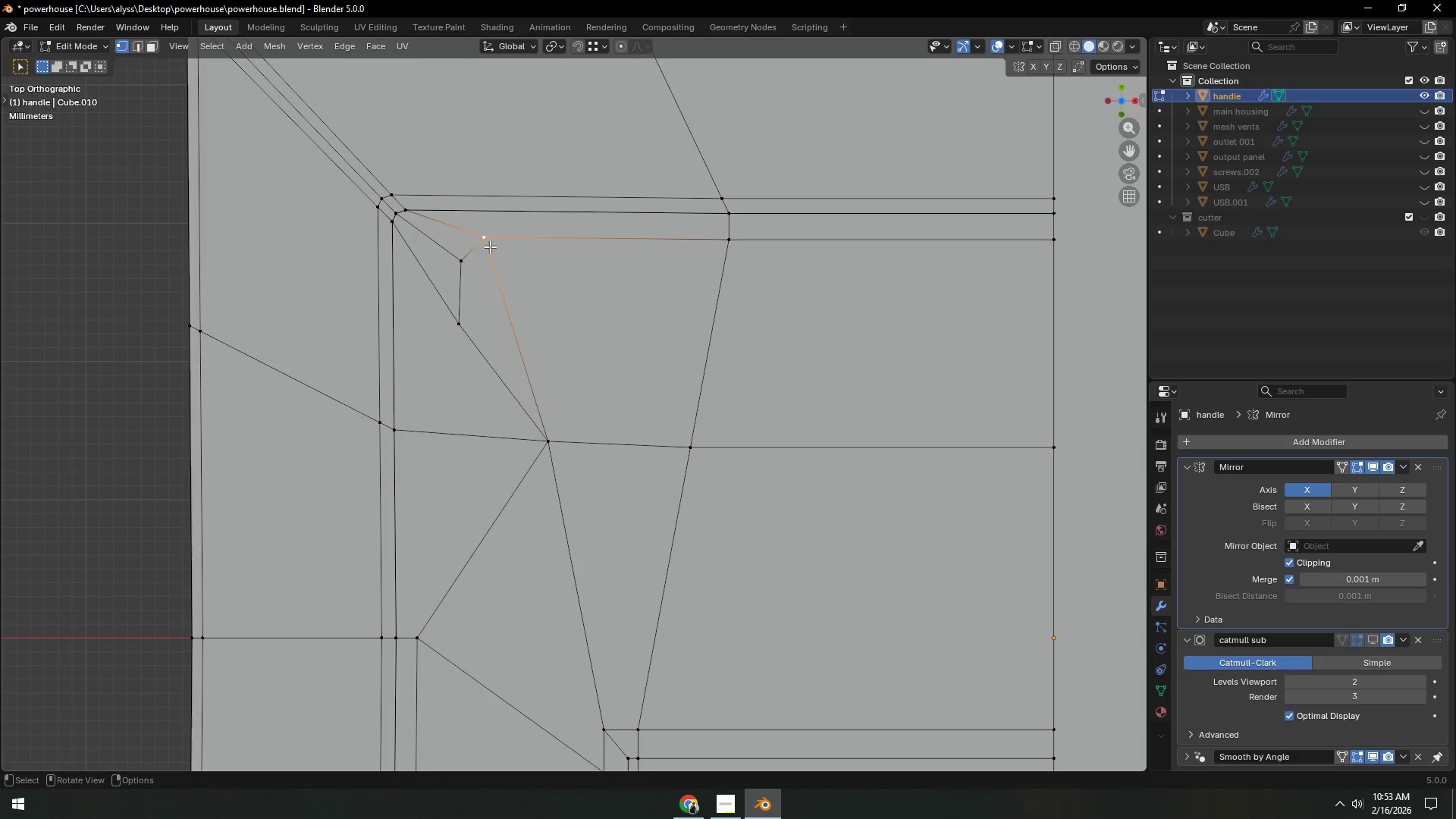 
key(G)
 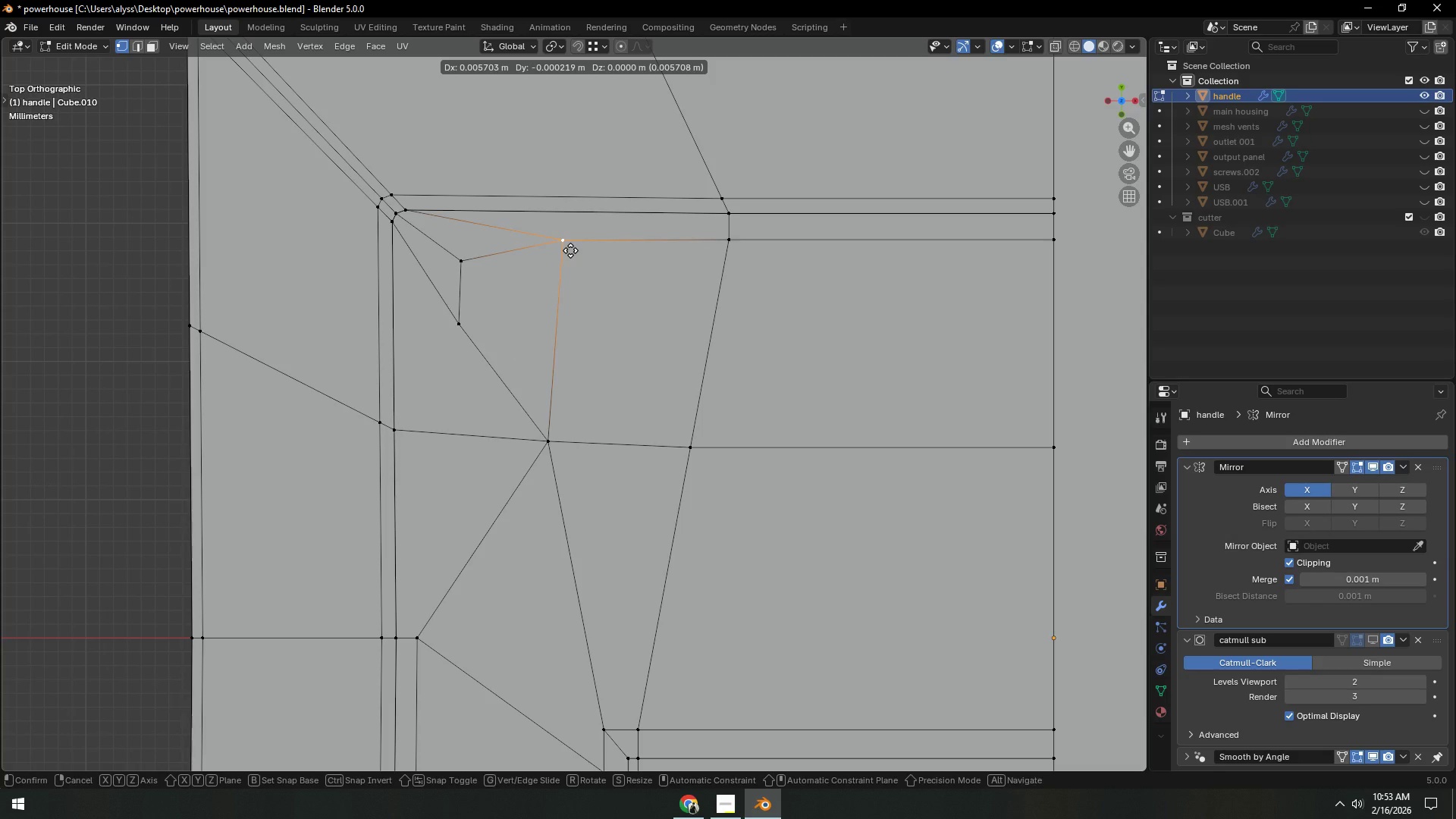 
left_click([570, 250])
 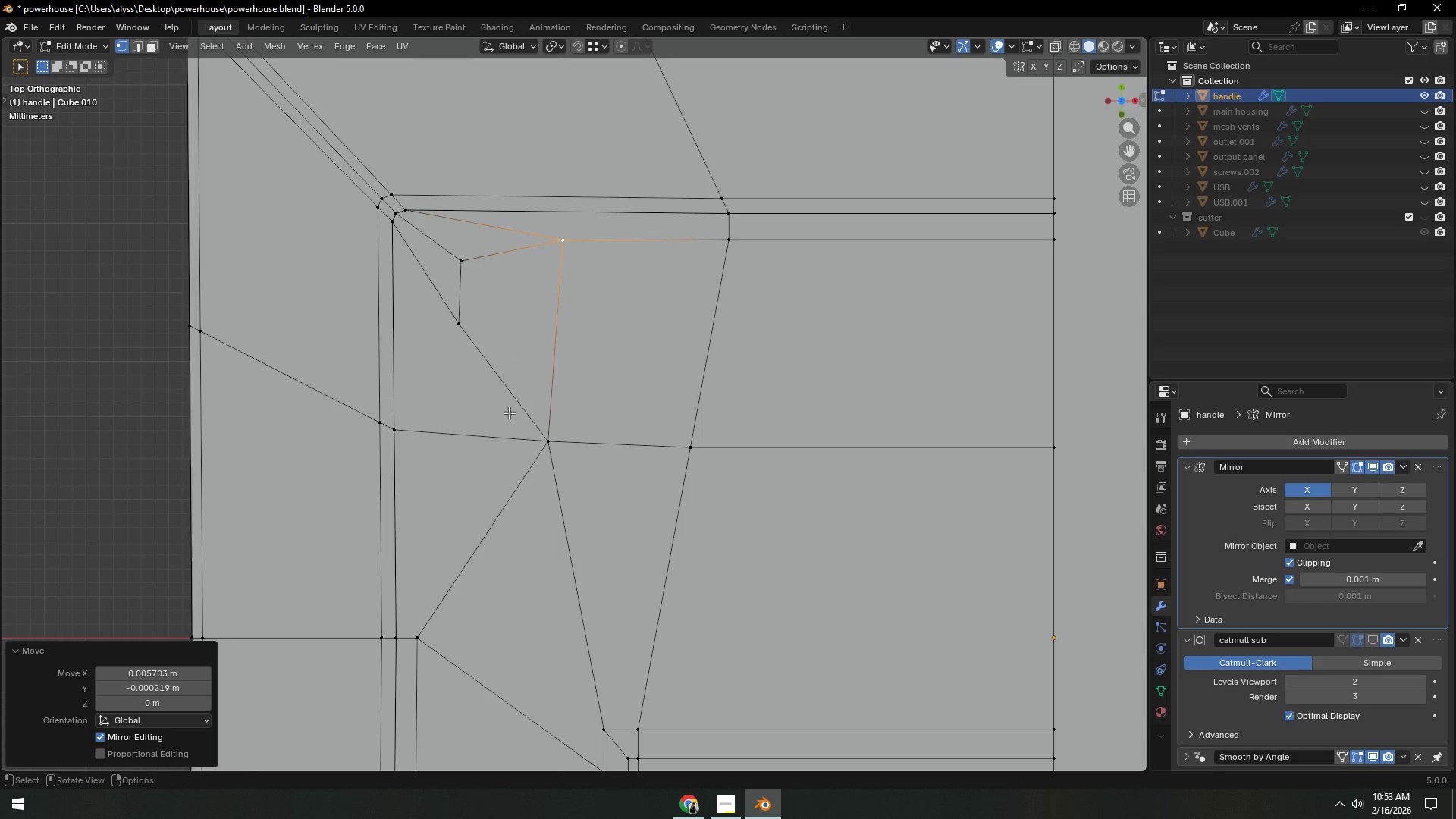 
scroll: coordinate [516, 370], scroll_direction: down, amount: 3.0
 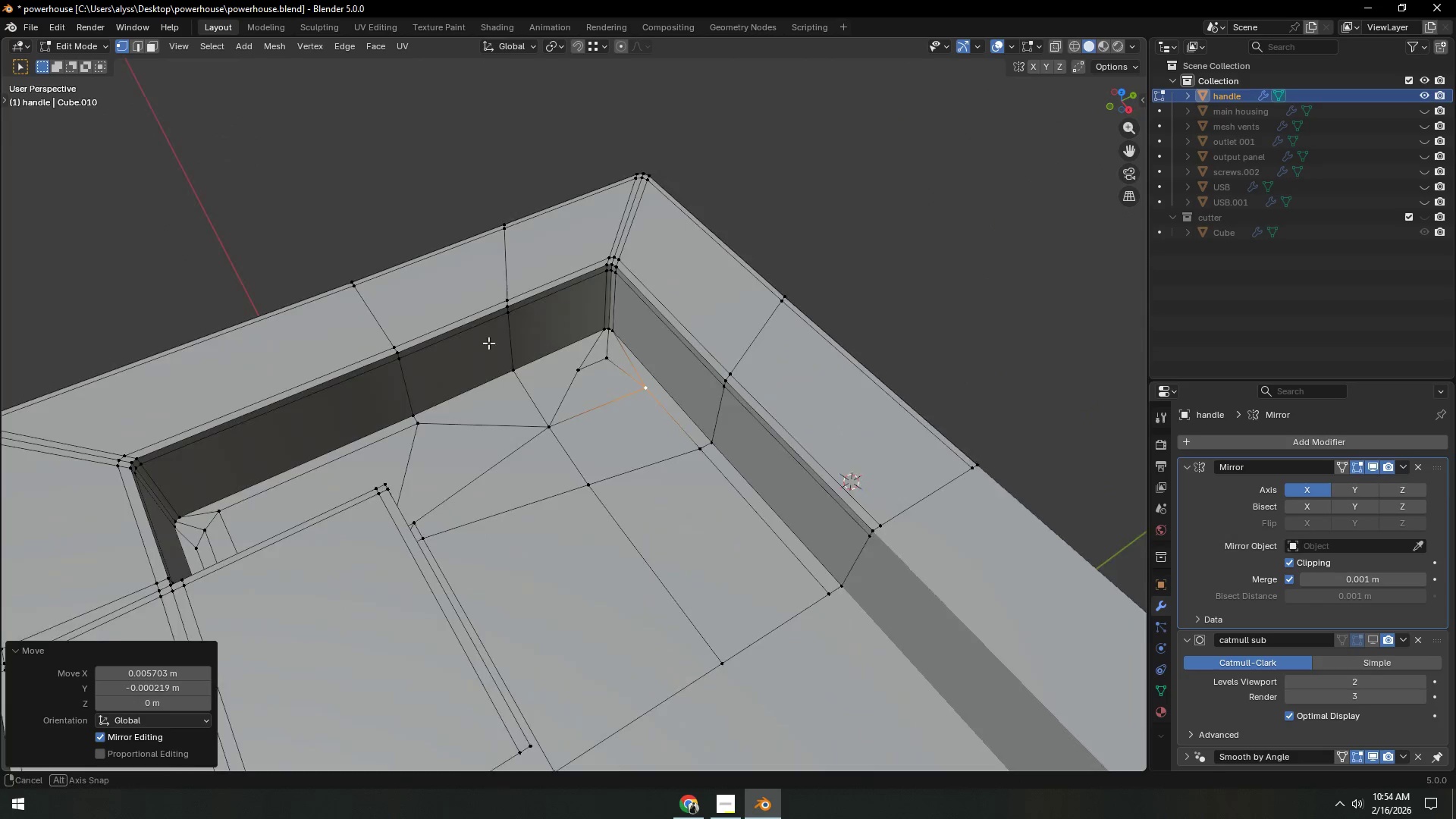 
key(Control+ControlLeft)
 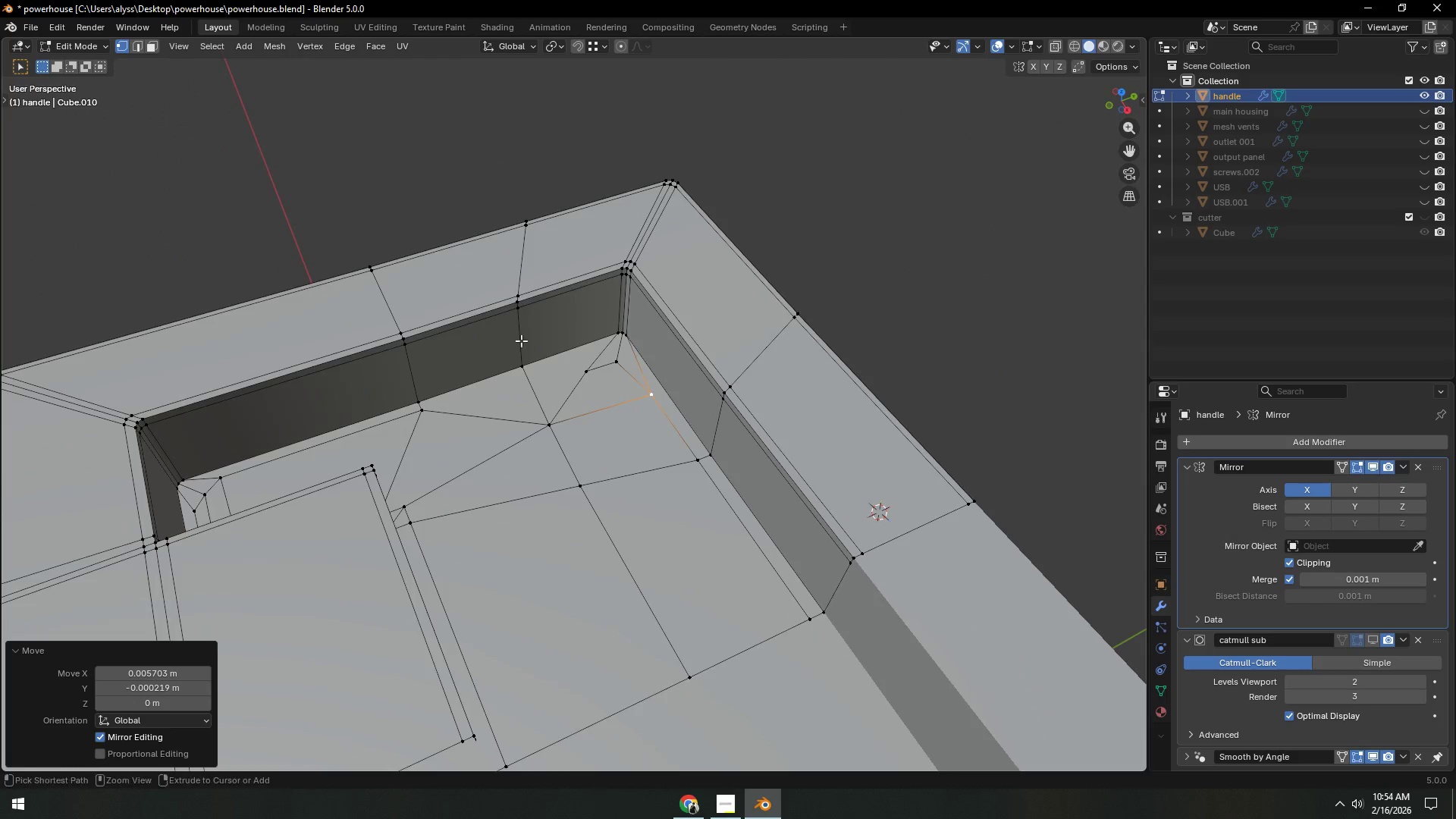 
key(Control+R)
 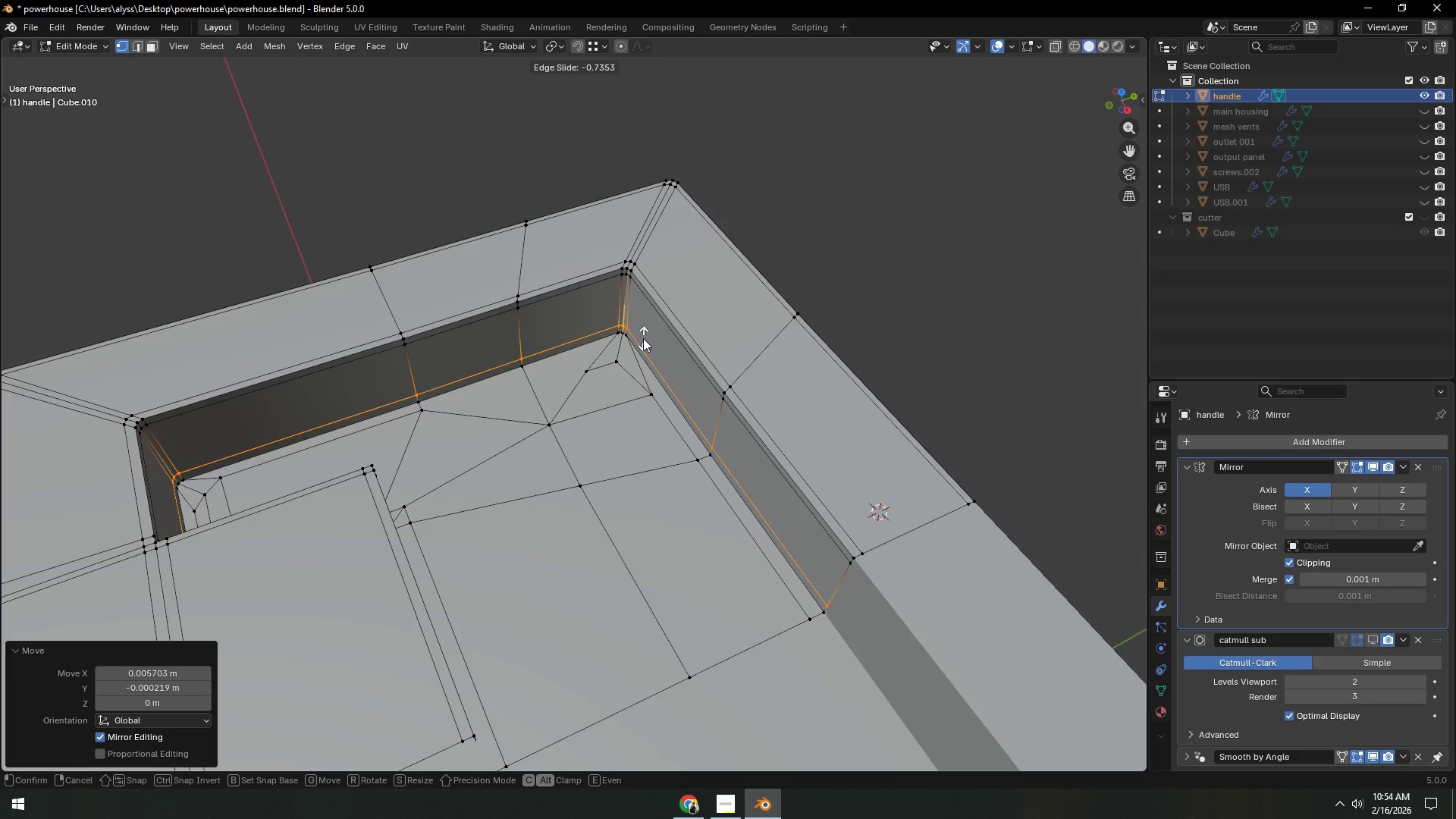 
left_click([643, 338])
 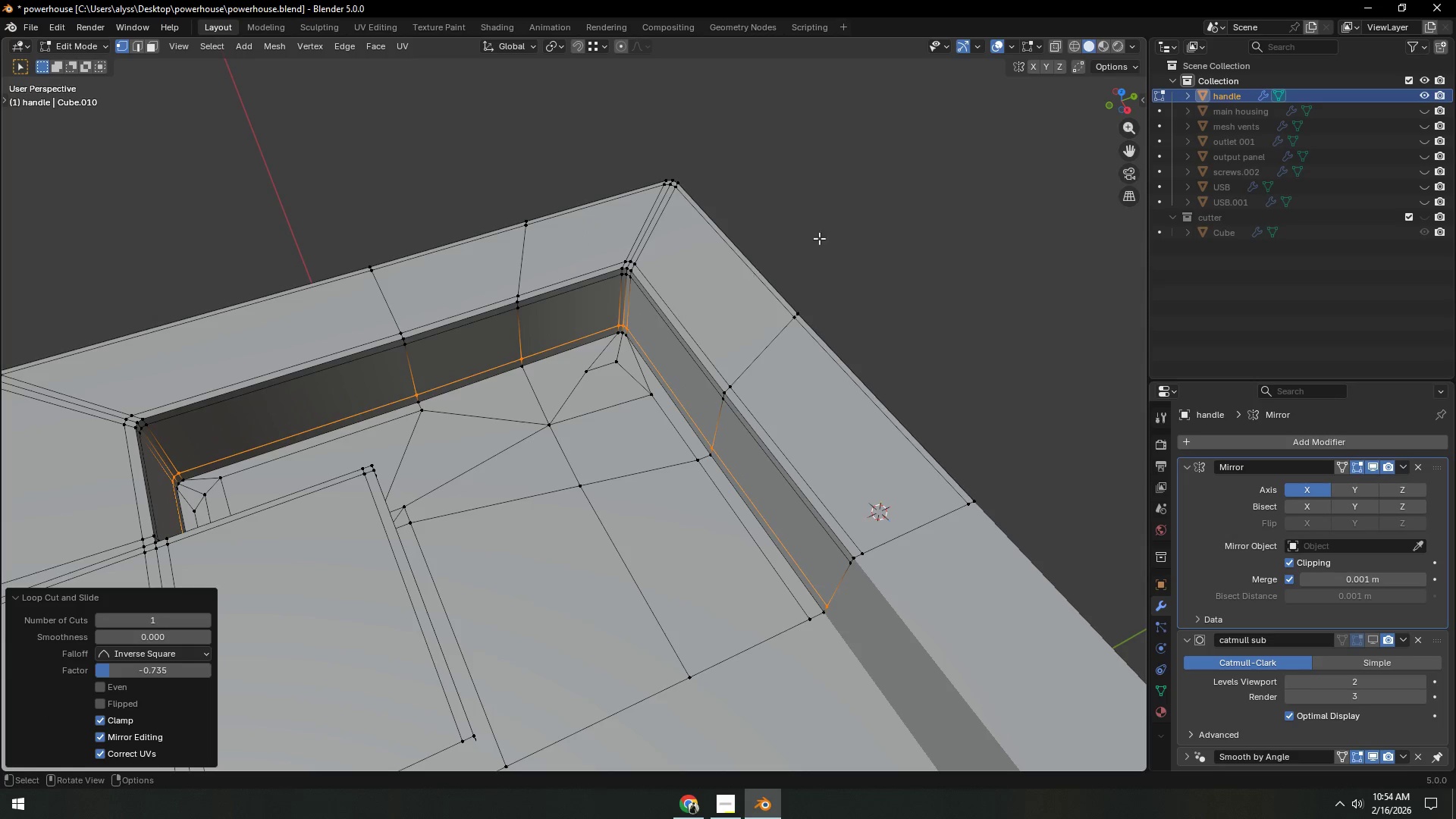 
double_click([834, 231])
 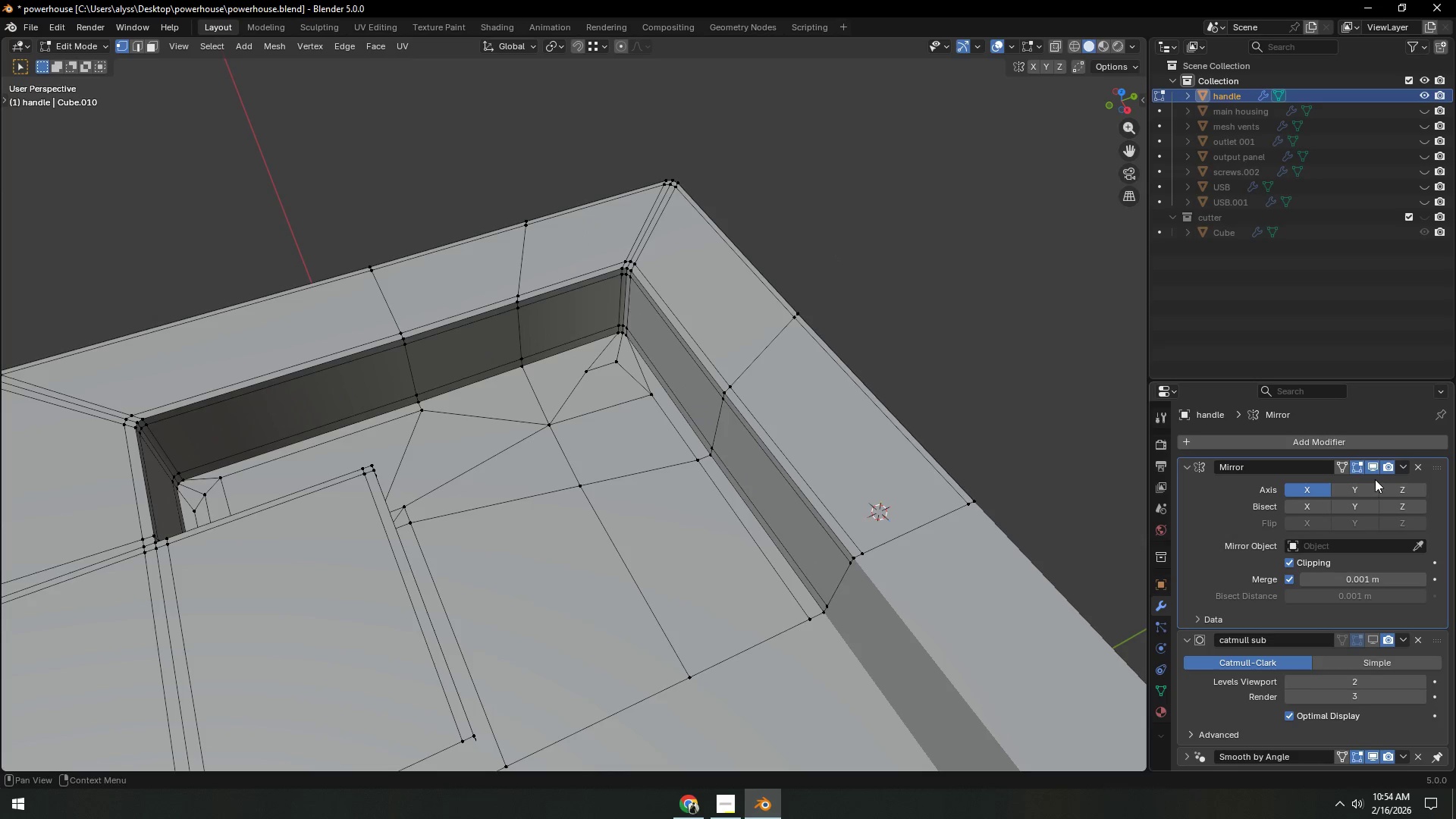 
left_click([1375, 465])
 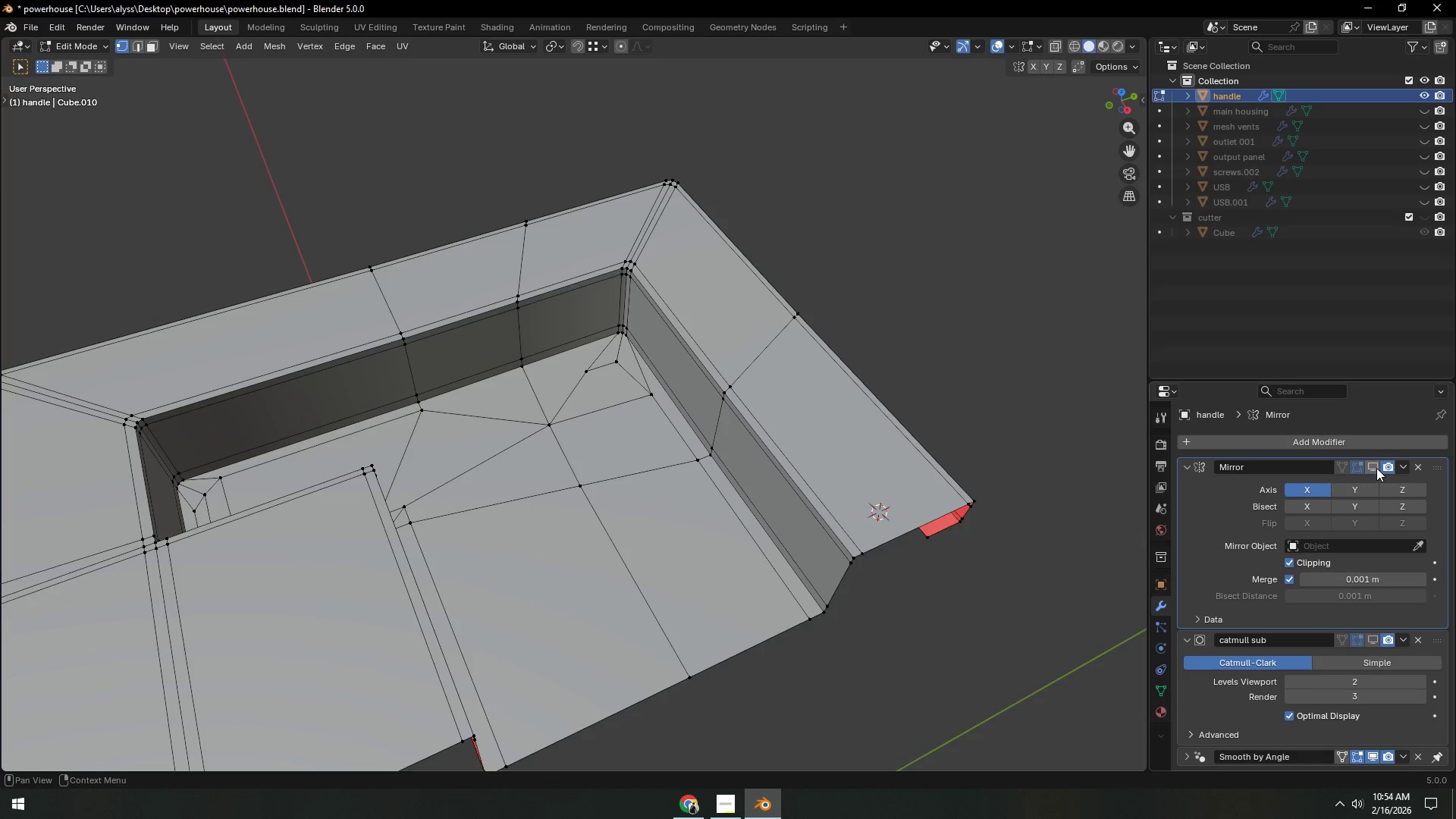 
left_click([1376, 467])
 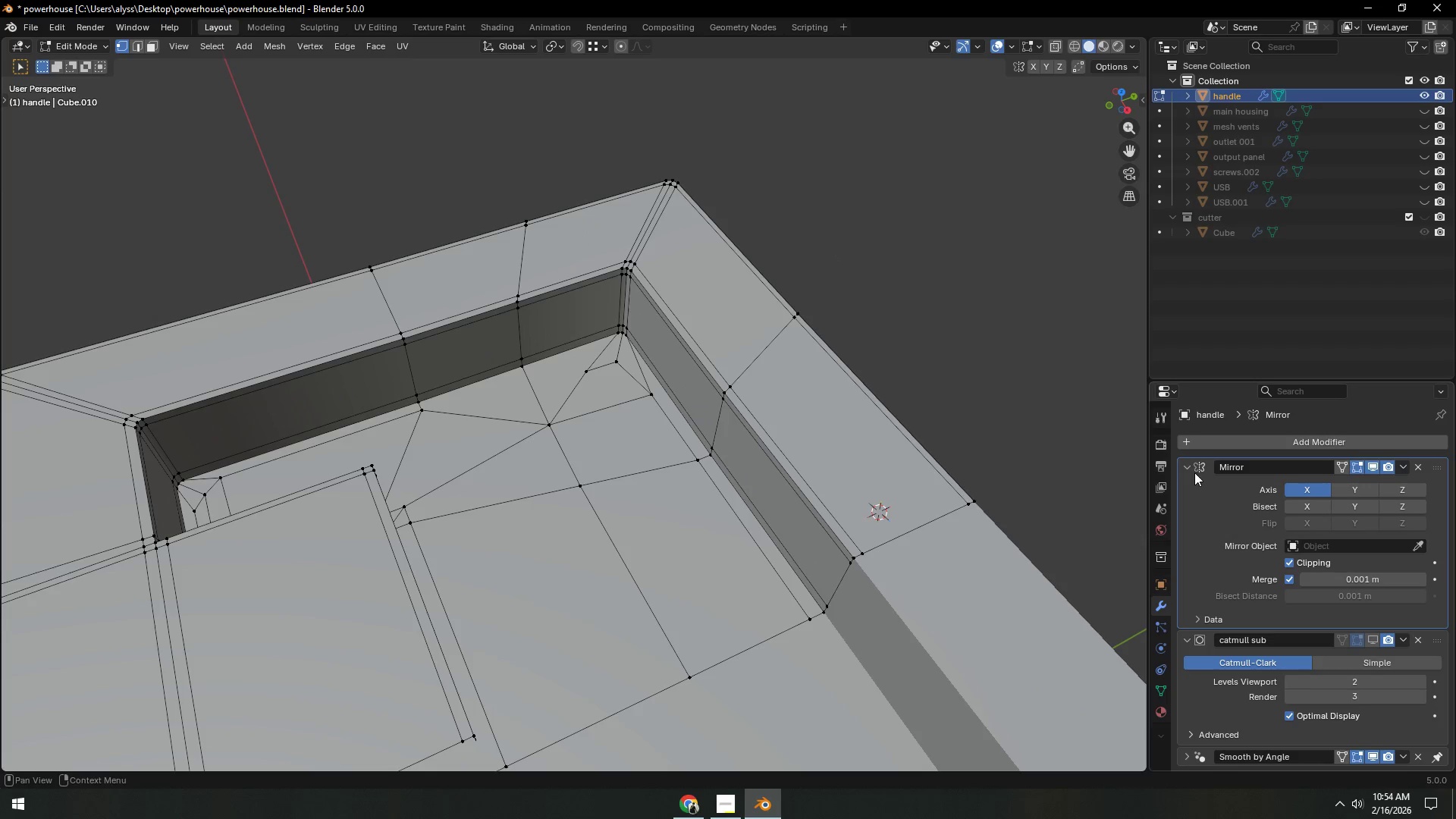 
left_click([1186, 467])
 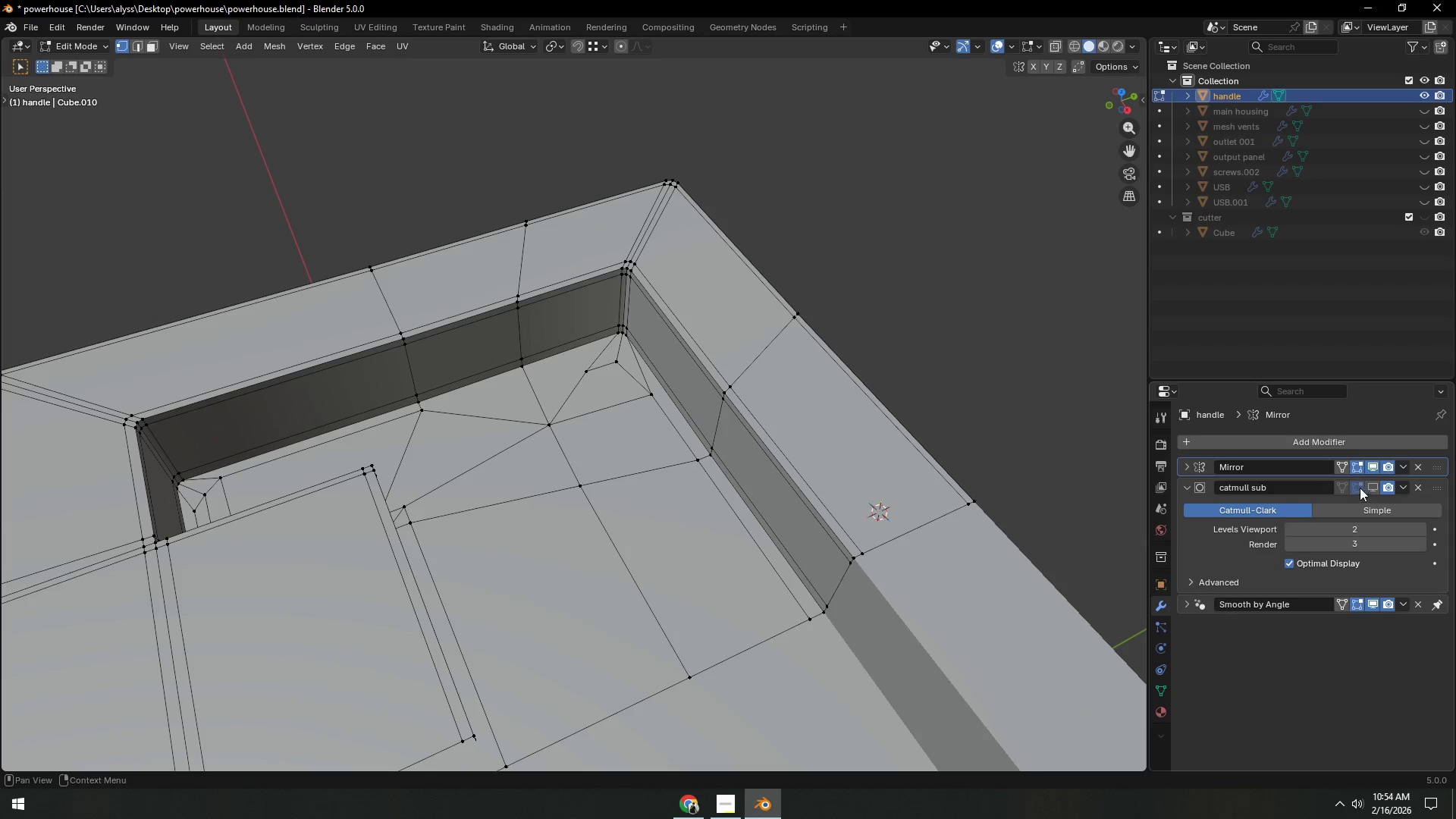 
left_click([1371, 486])
 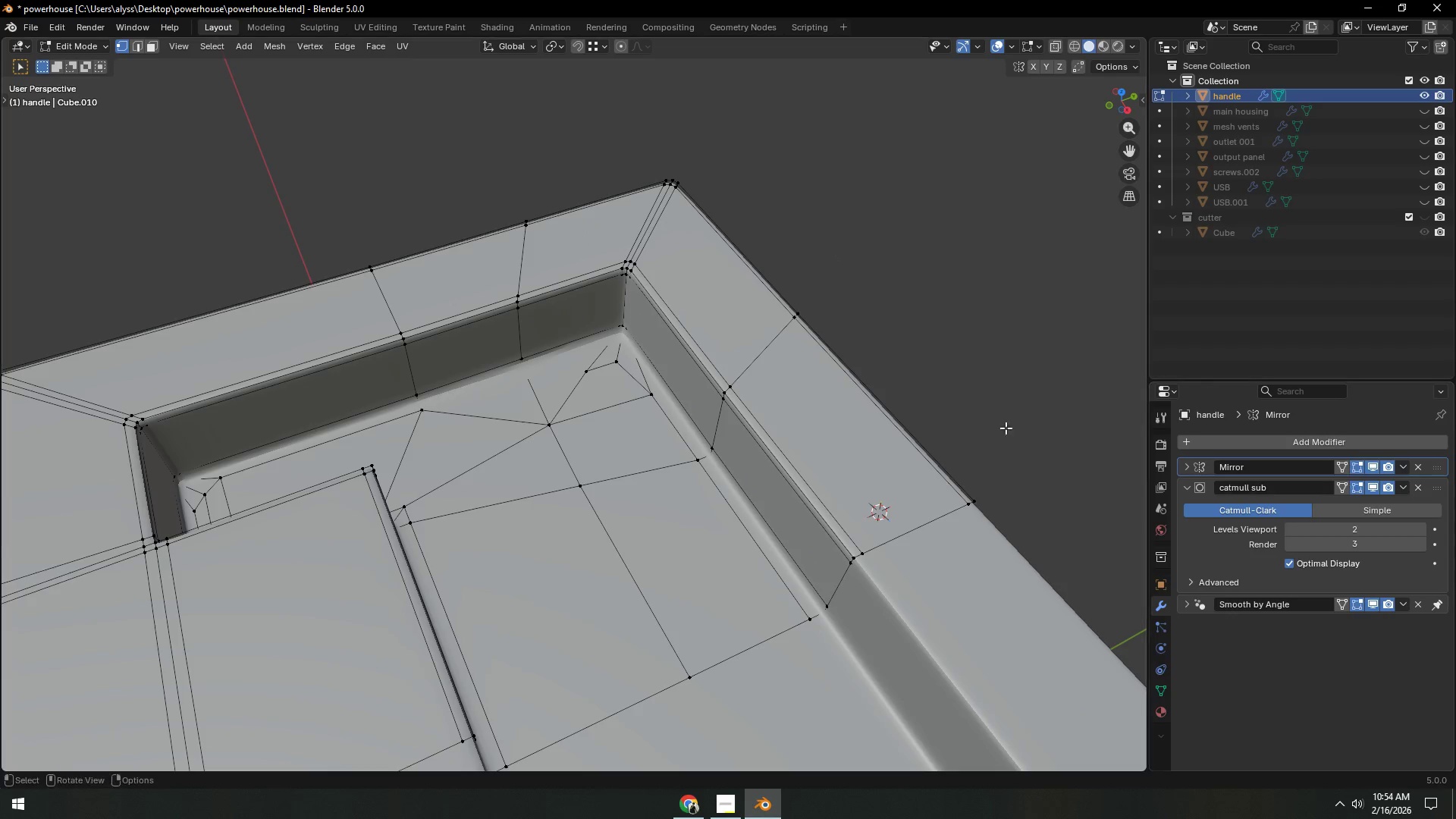 
key(Tab)
 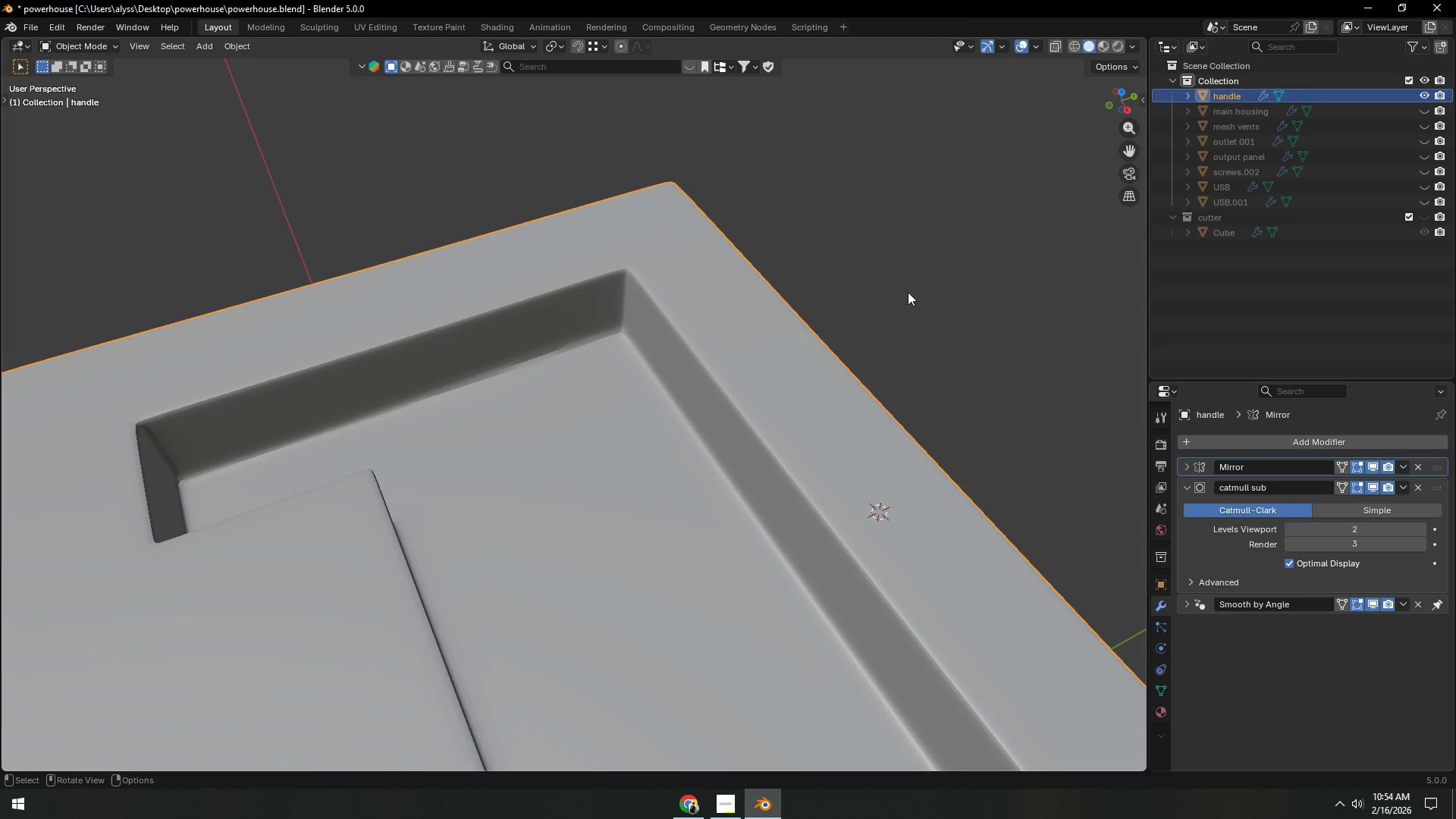 
left_click([908, 293])
 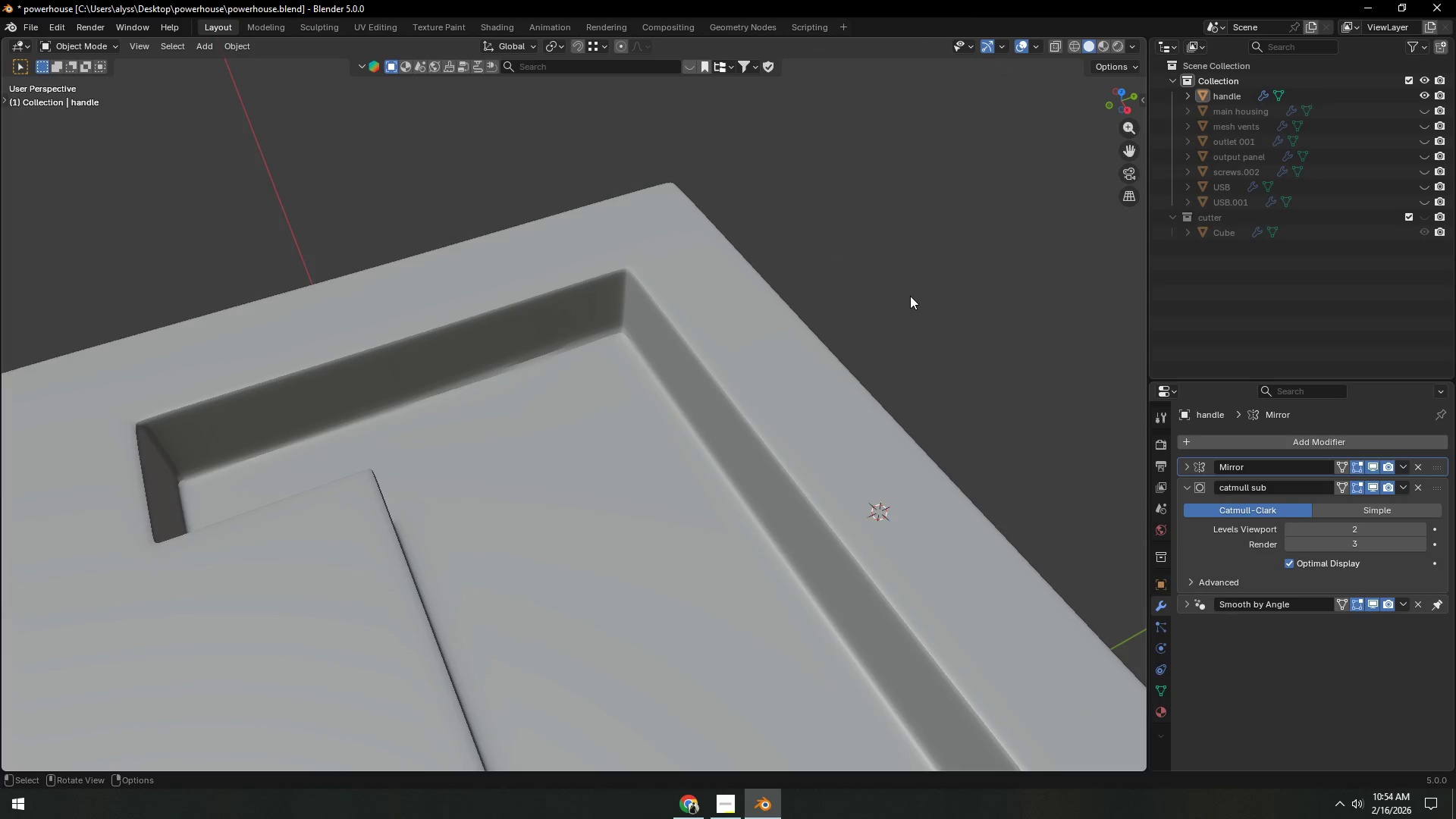 
scroll: coordinate [725, 314], scroll_direction: down, amount: 6.0
 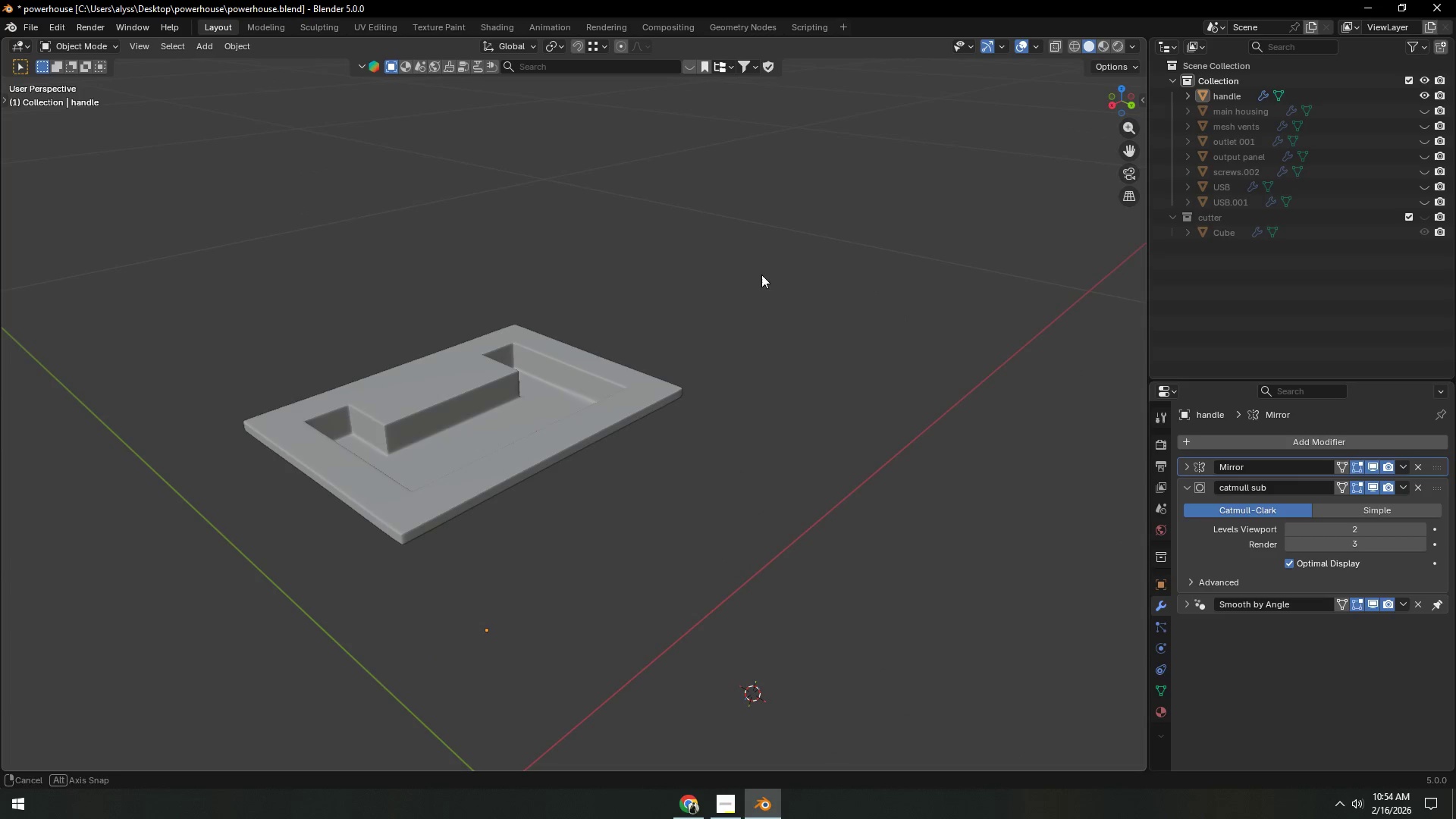 
key(Control+S)
 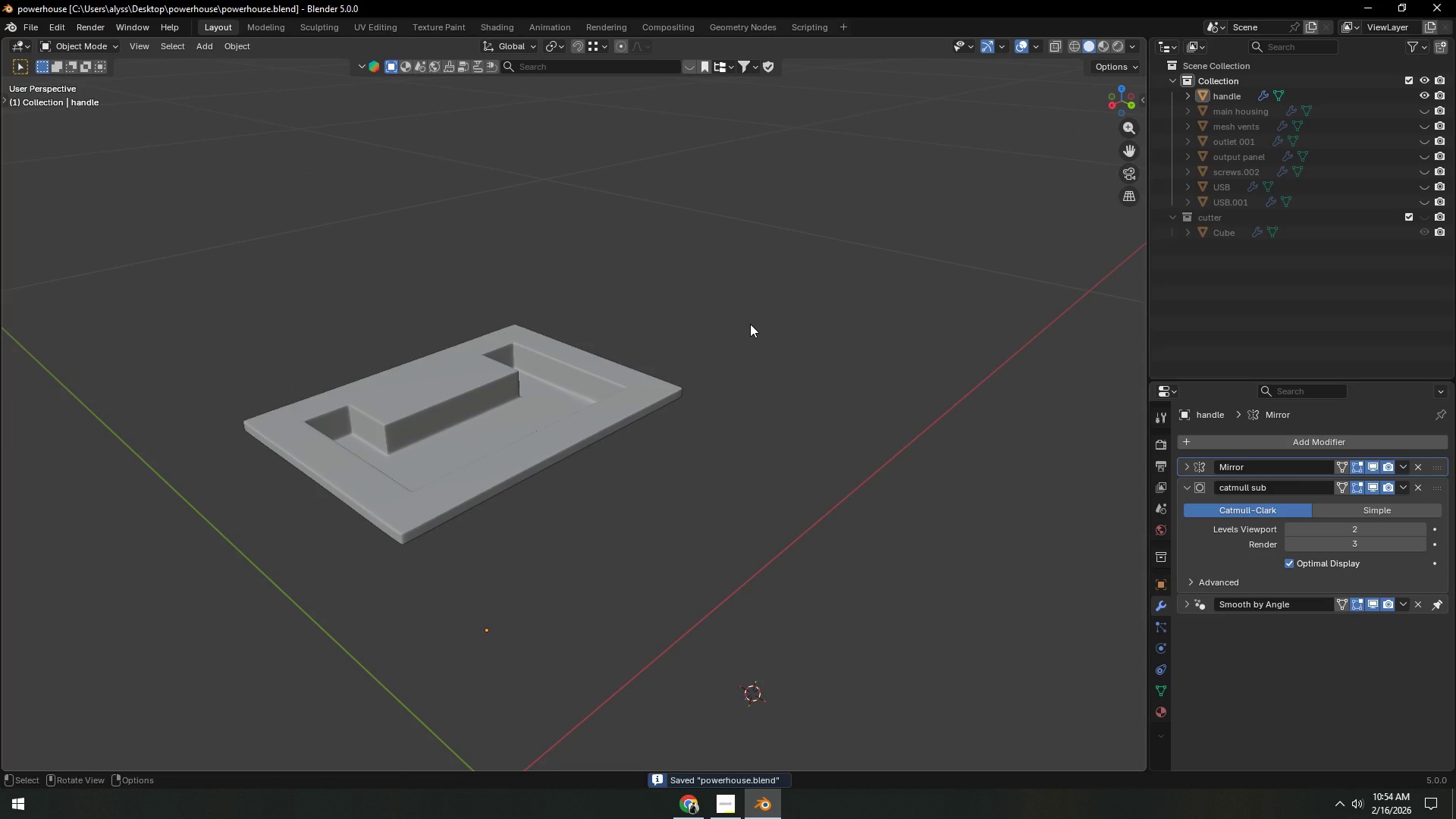 
key(Alt+AltLeft)
 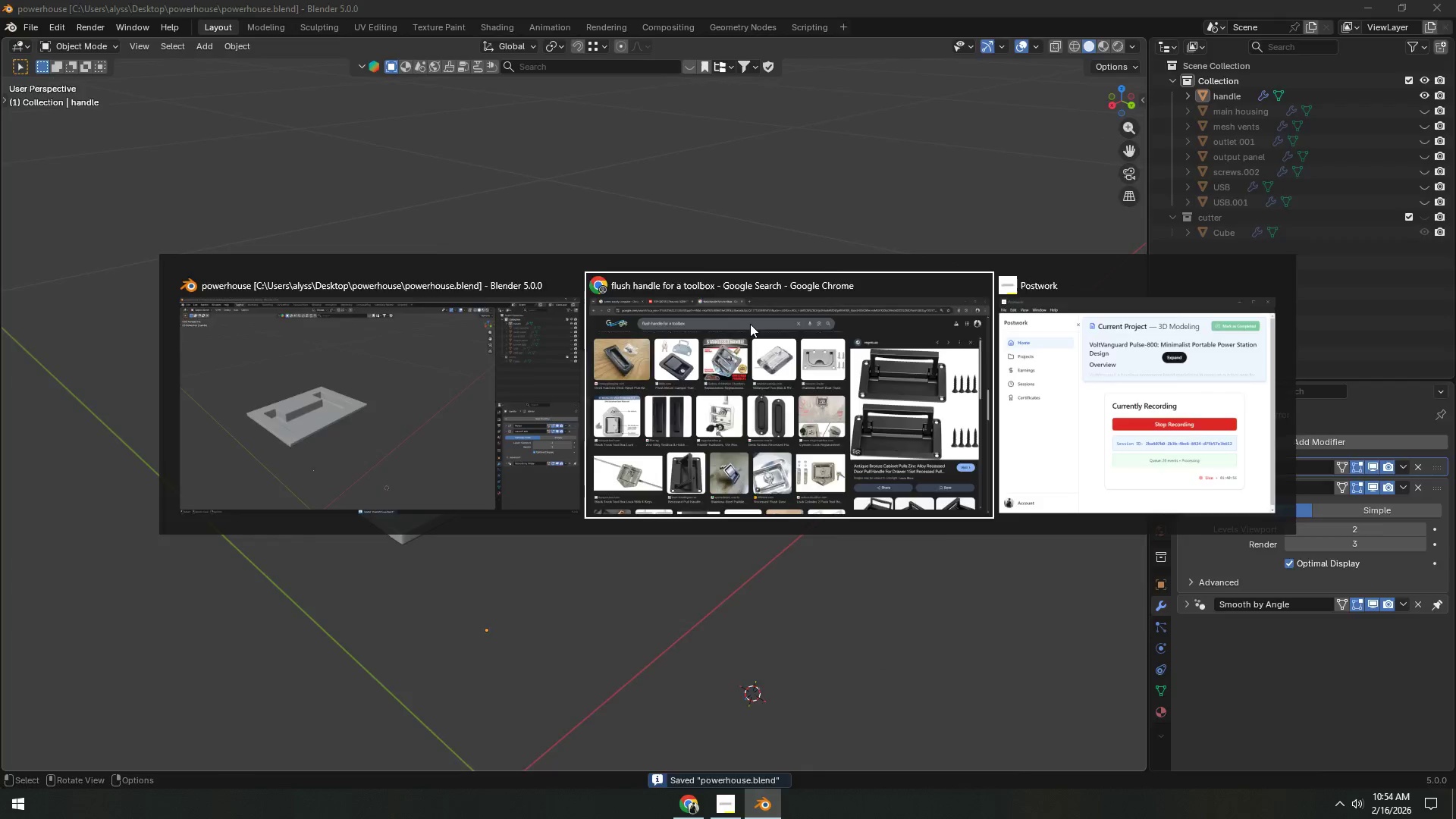 
key(Alt+Tab)
 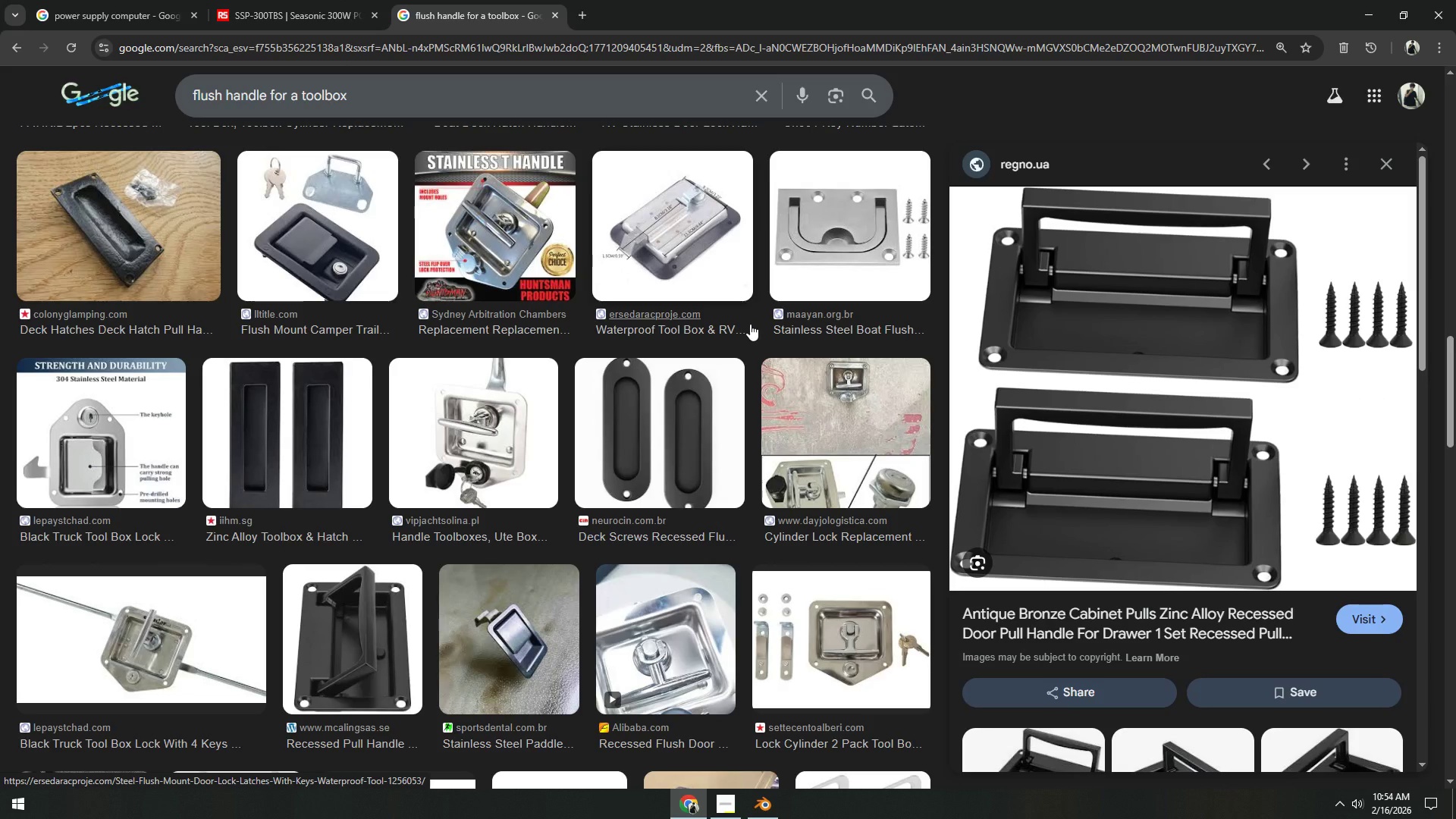 
wait(7.84)
 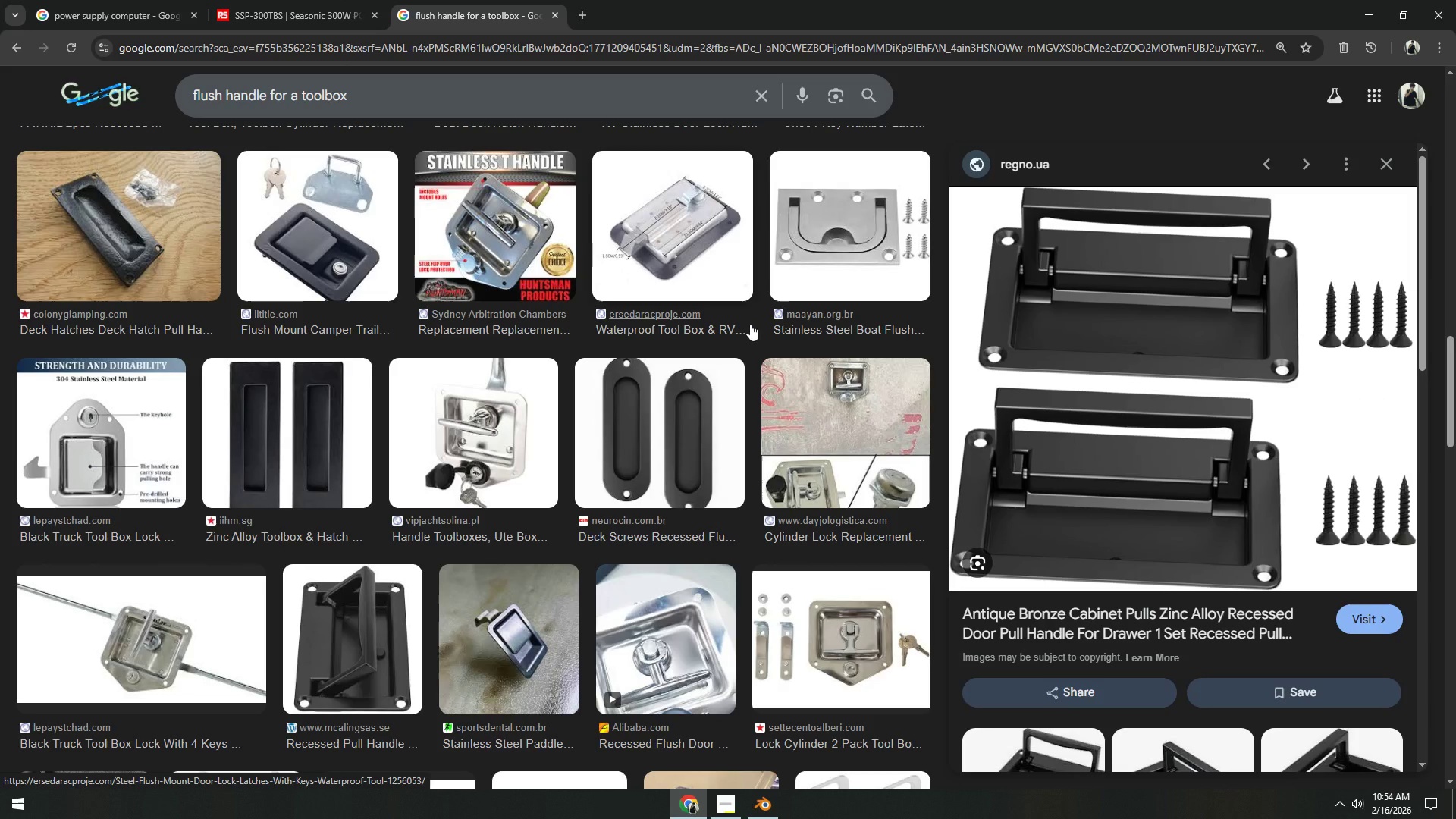 
key(Alt+AltLeft)
 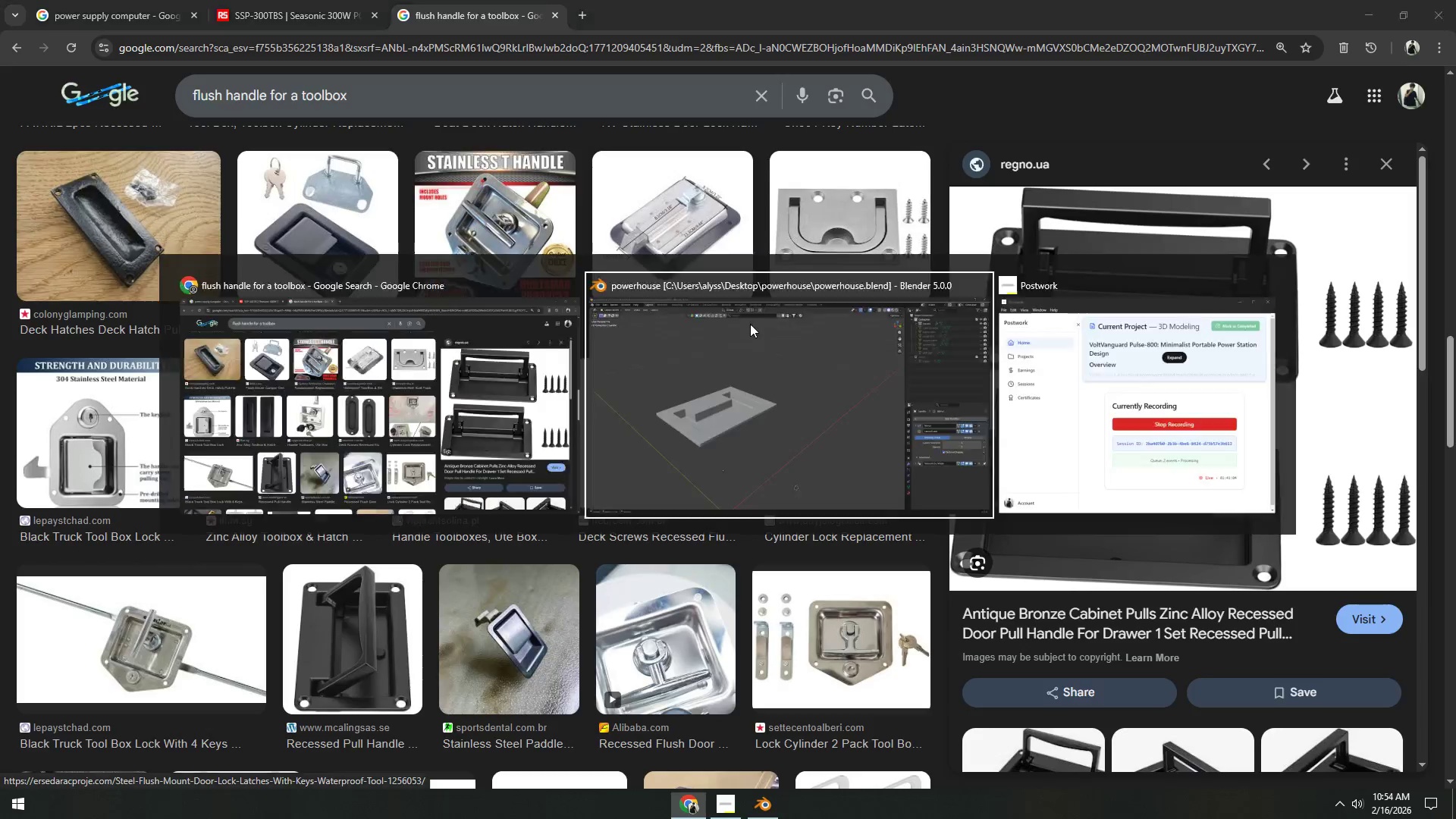 
key(Alt+Tab)
 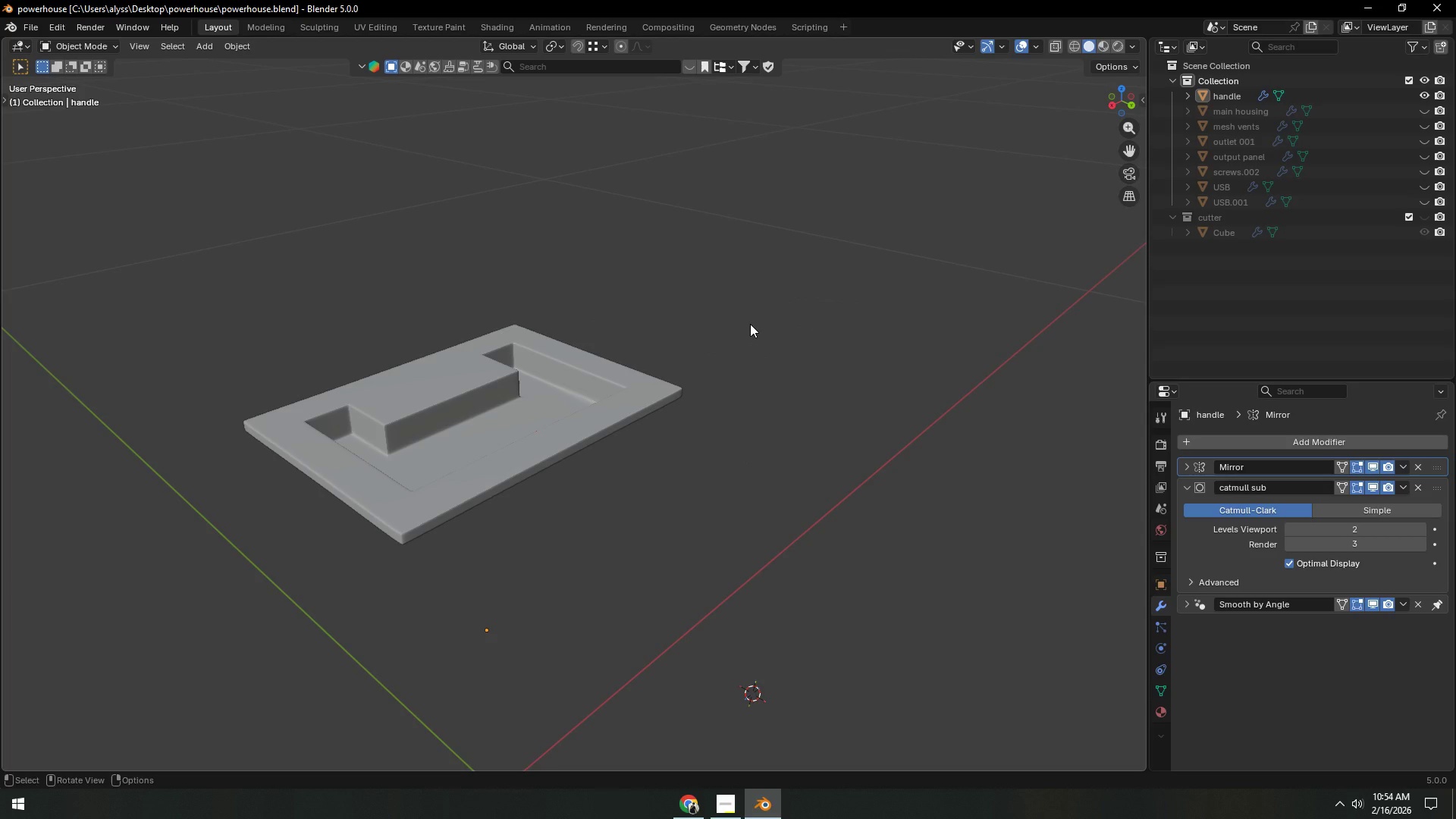 
wait(6.8)
 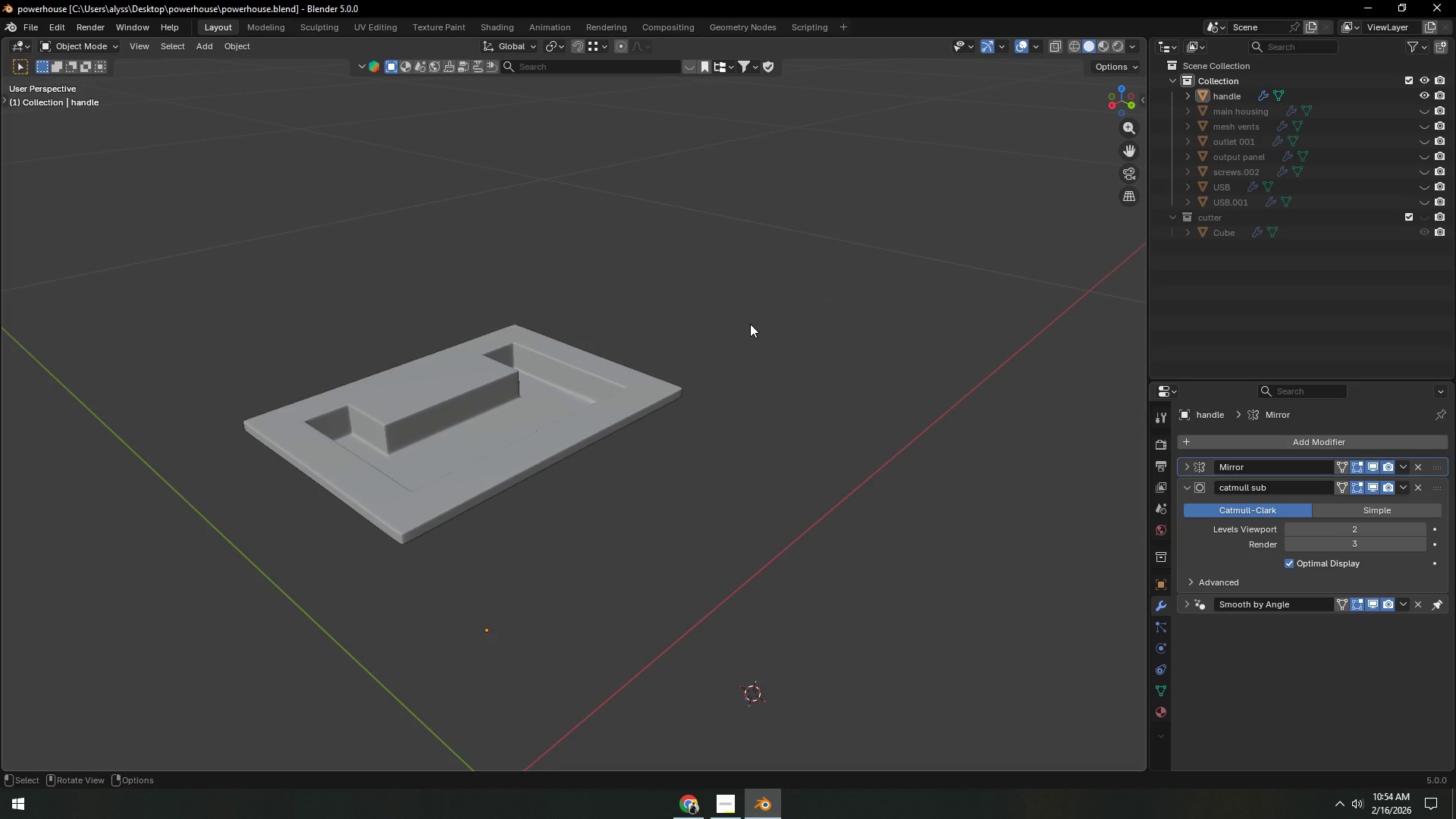 
left_click([437, 463])
 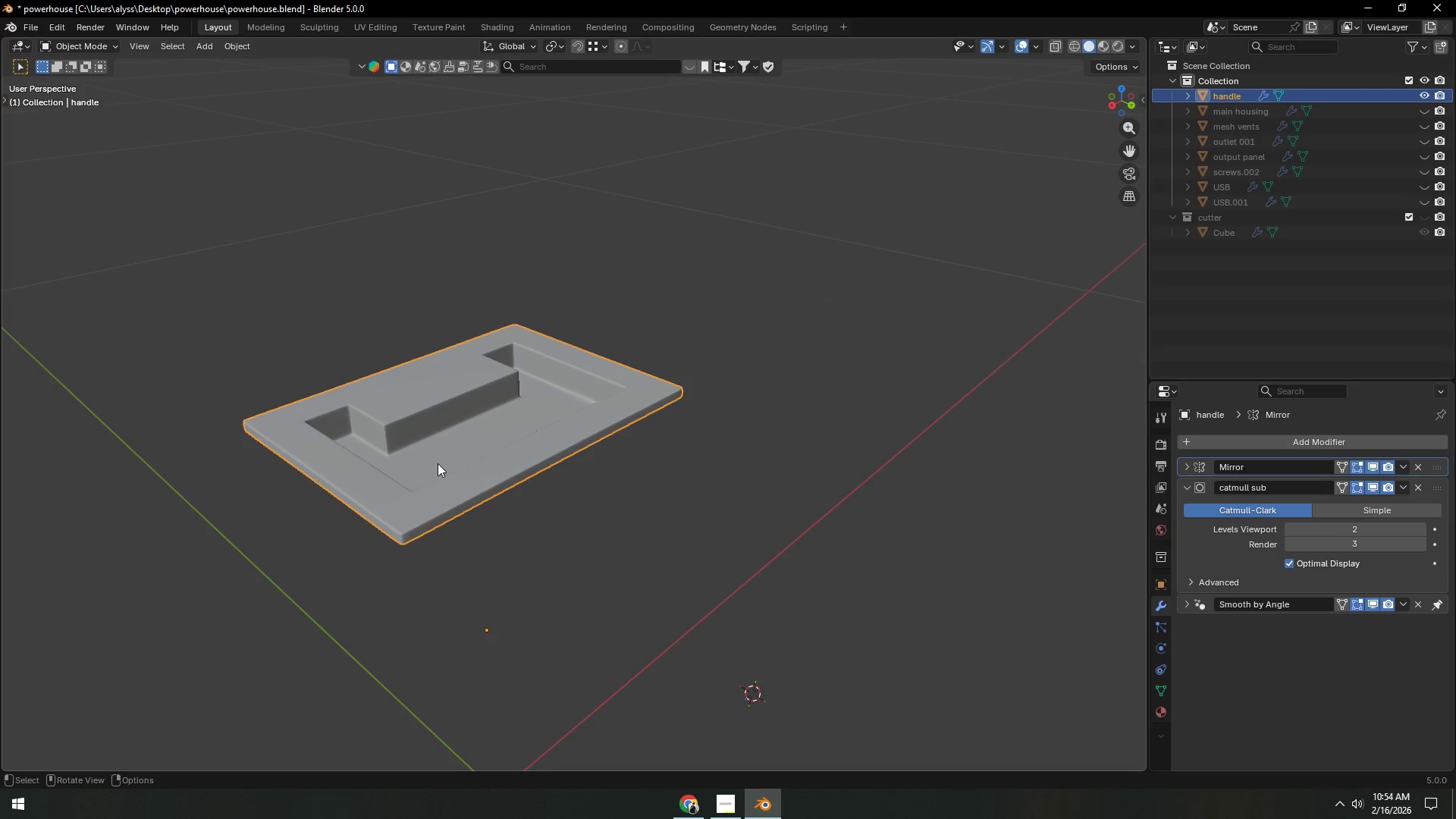 
key(Tab)
 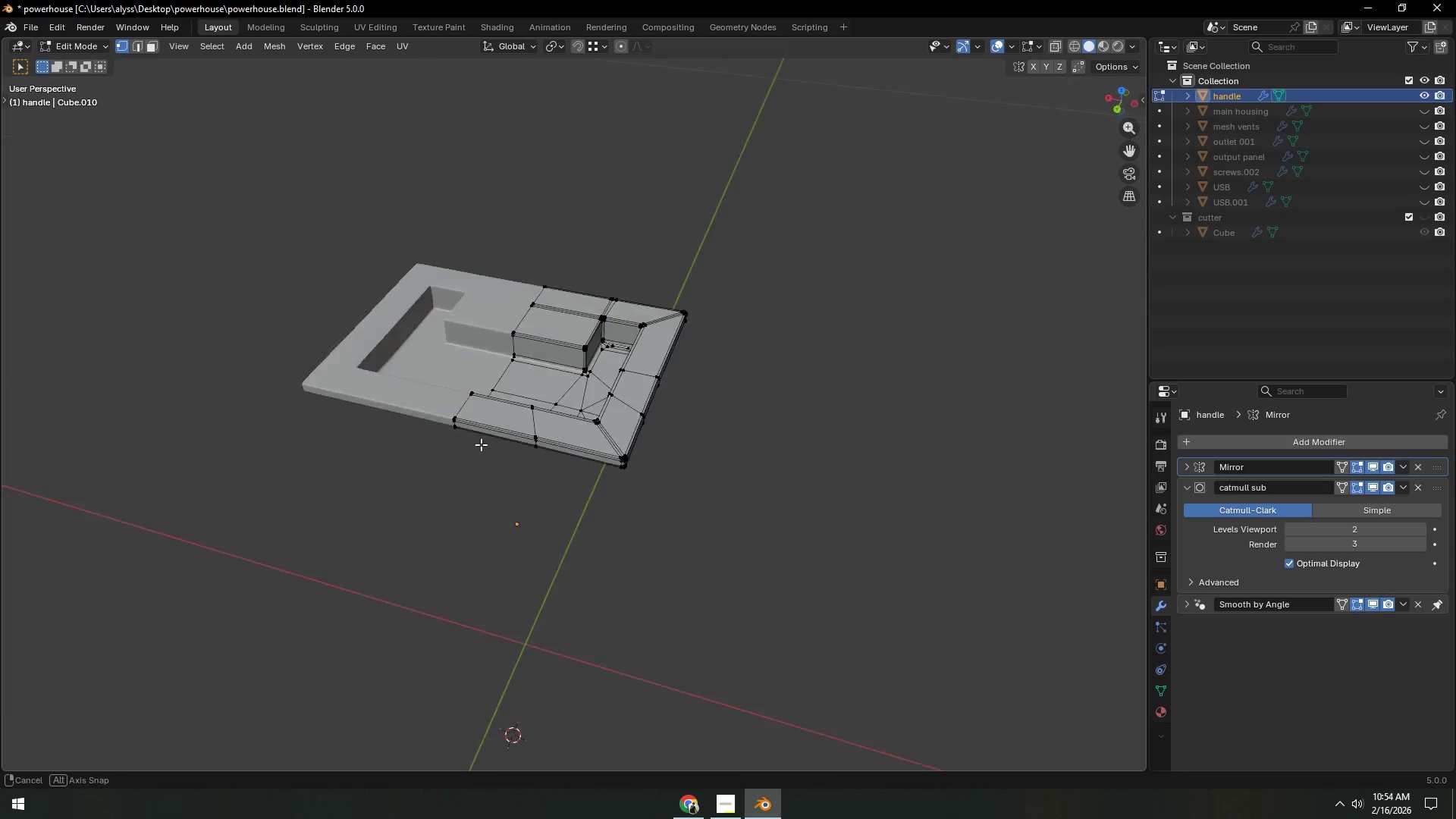 
key(Shift+ShiftLeft)
 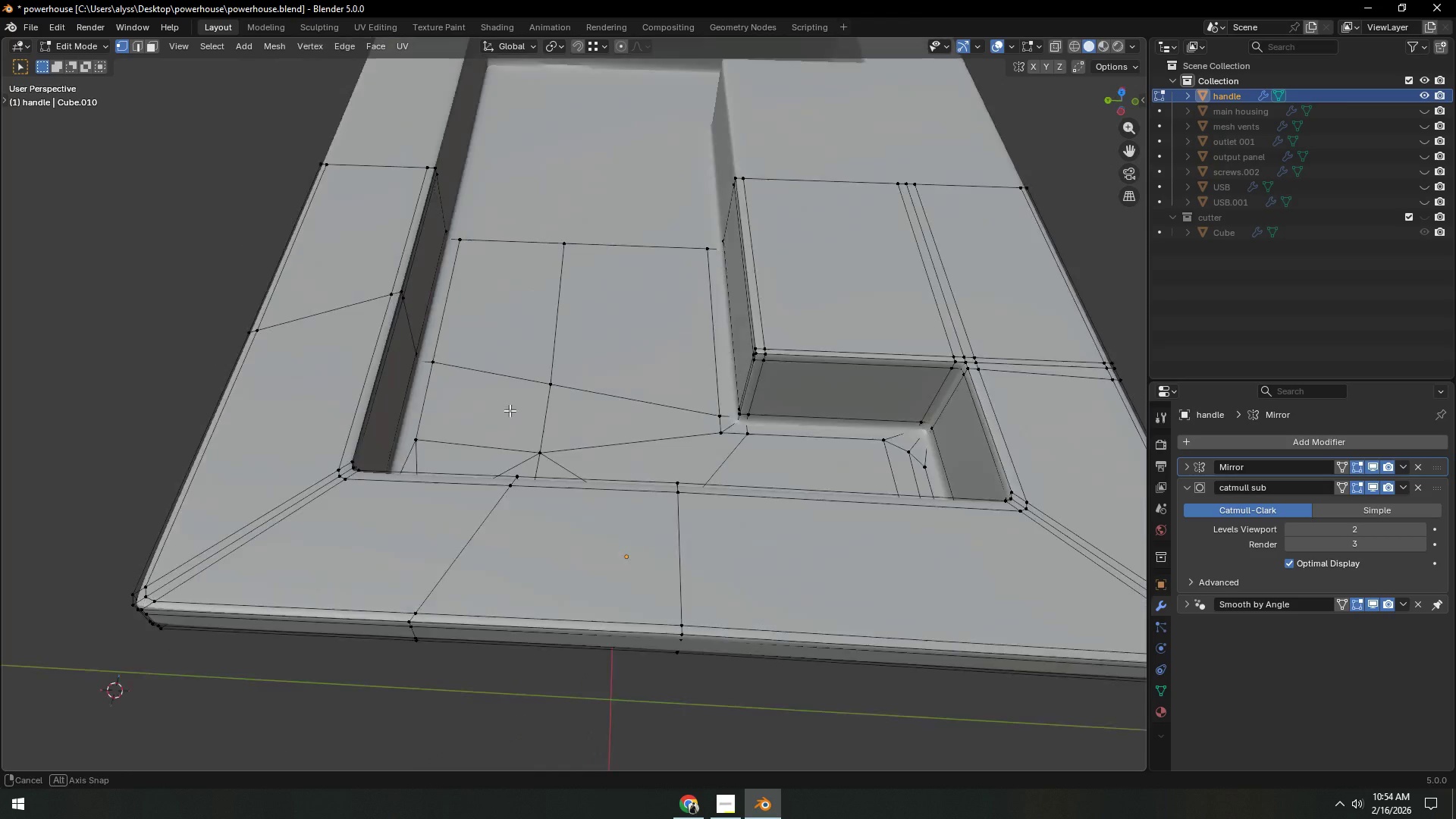 
scroll: coordinate [555, 436], scroll_direction: up, amount: 7.0
 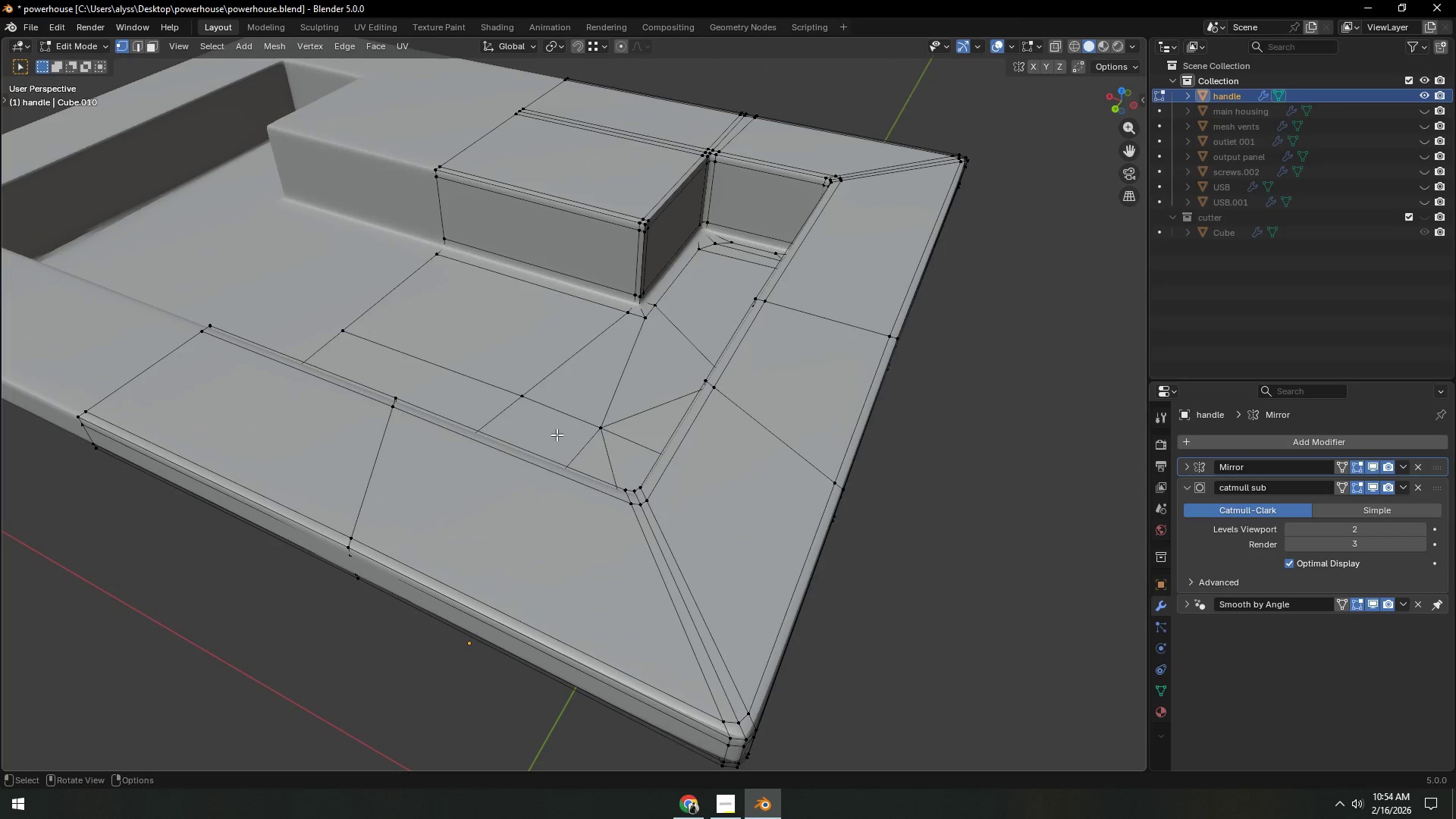 
hold_key(key=ShiftLeft, duration=0.38)
 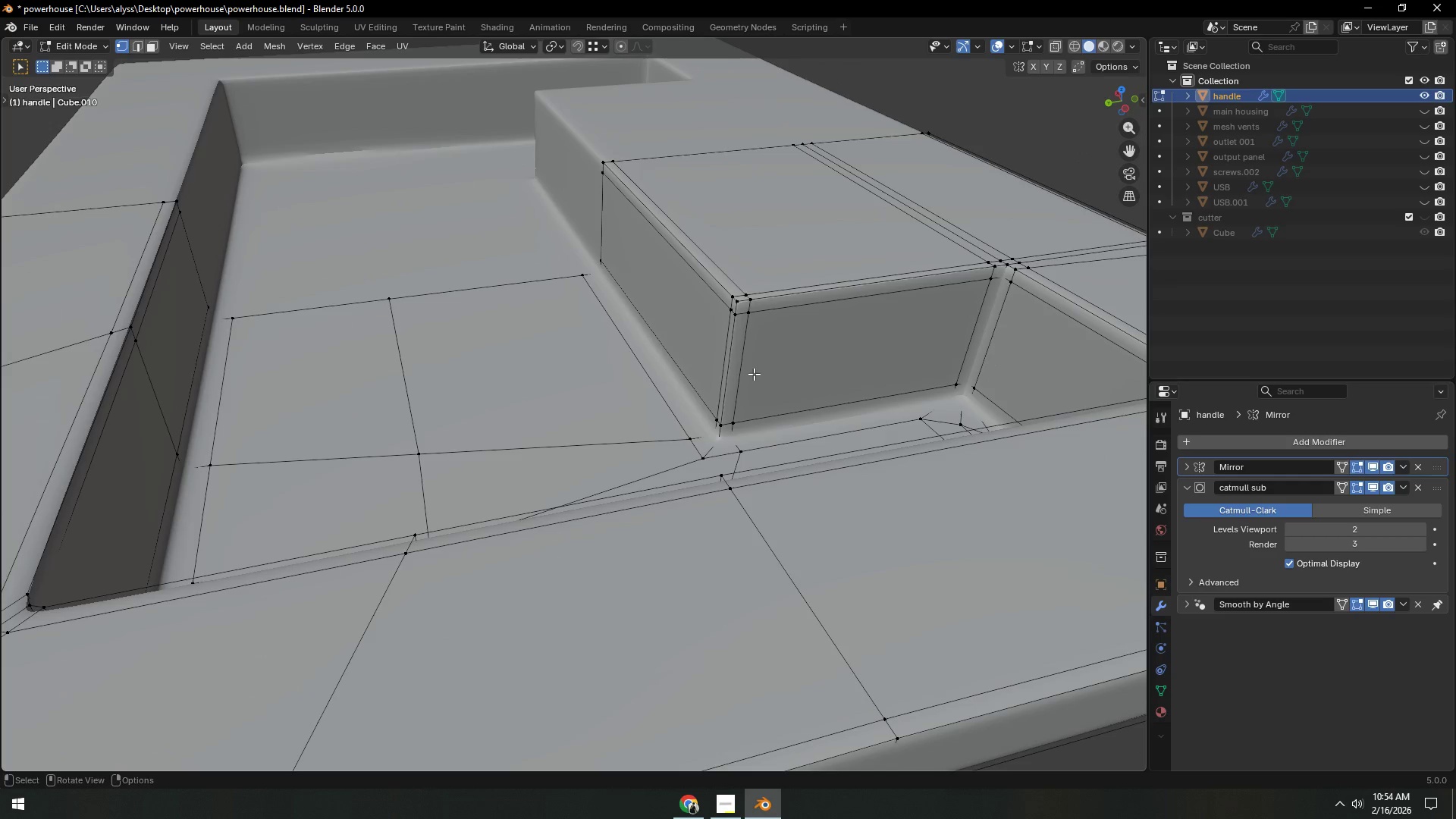 
scroll: coordinate [689, 398], scroll_direction: up, amount: 3.0
 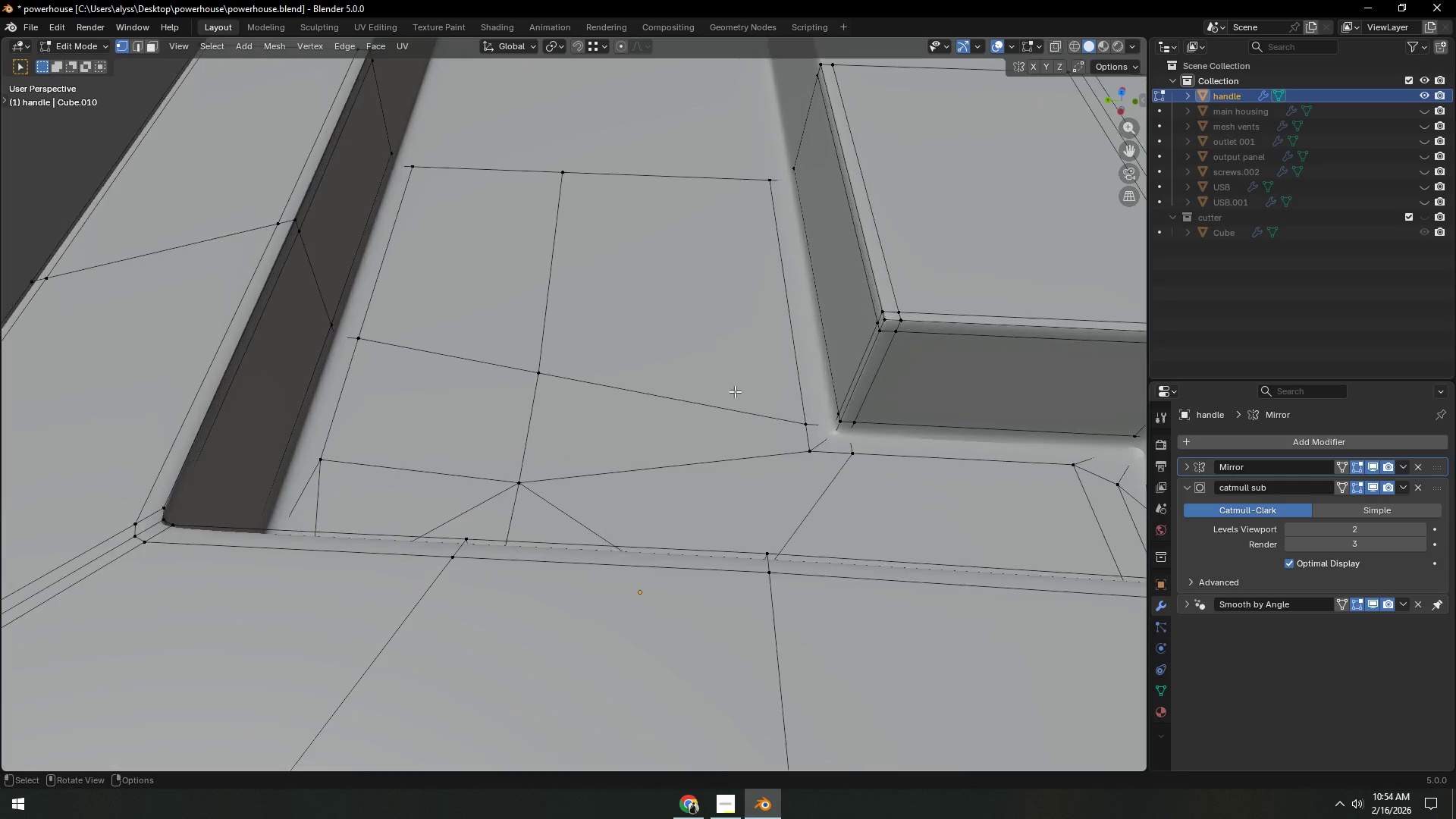 
key(Control+ControlLeft)
 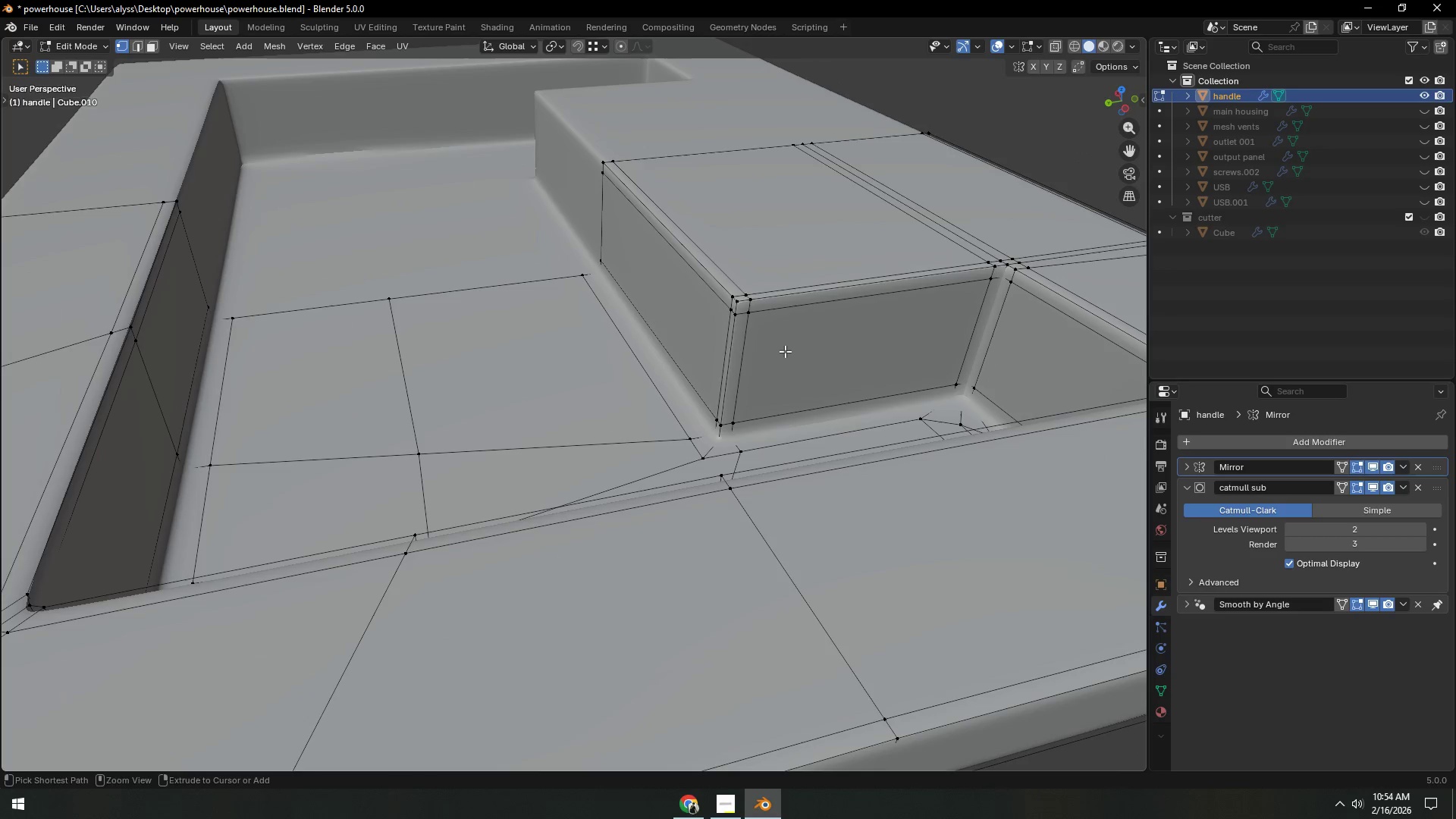 
key(Control+R)
 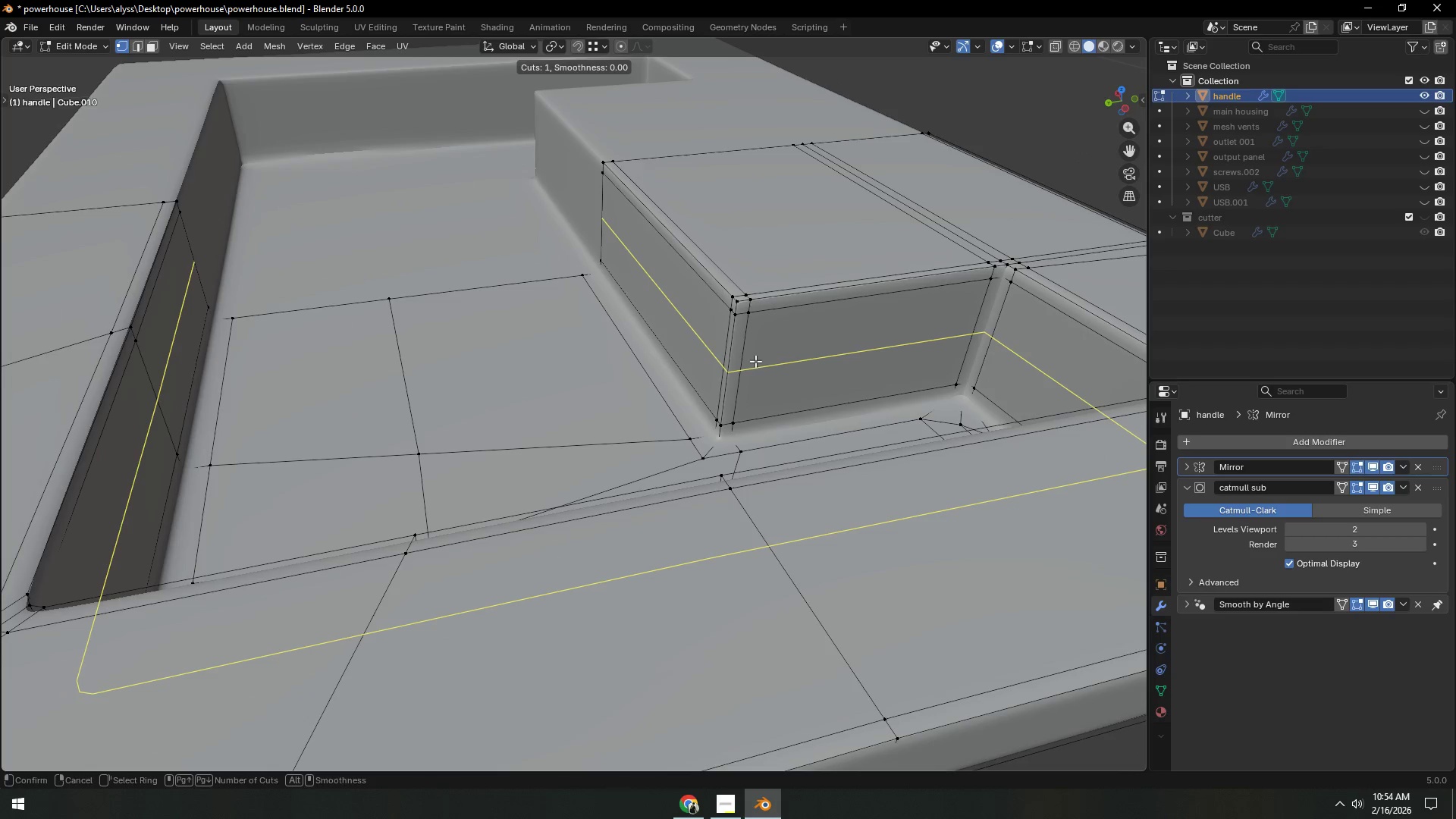 
left_click([755, 361])
 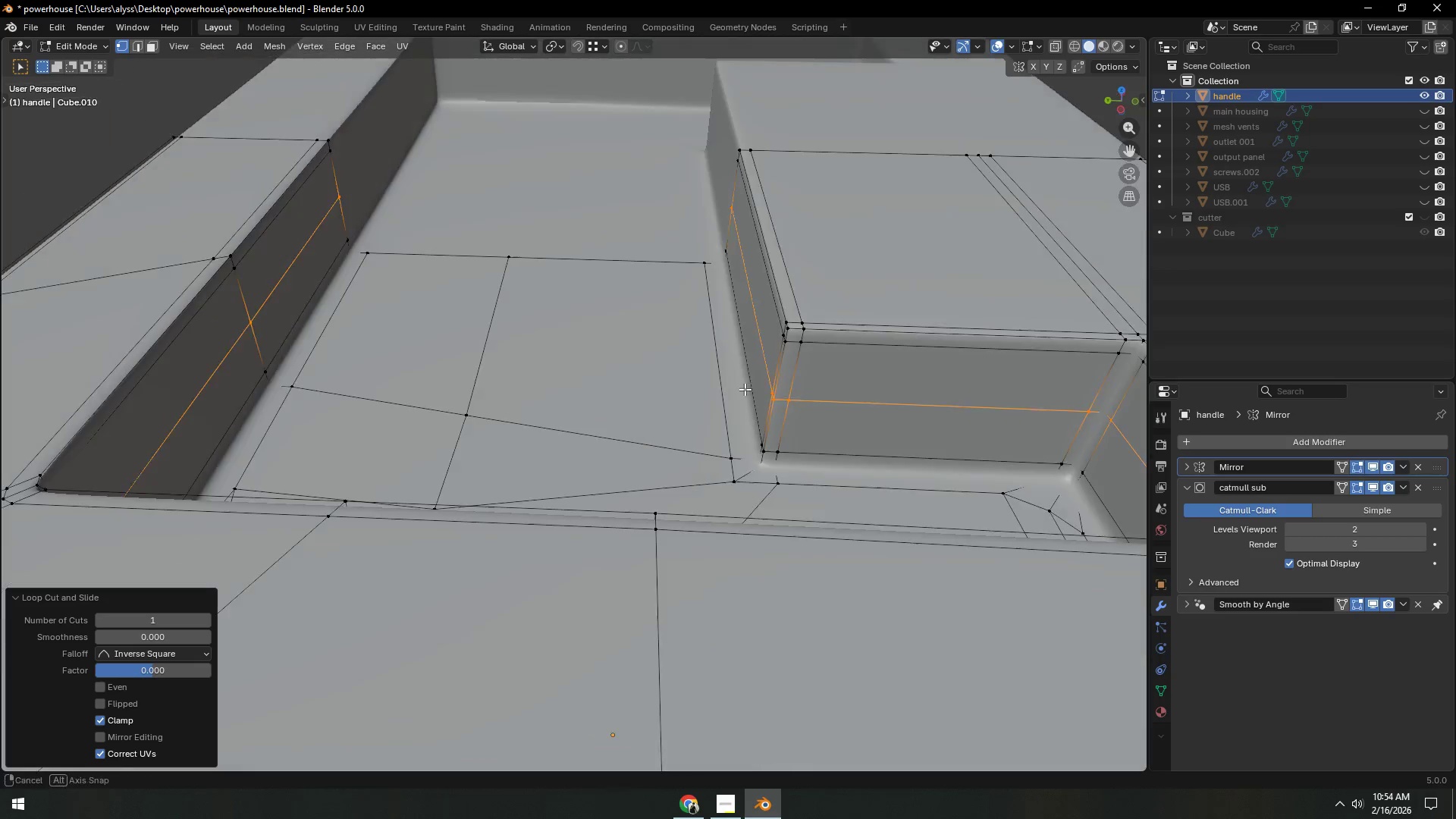 
right_click([755, 361])
 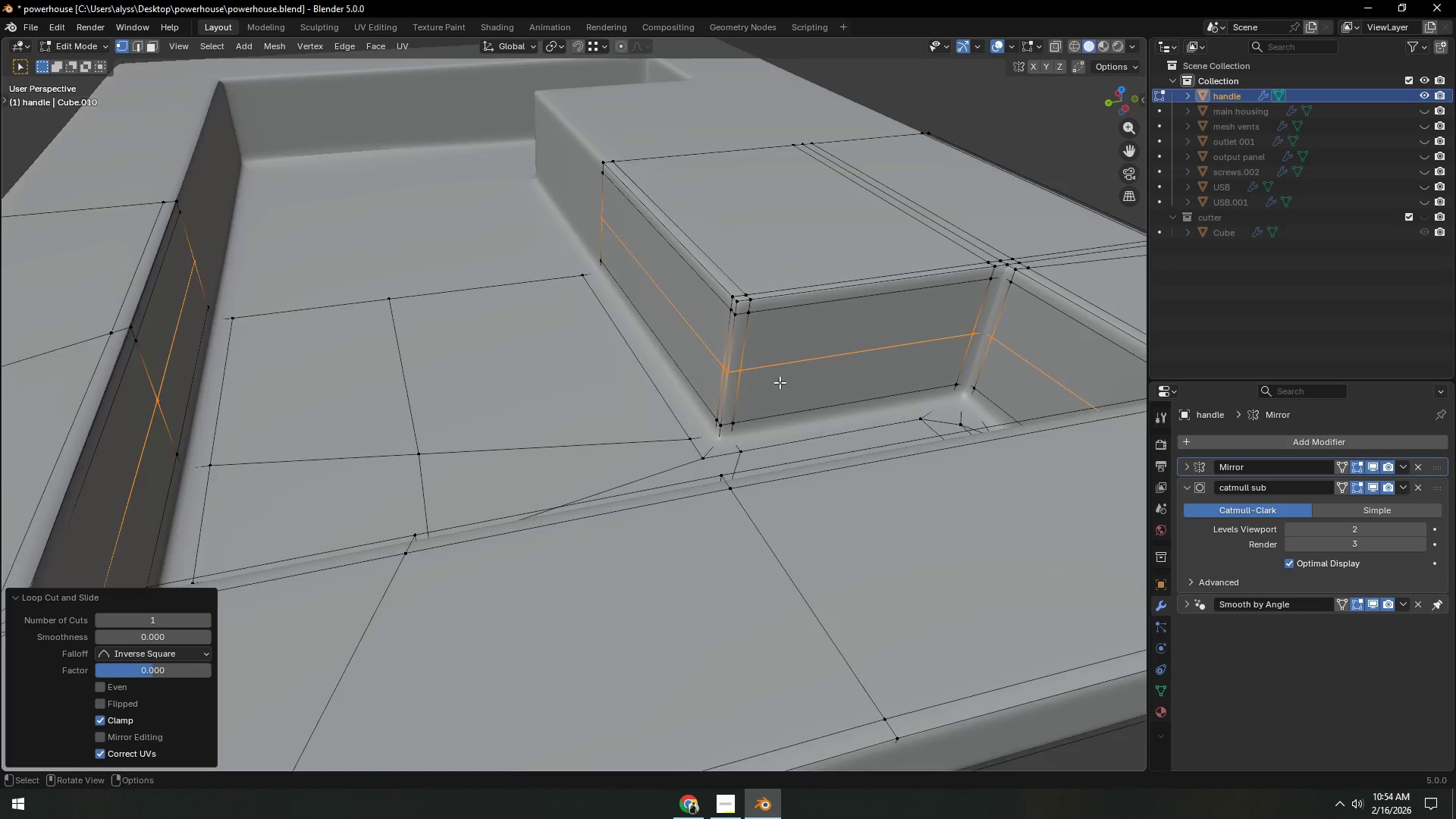 
scroll: coordinate [752, 397], scroll_direction: up, amount: 2.0
 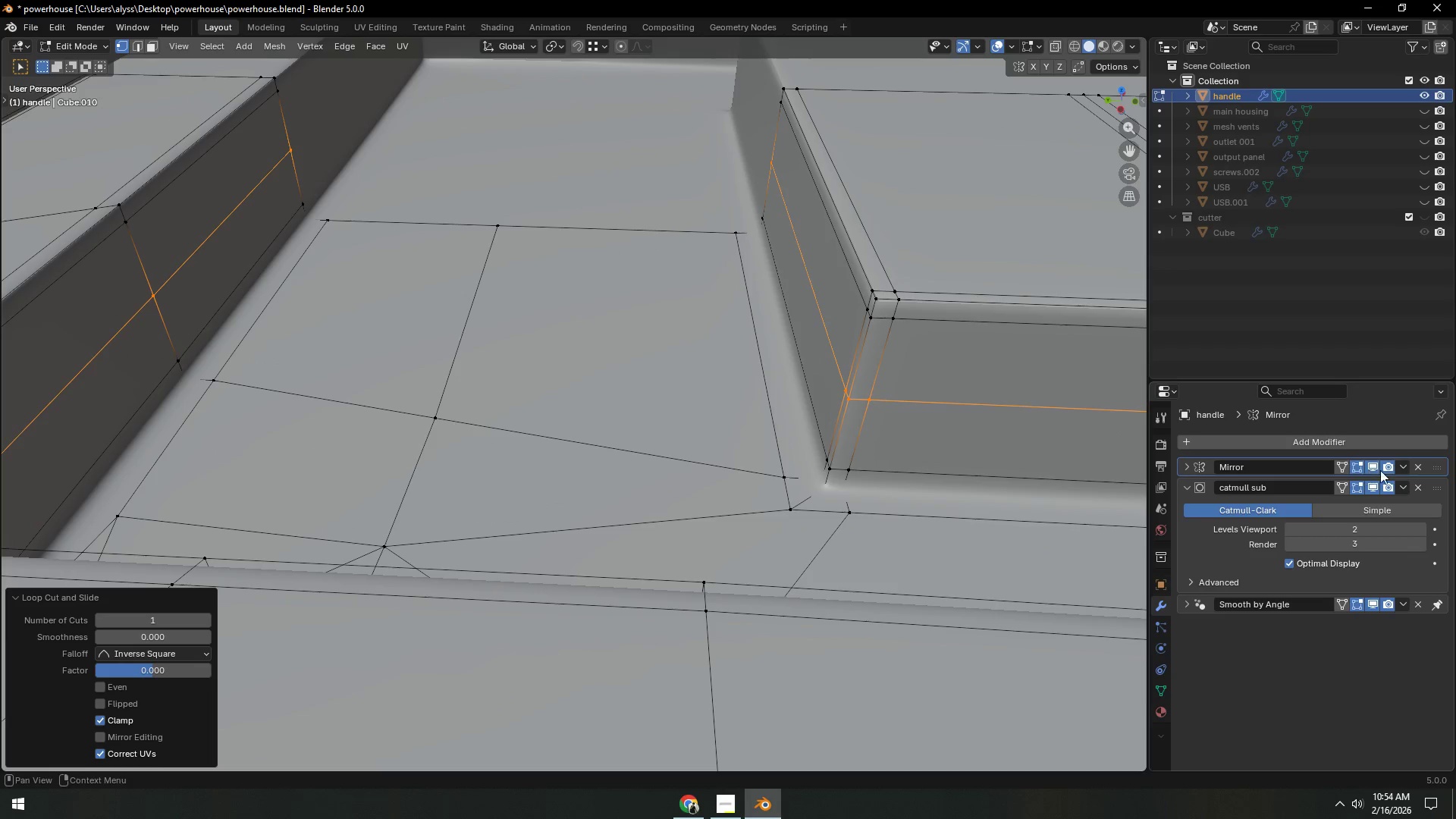 
left_click([1372, 486])
 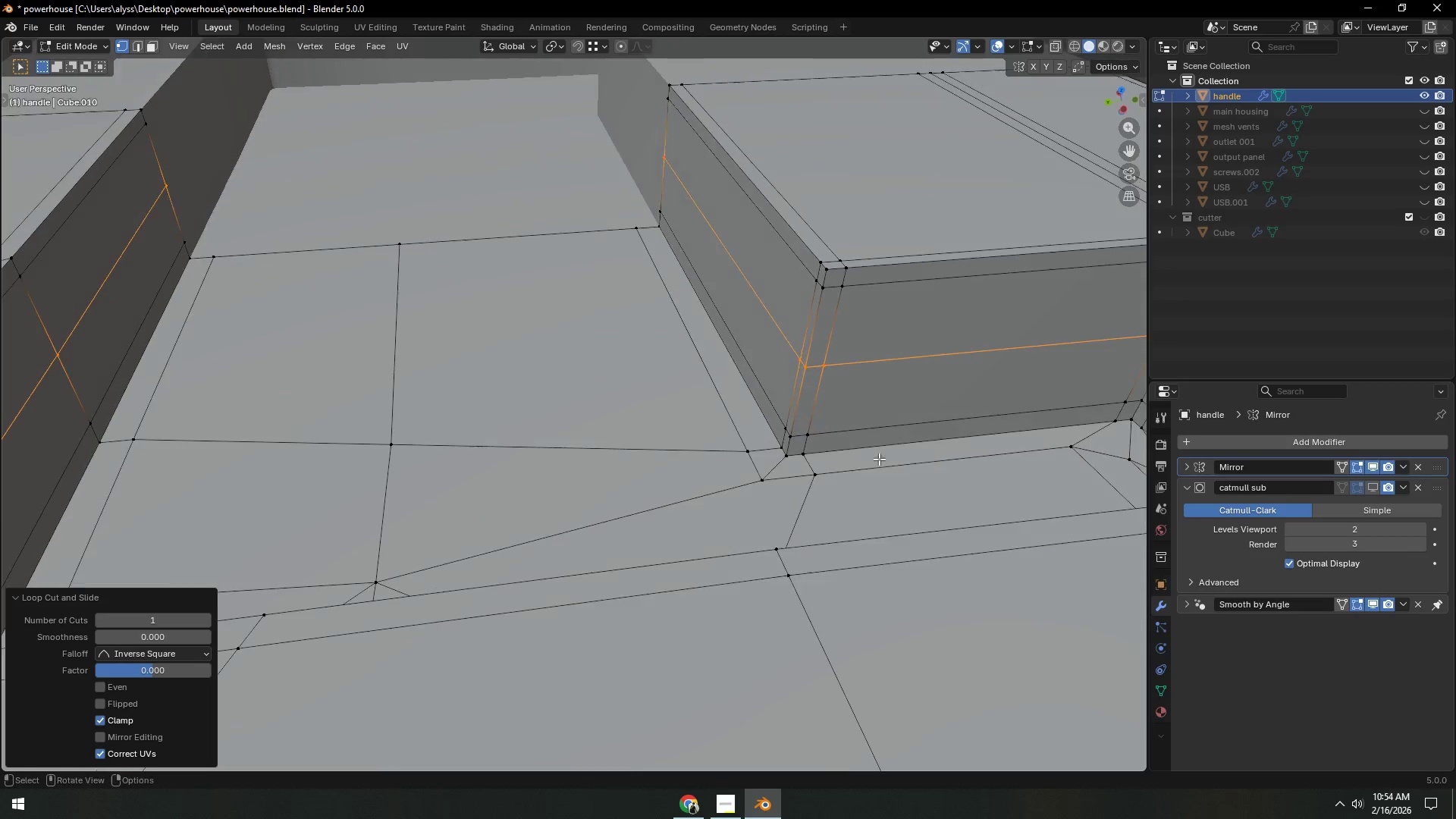 
key(3)
 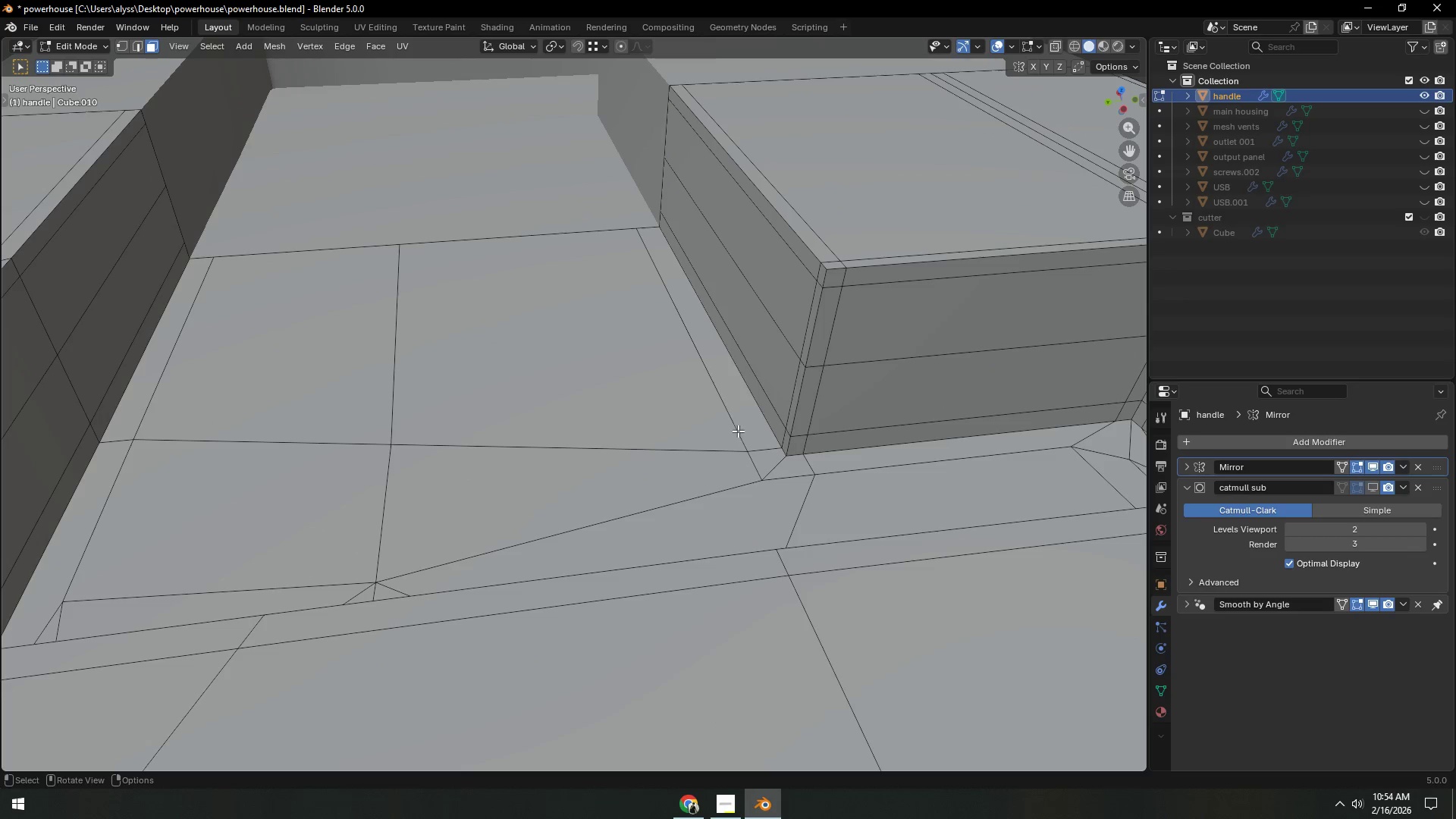 
left_click([738, 431])
 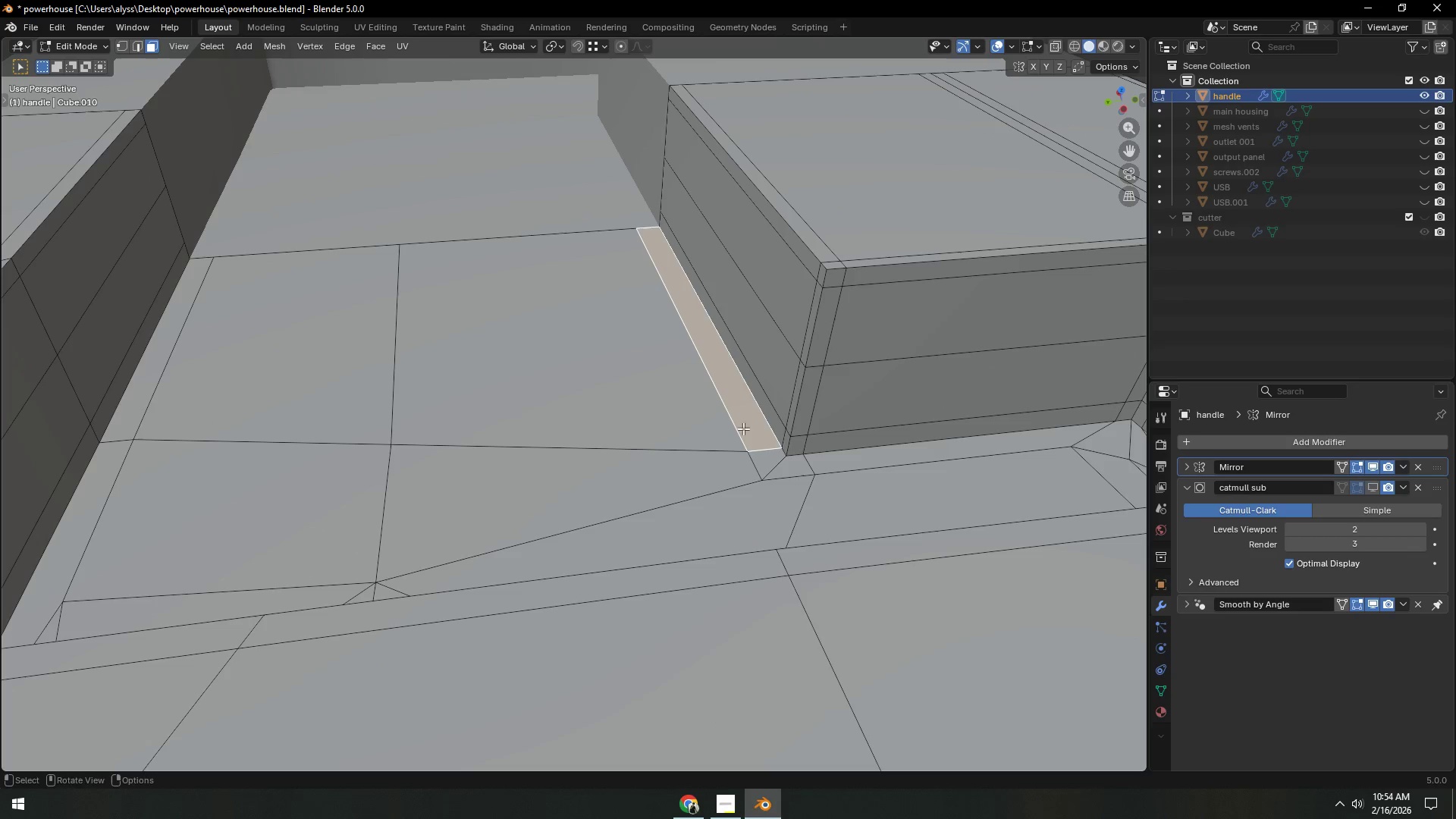 
hold_key(key=ShiftLeft, duration=1.5)
left_click([762, 402])
 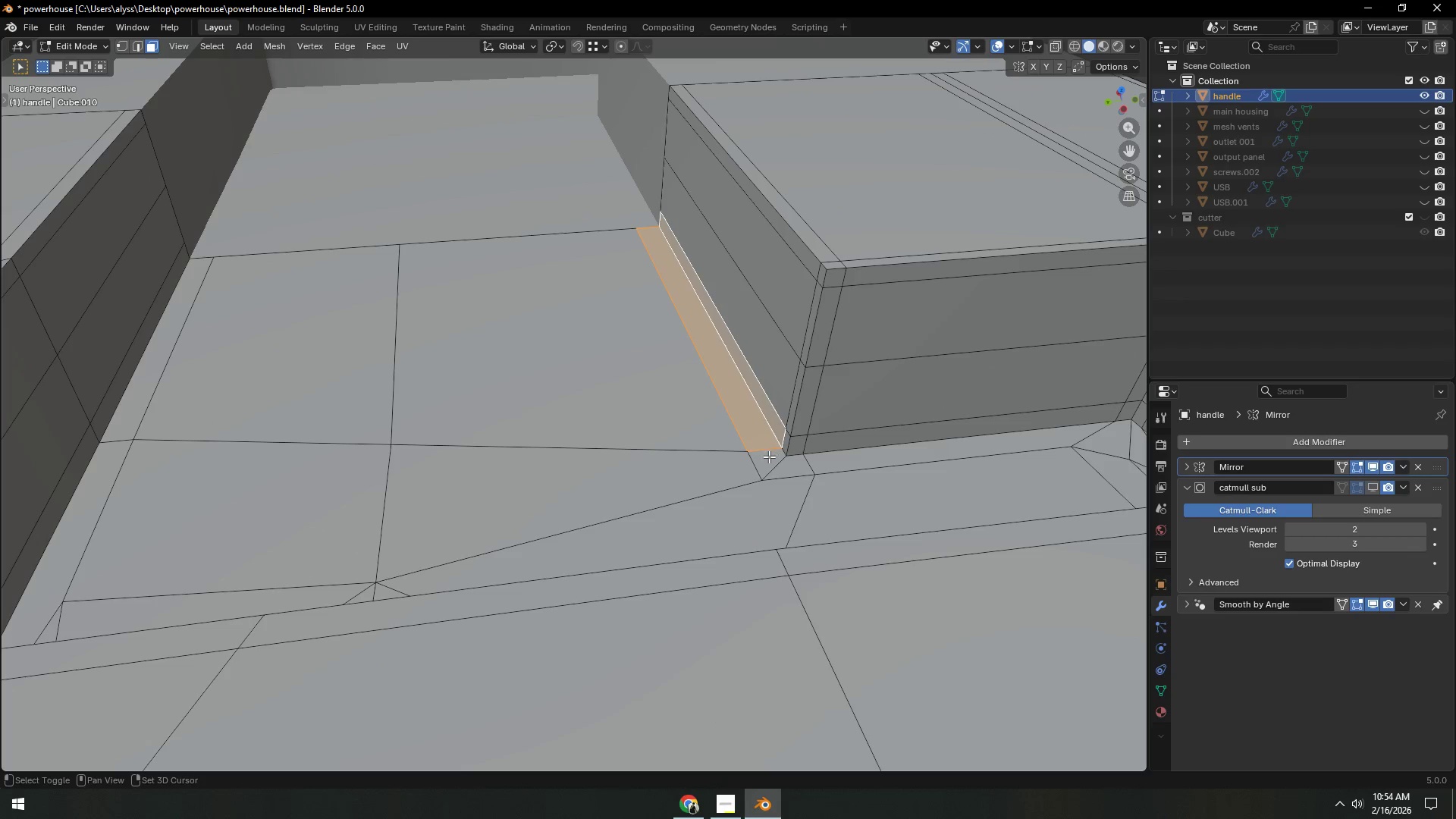 
left_click([768, 460])
 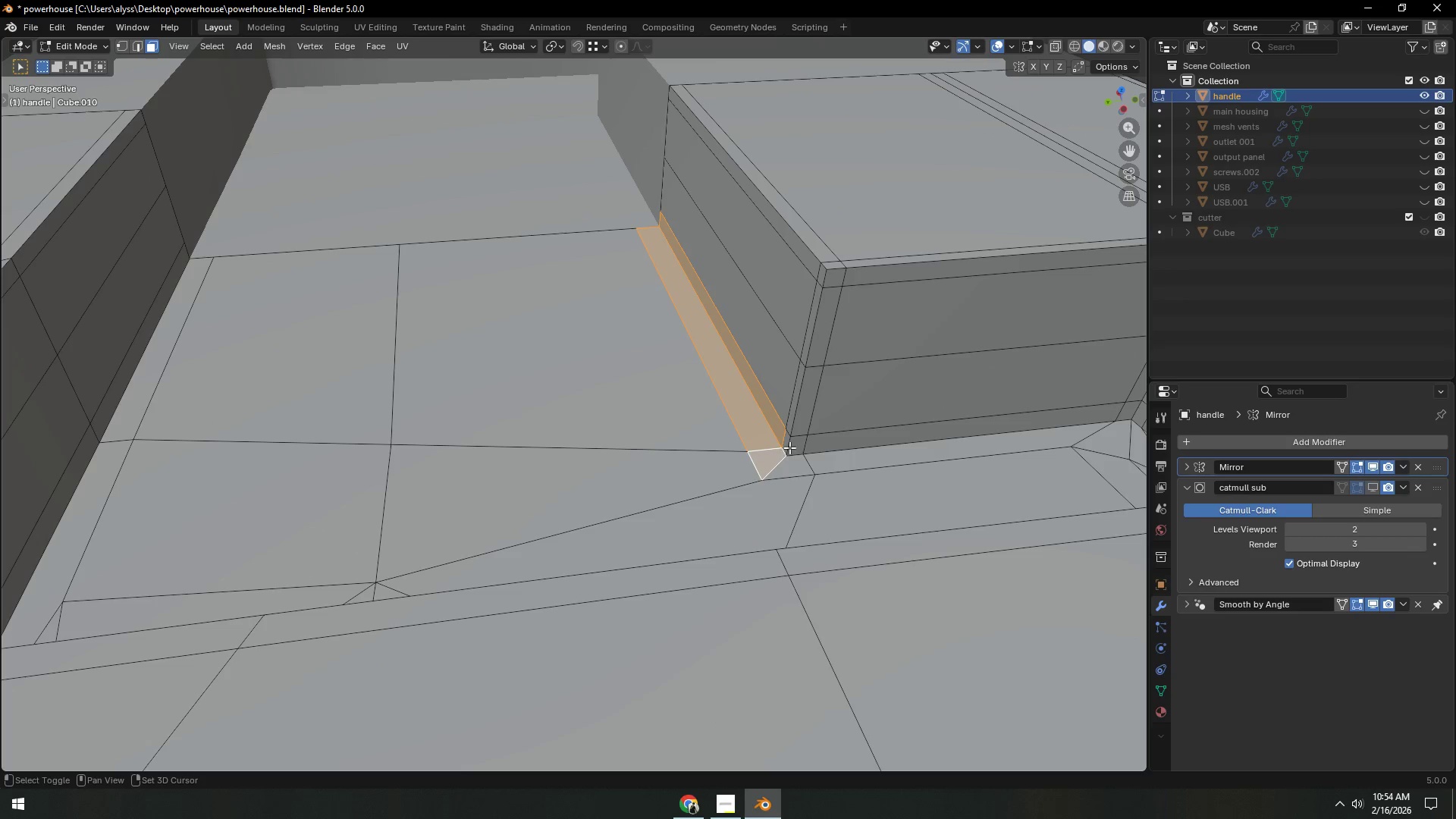 
hold_key(key=ShiftLeft, duration=1.5)
left_click([786, 443])
 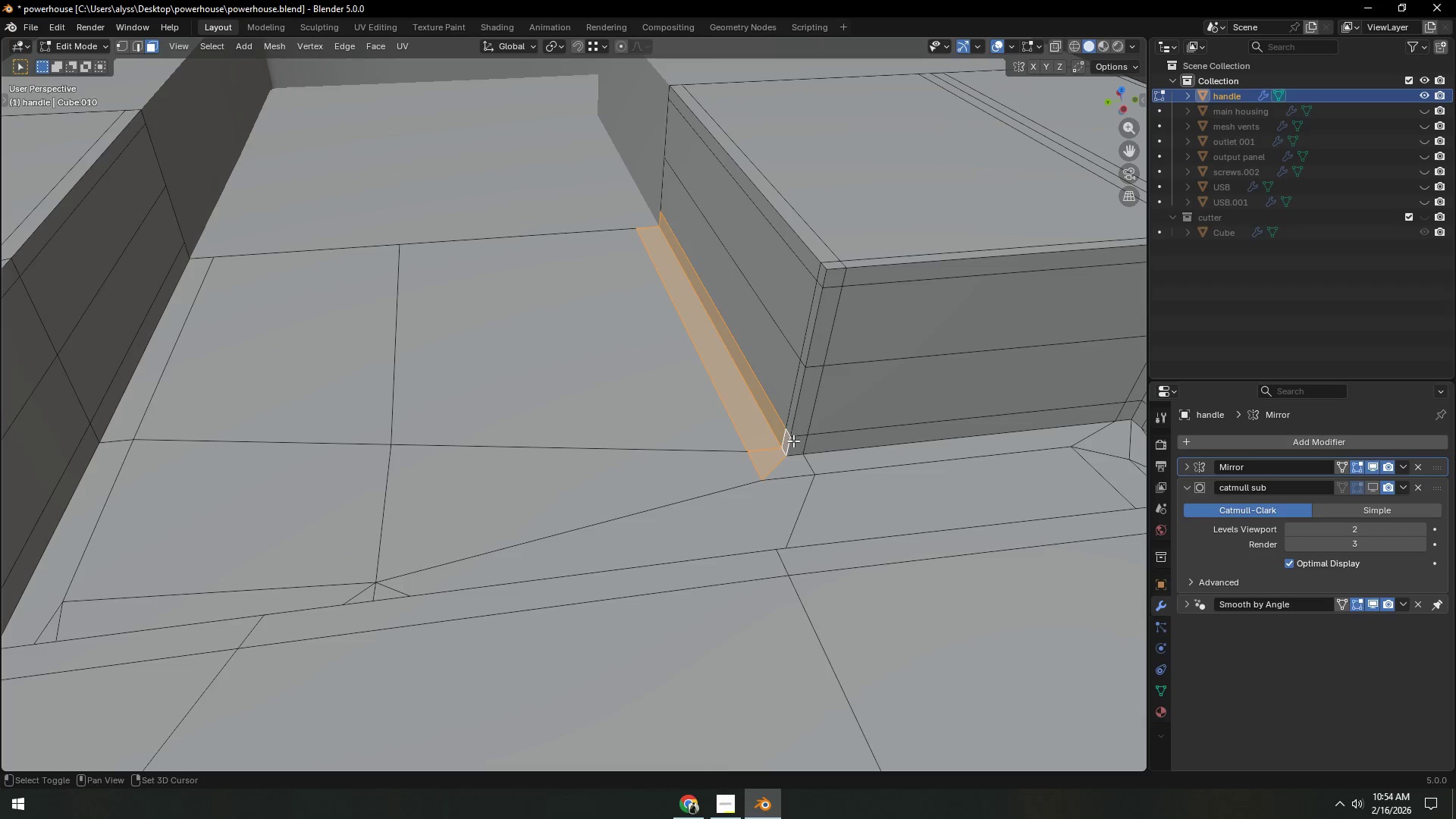 
double_click([793, 441])
 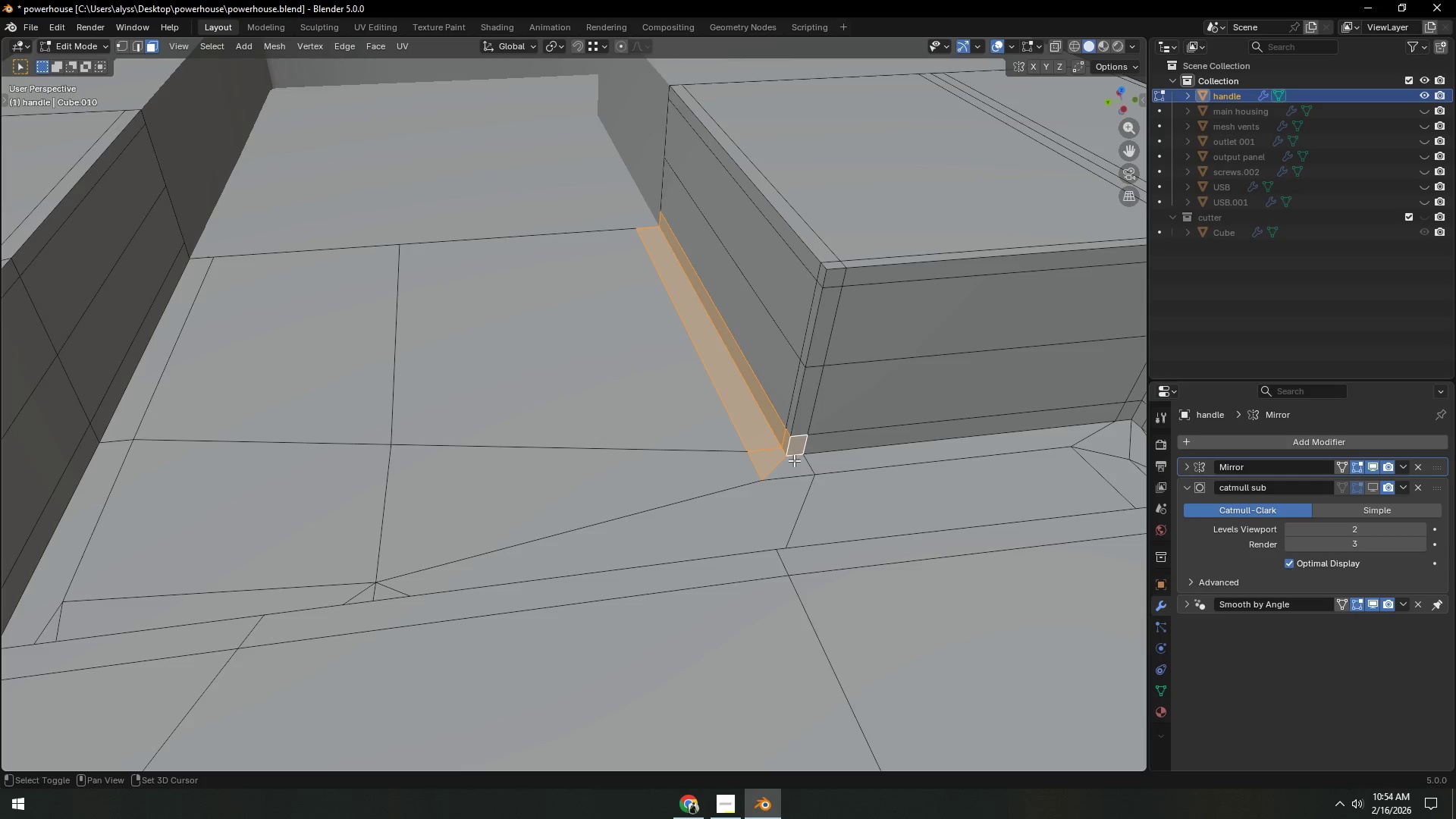 
triple_click([794, 462])
 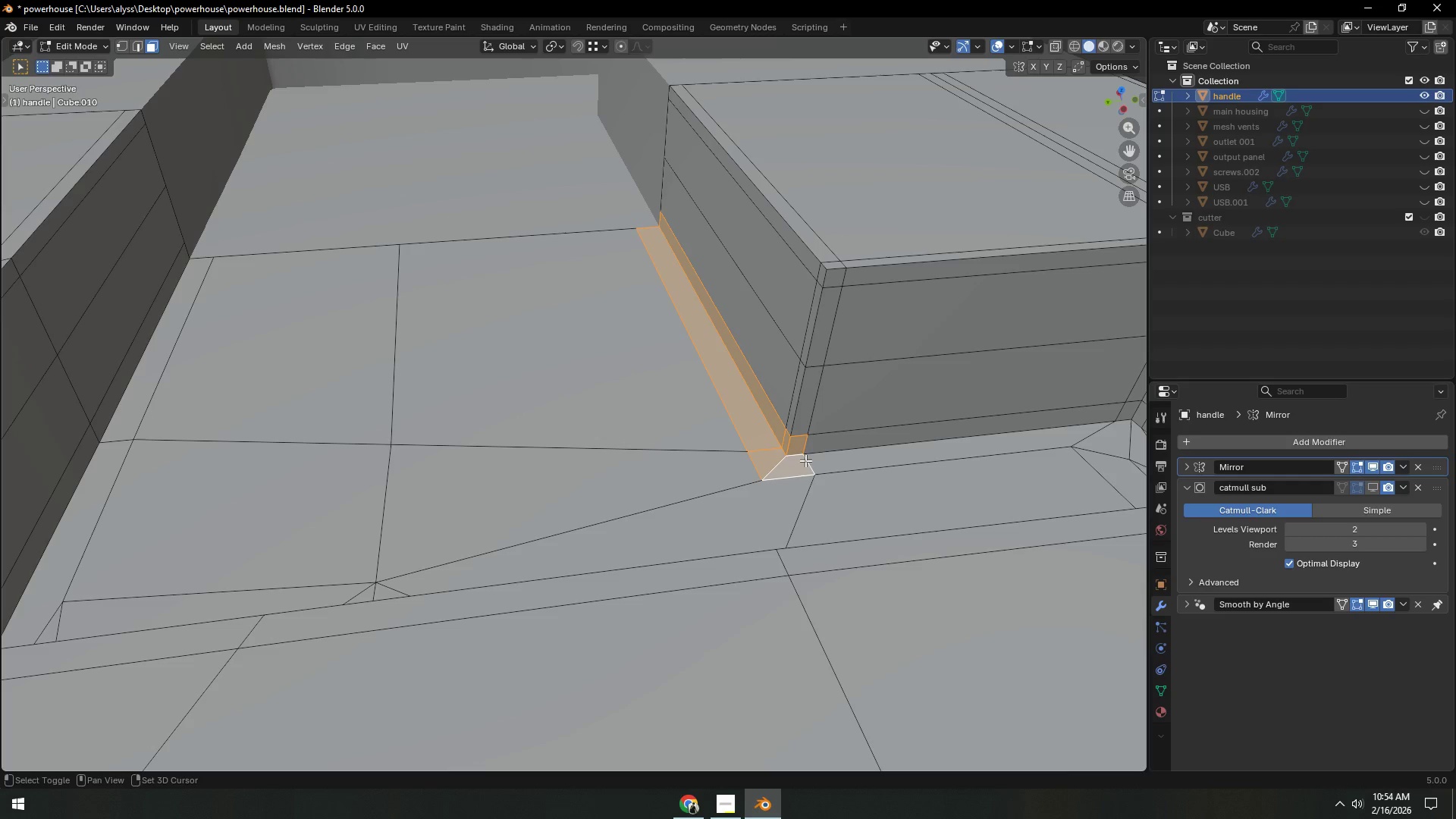 
hold_key(key=ShiftLeft, duration=1.09)
 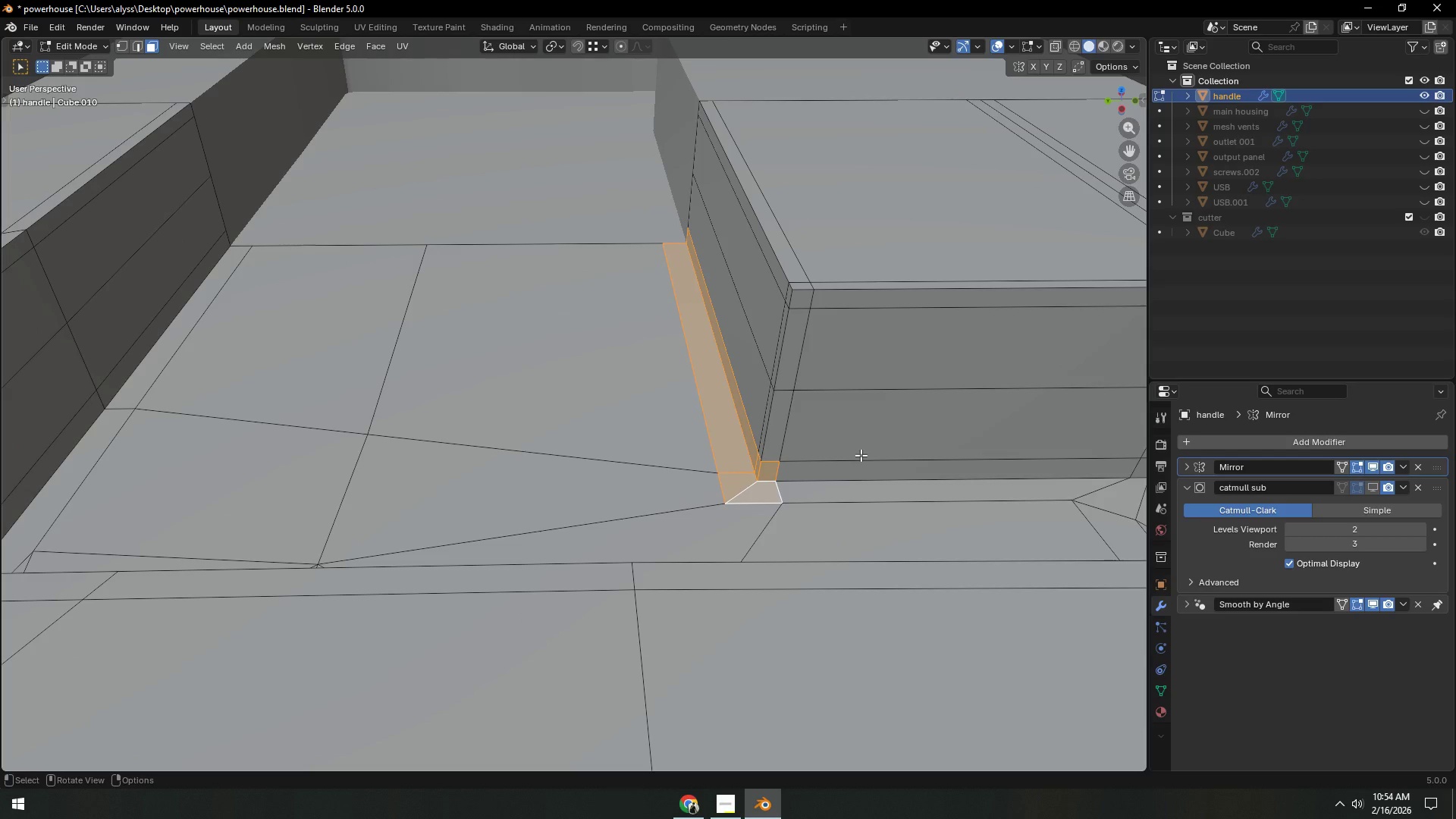 
type(gy)
 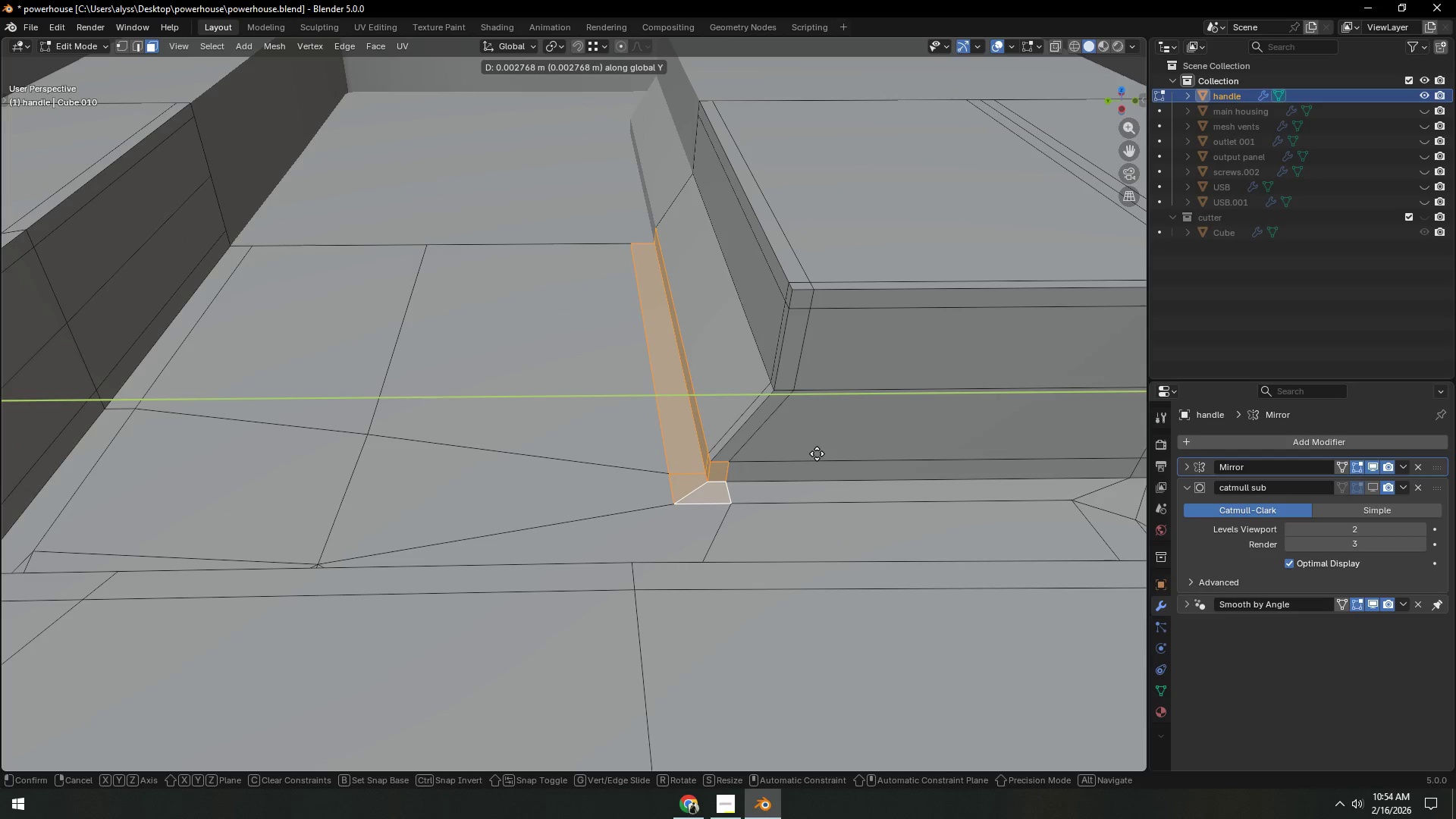 
left_click([817, 453])
 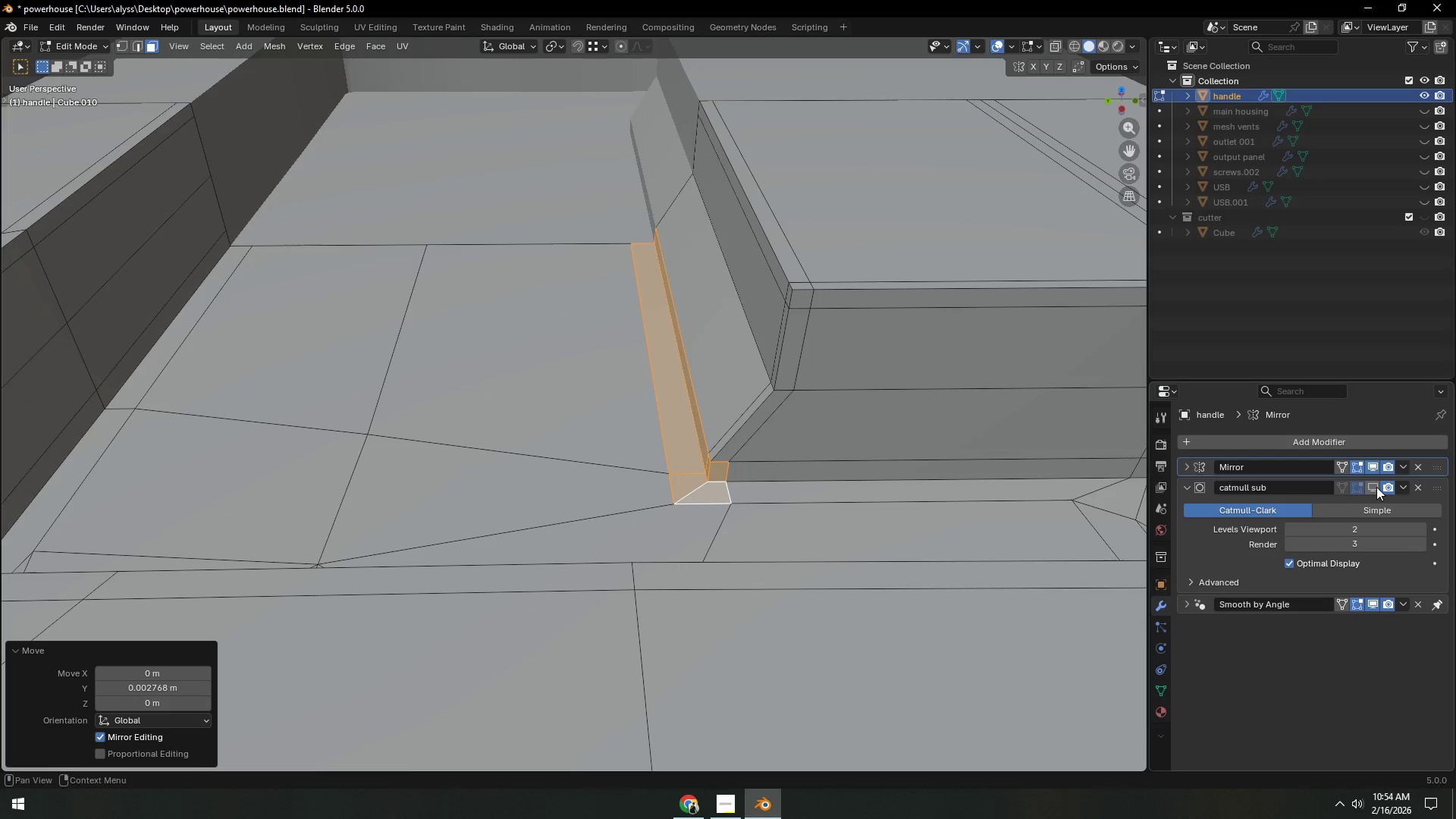 
left_click([1373, 487])
 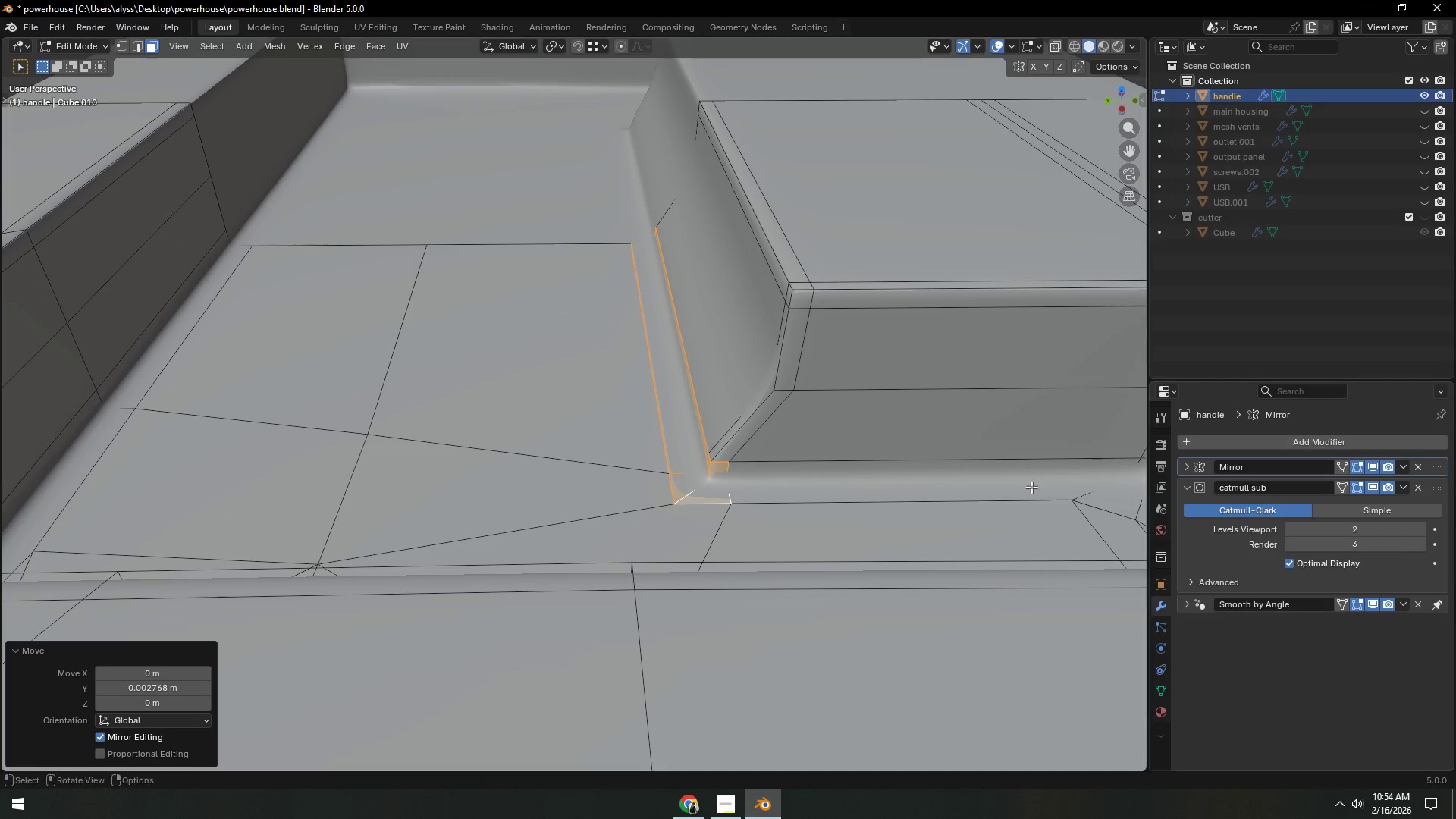 
key(Tab)
 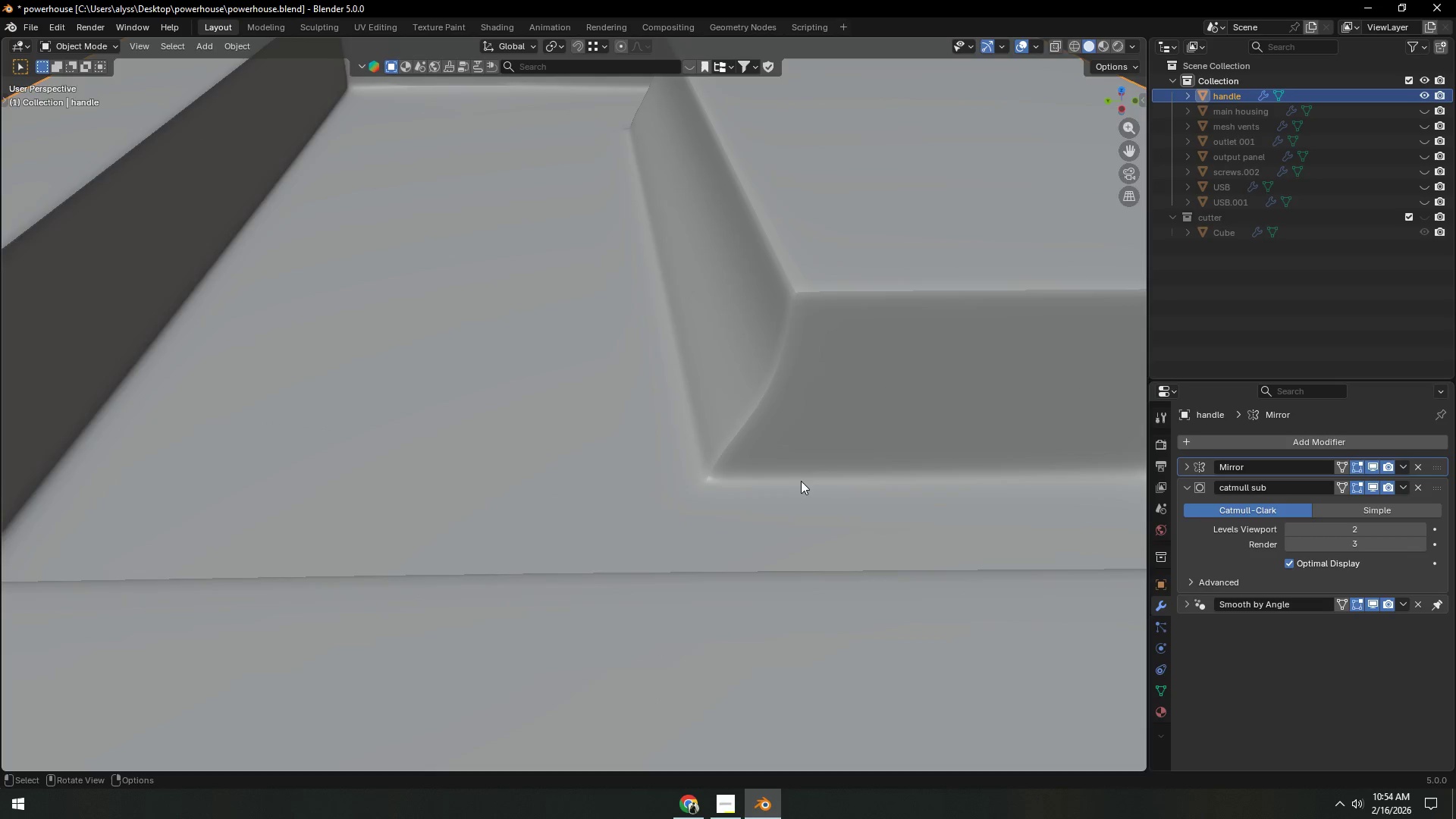 
scroll: coordinate [924, 470], scroll_direction: down, amount: 6.0
 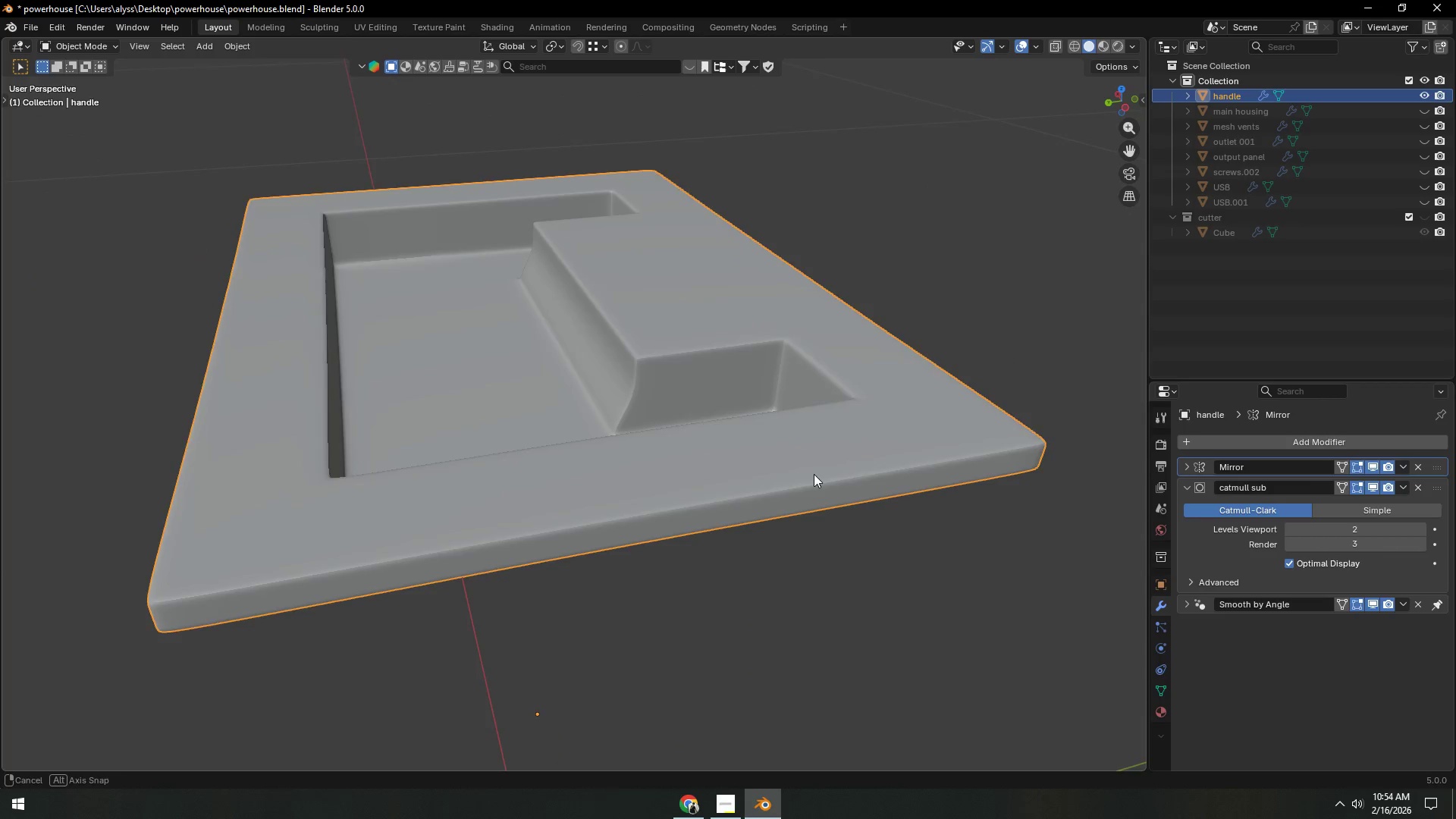 
key(Tab)
 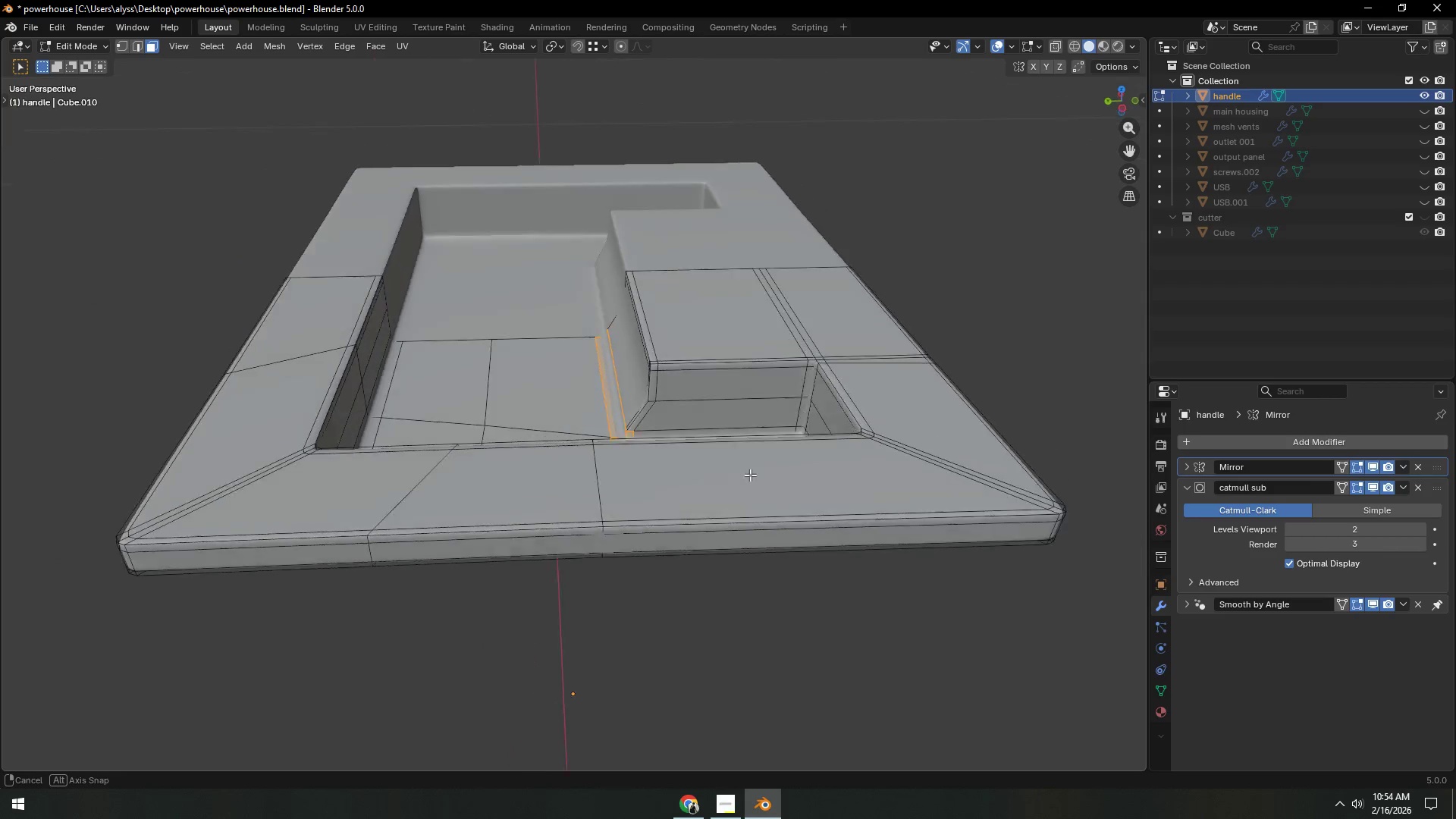 
scroll: coordinate [736, 480], scroll_direction: up, amount: 3.0
 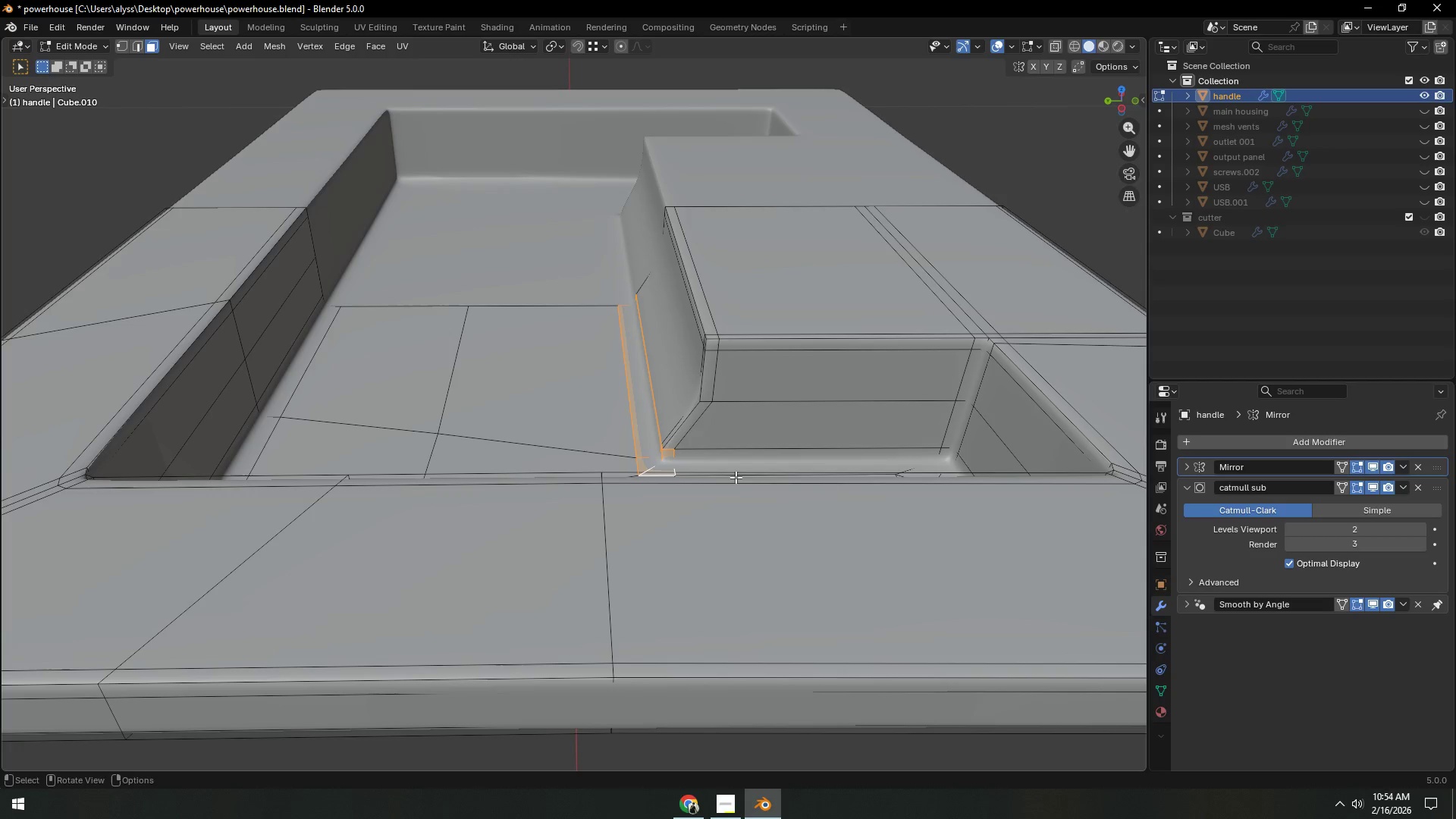 
type(gy)
 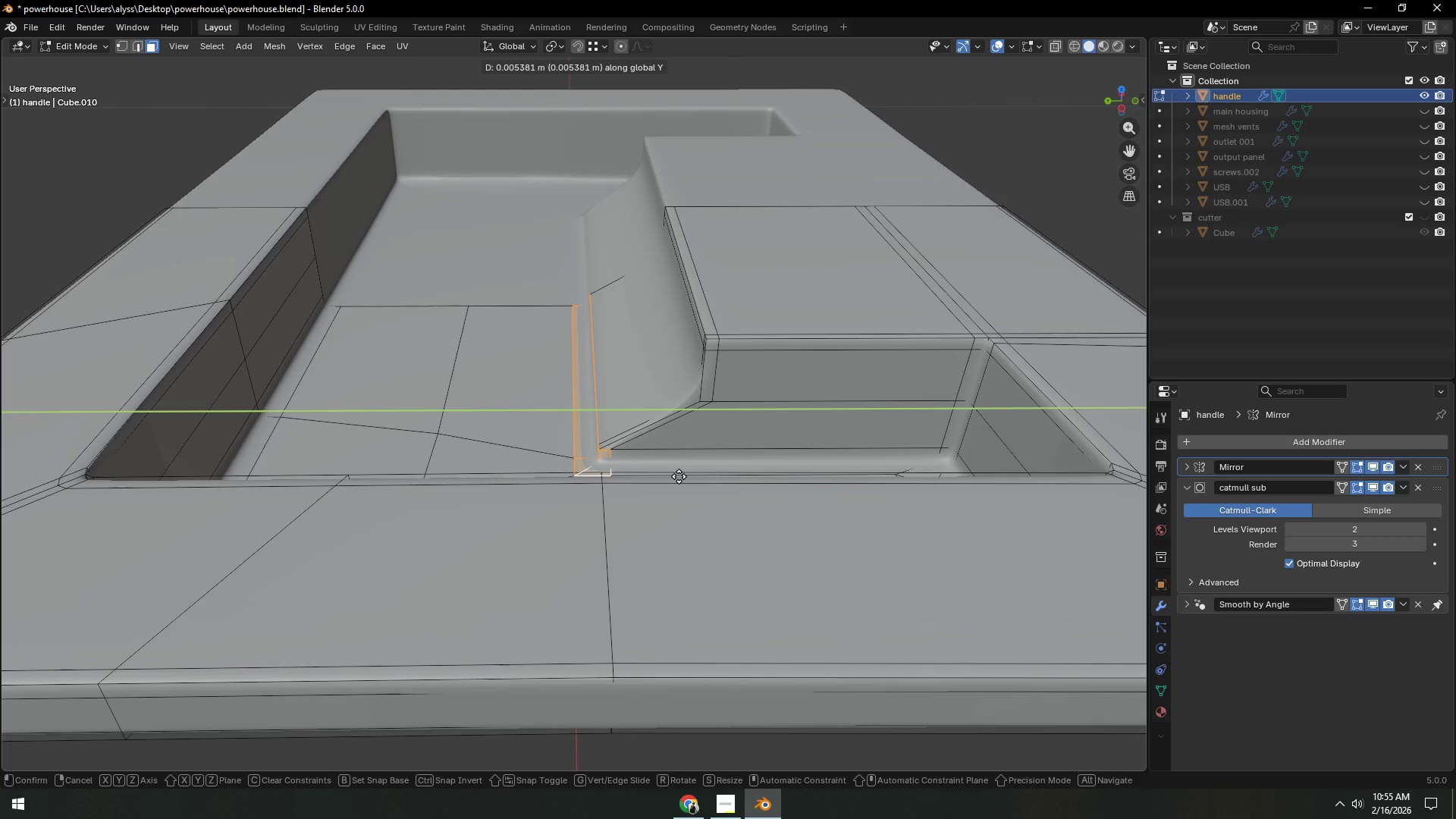 
wait(5.55)
 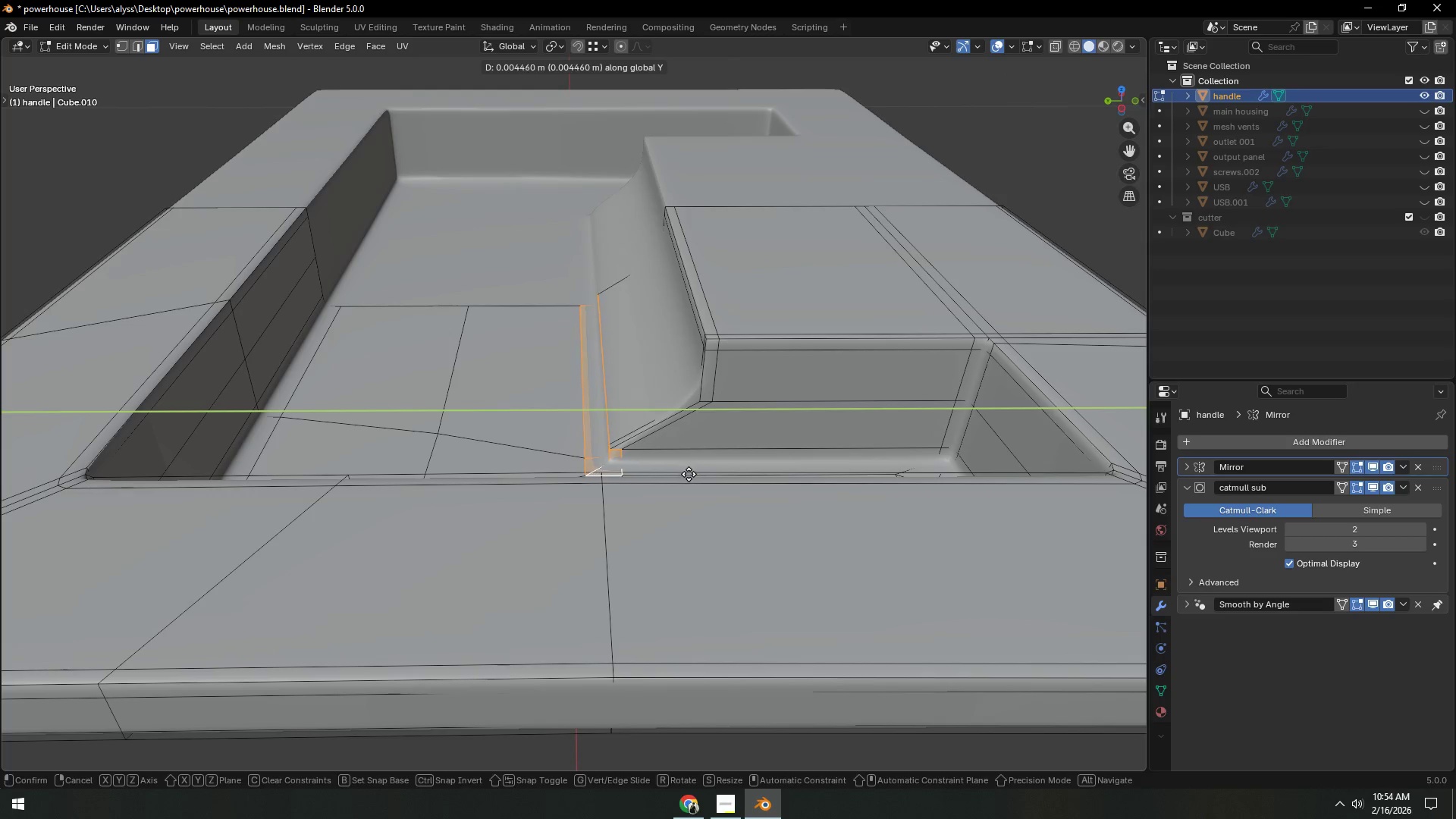 
left_click([676, 478])
 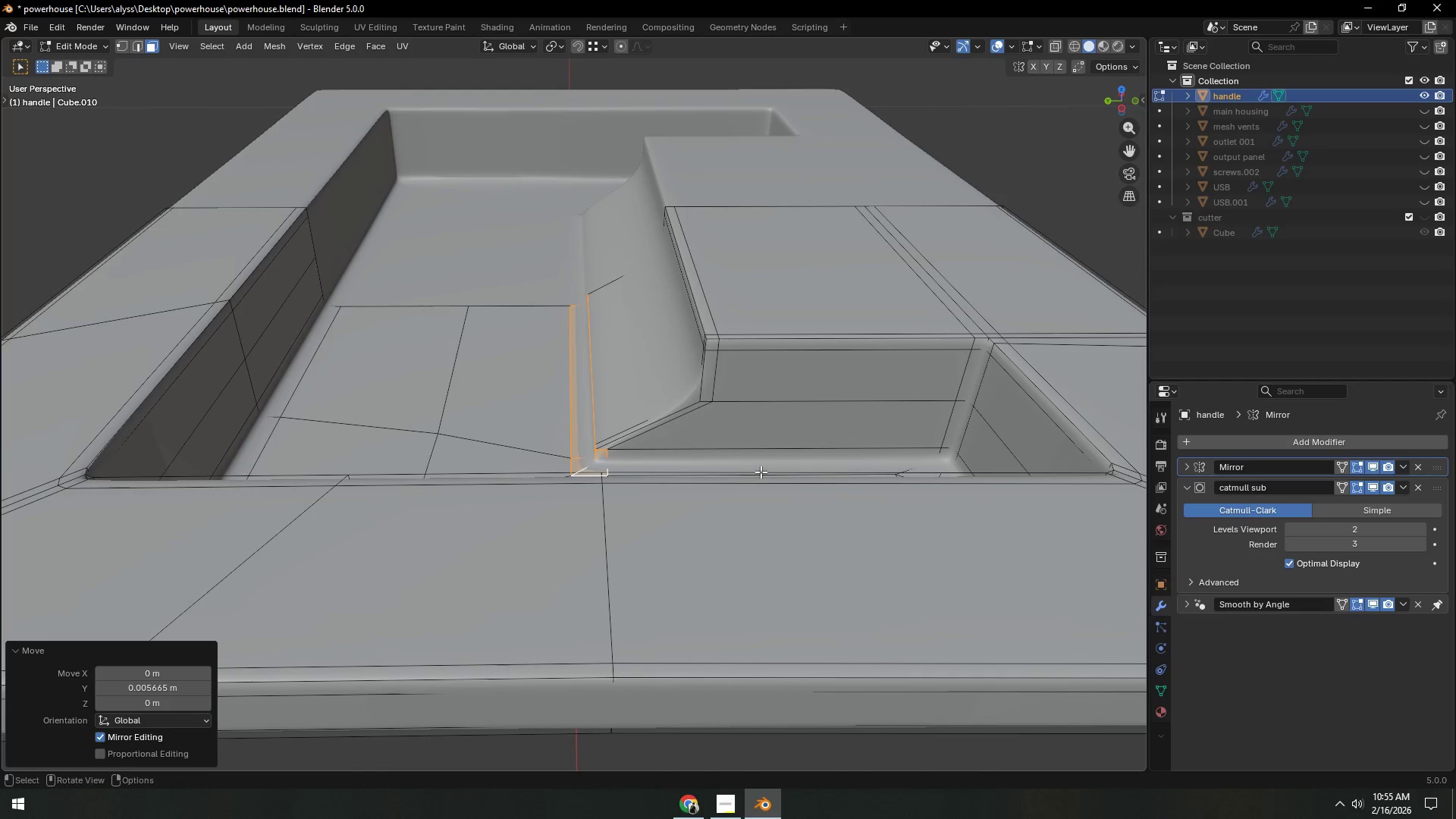 
key(Tab)
 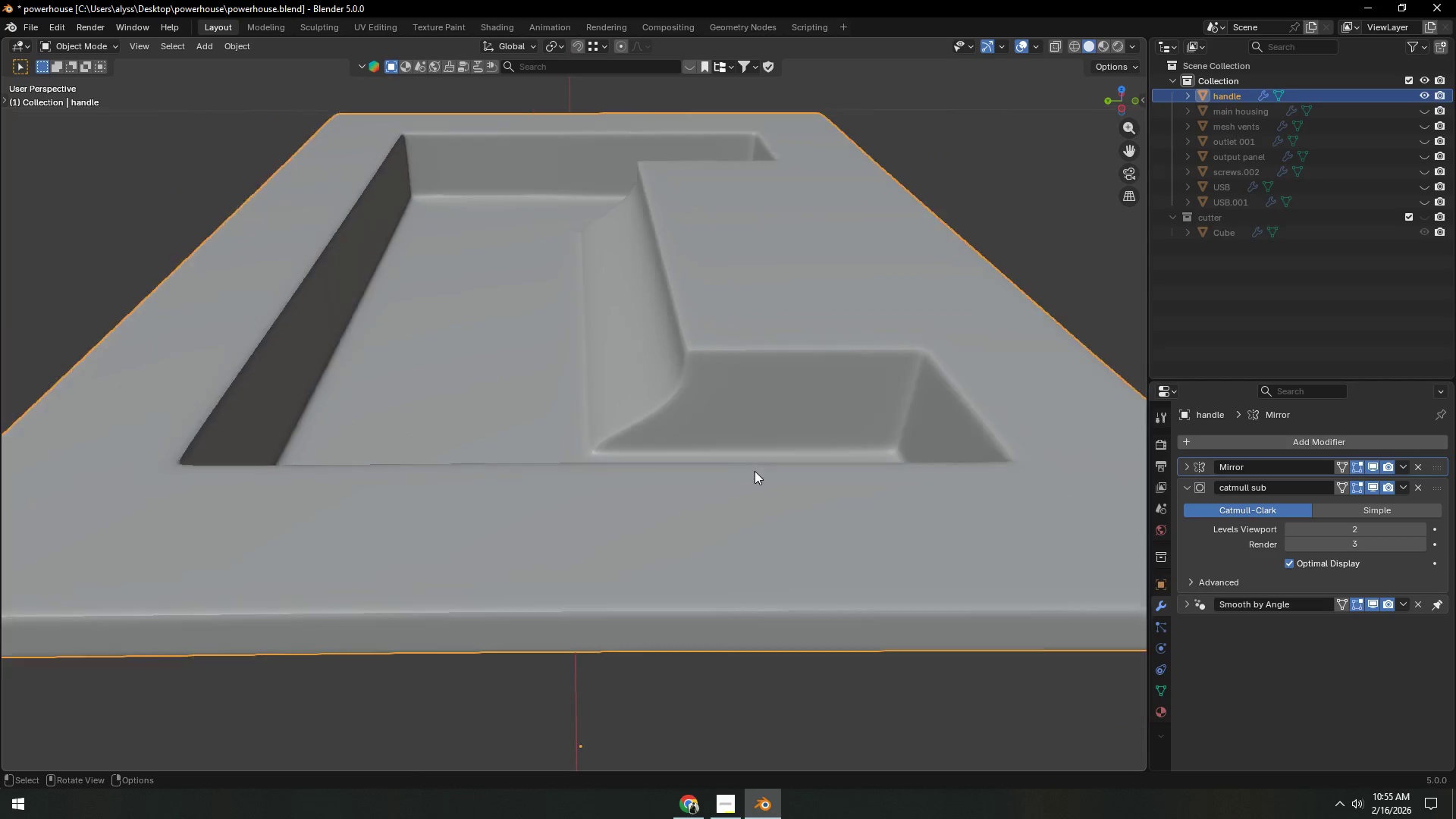 
scroll: coordinate [890, 474], scroll_direction: down, amount: 7.0
 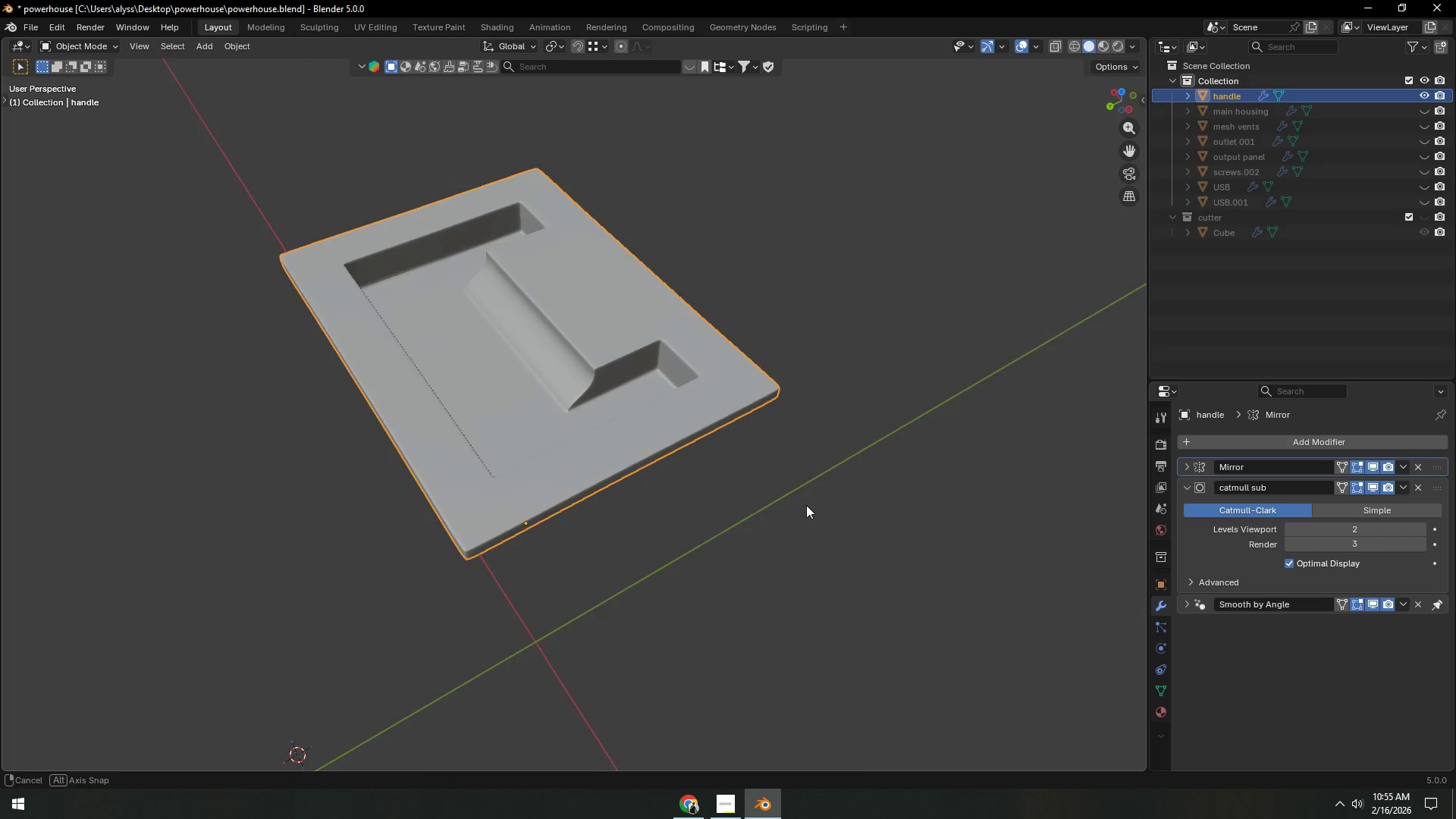 
key(Control+S)
 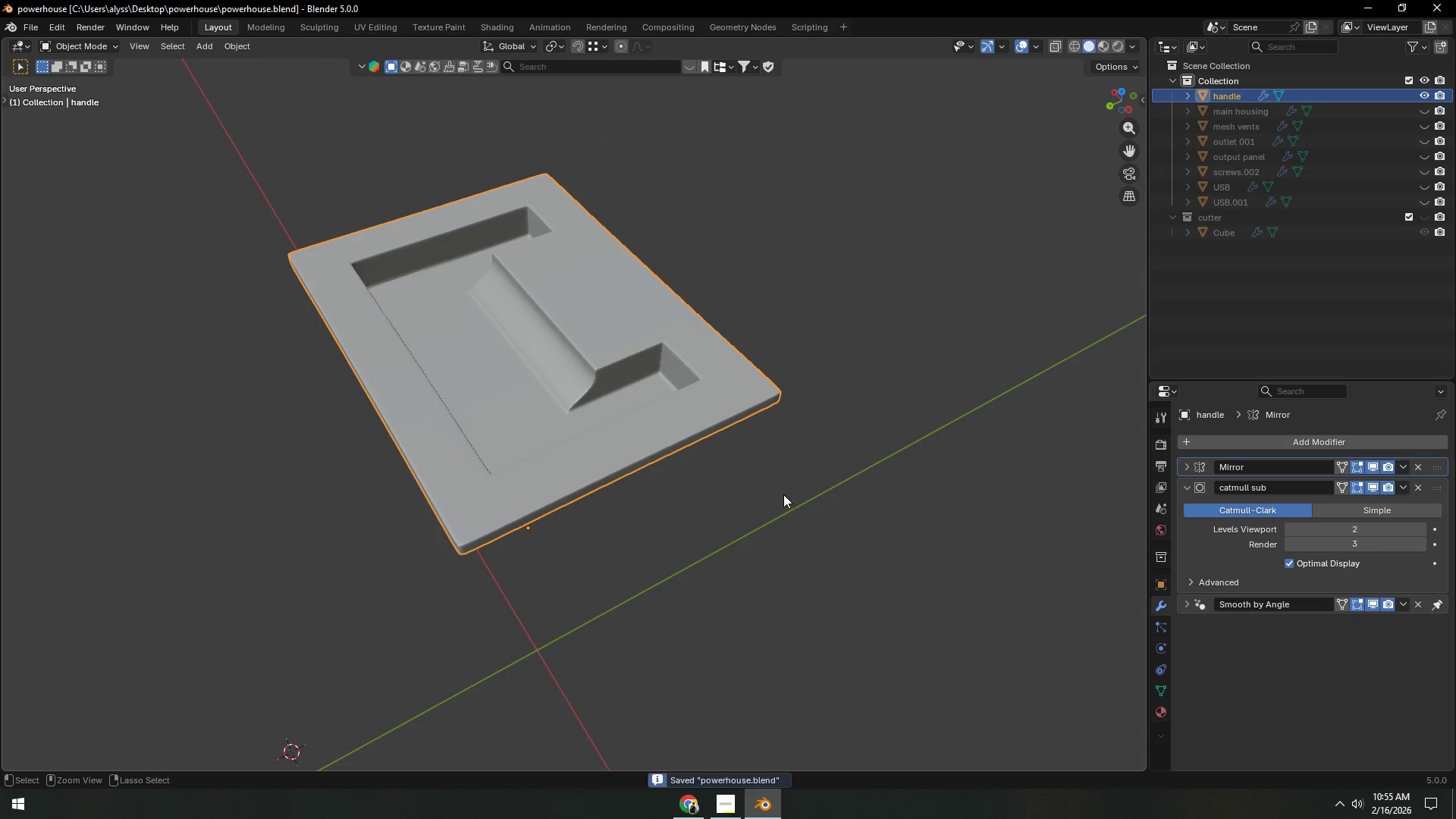 
scroll: coordinate [783, 494], scroll_direction: down, amount: 2.0
 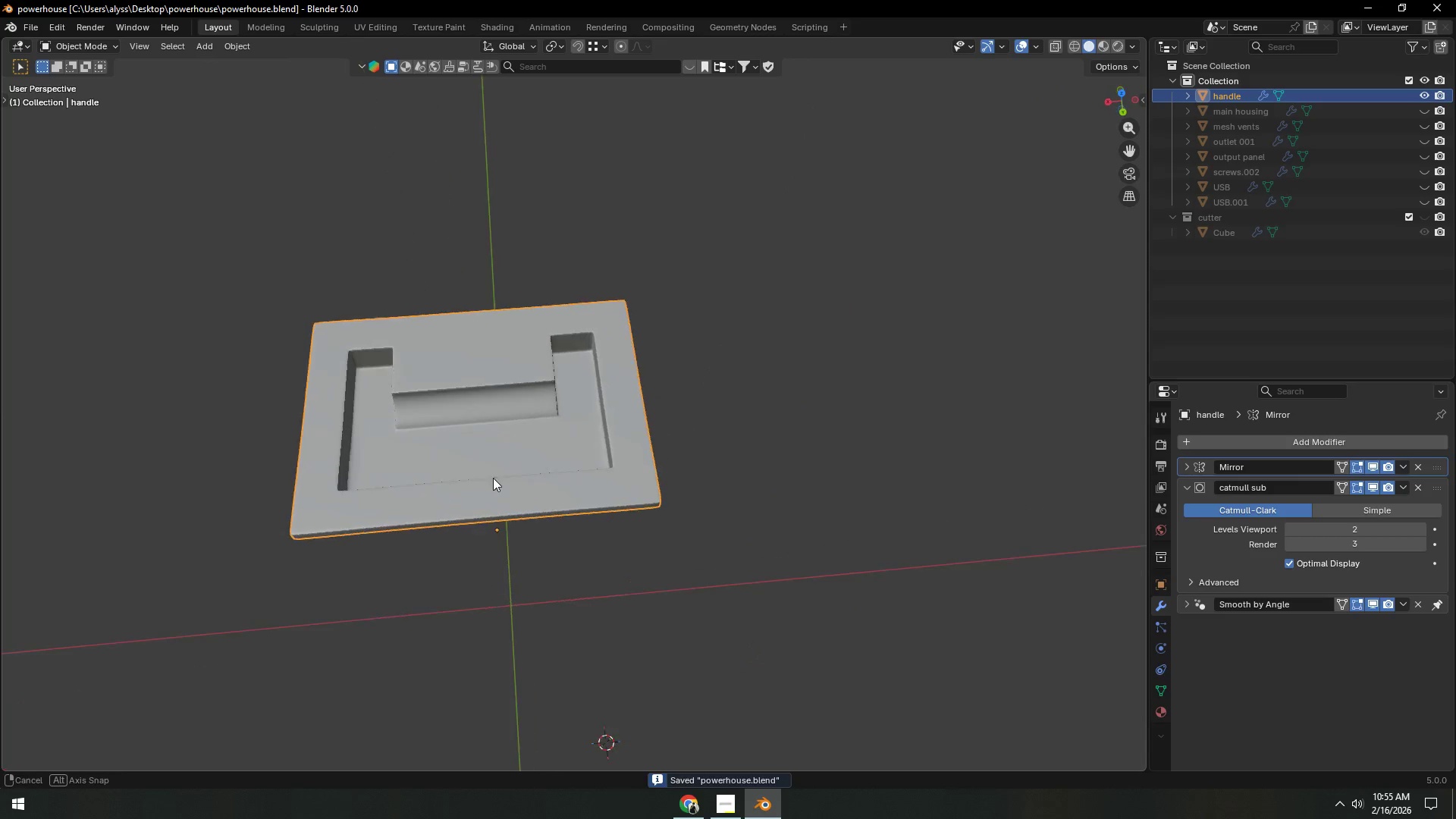 
key(Shift+ShiftLeft)
 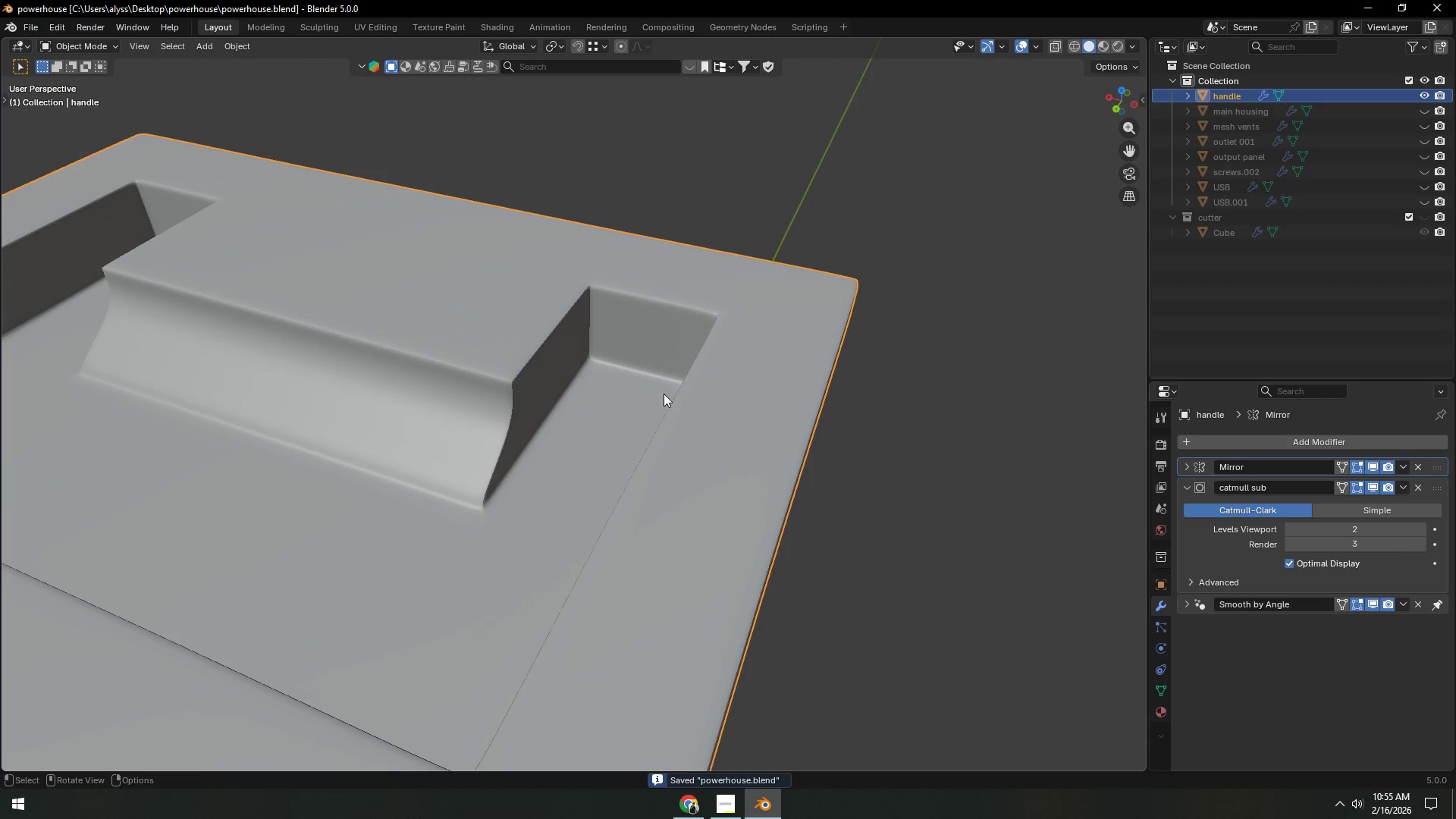 
scroll: coordinate [637, 454], scroll_direction: up, amount: 7.0
 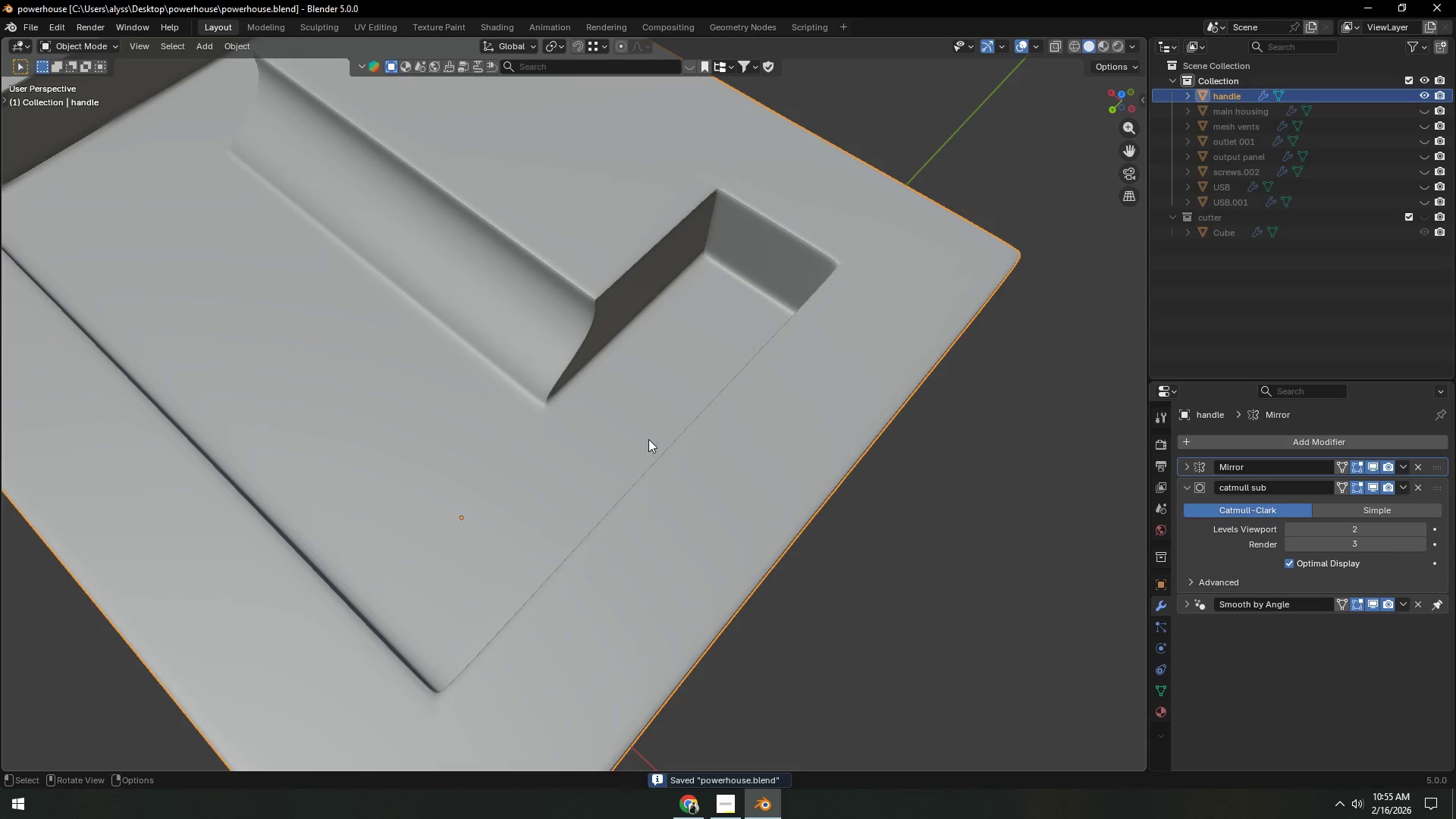 
key(Tab)
 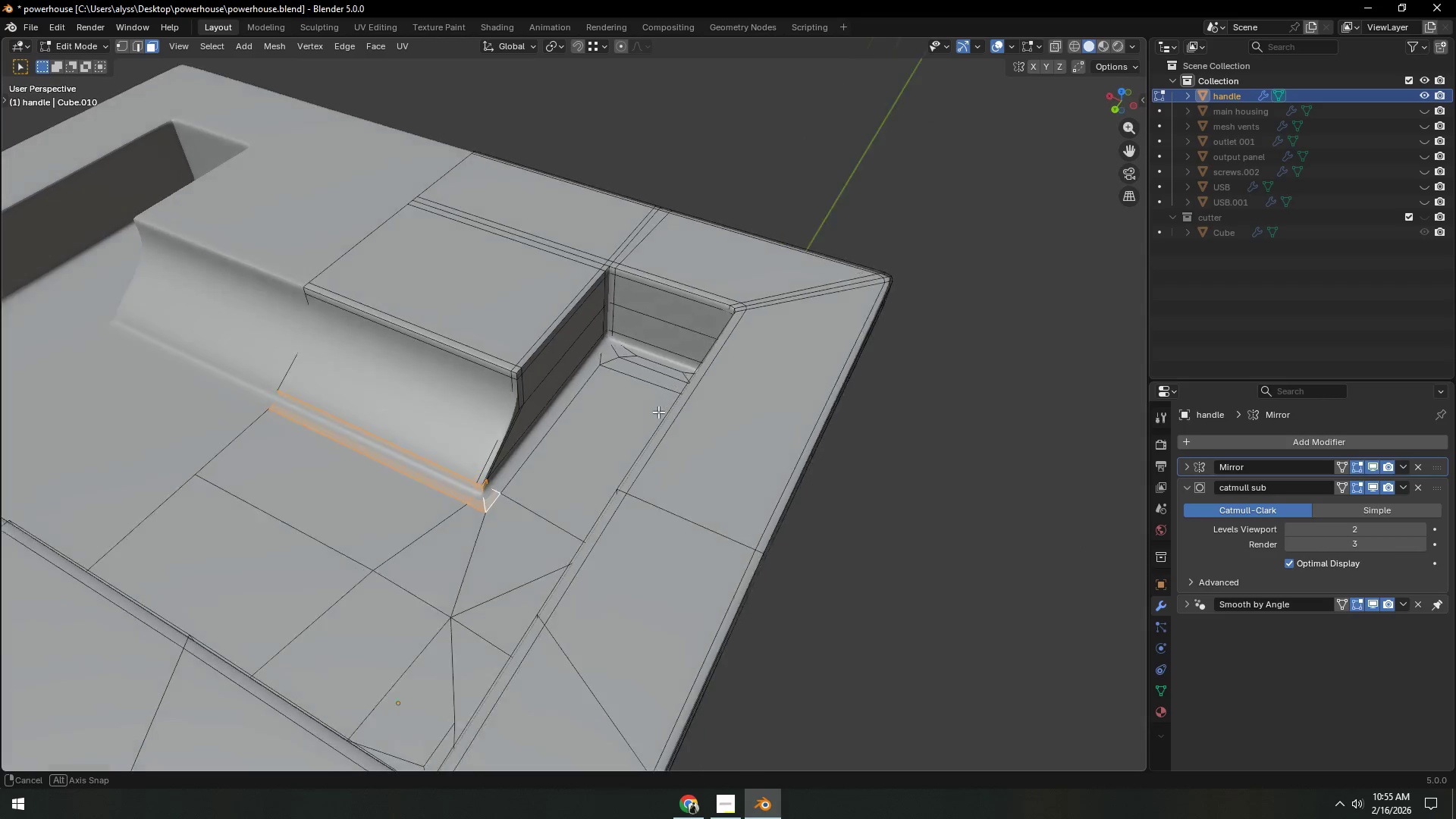 
scroll: coordinate [658, 412], scroll_direction: up, amount: 4.0
 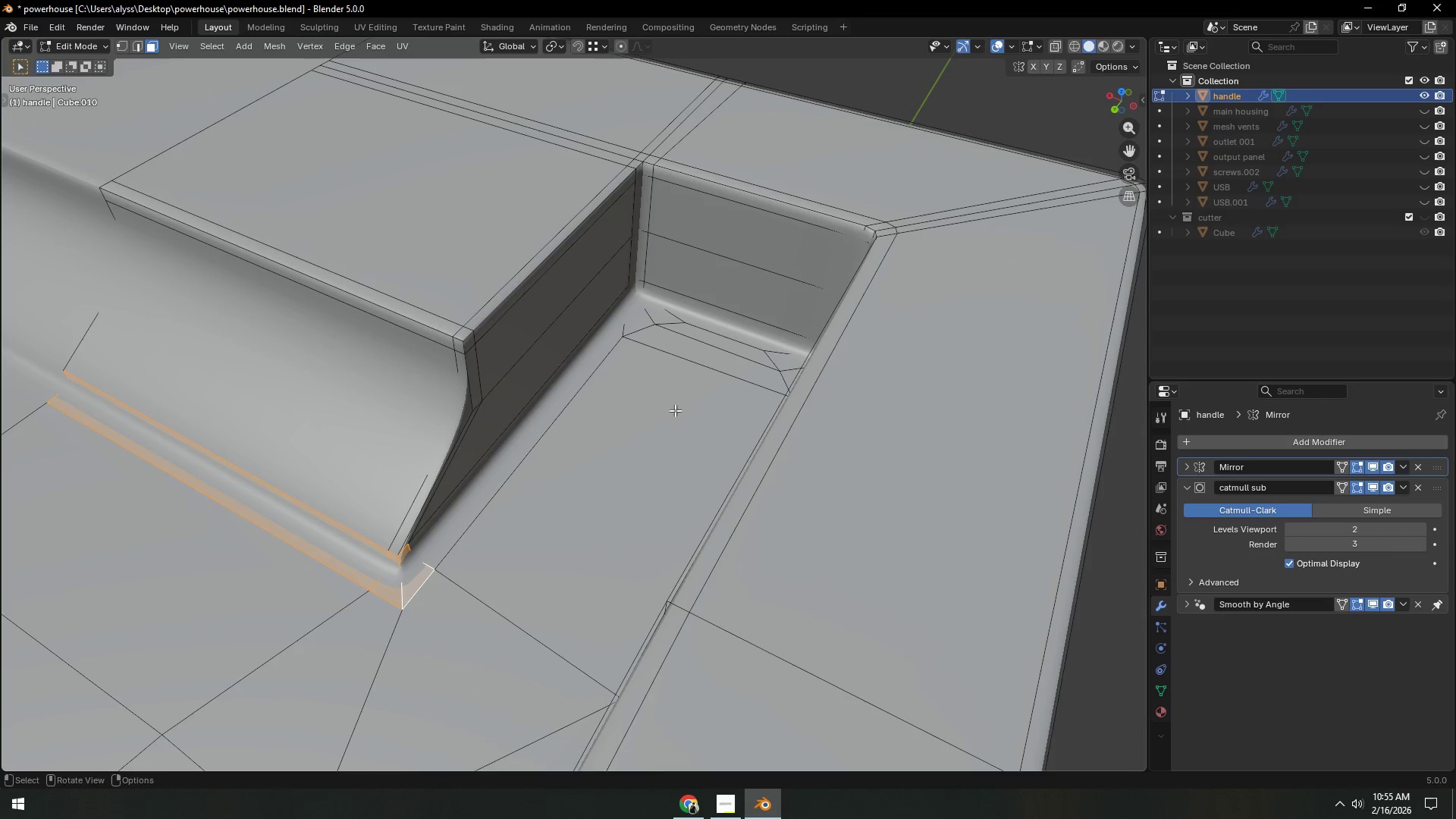 
key(Alt+AltLeft)
 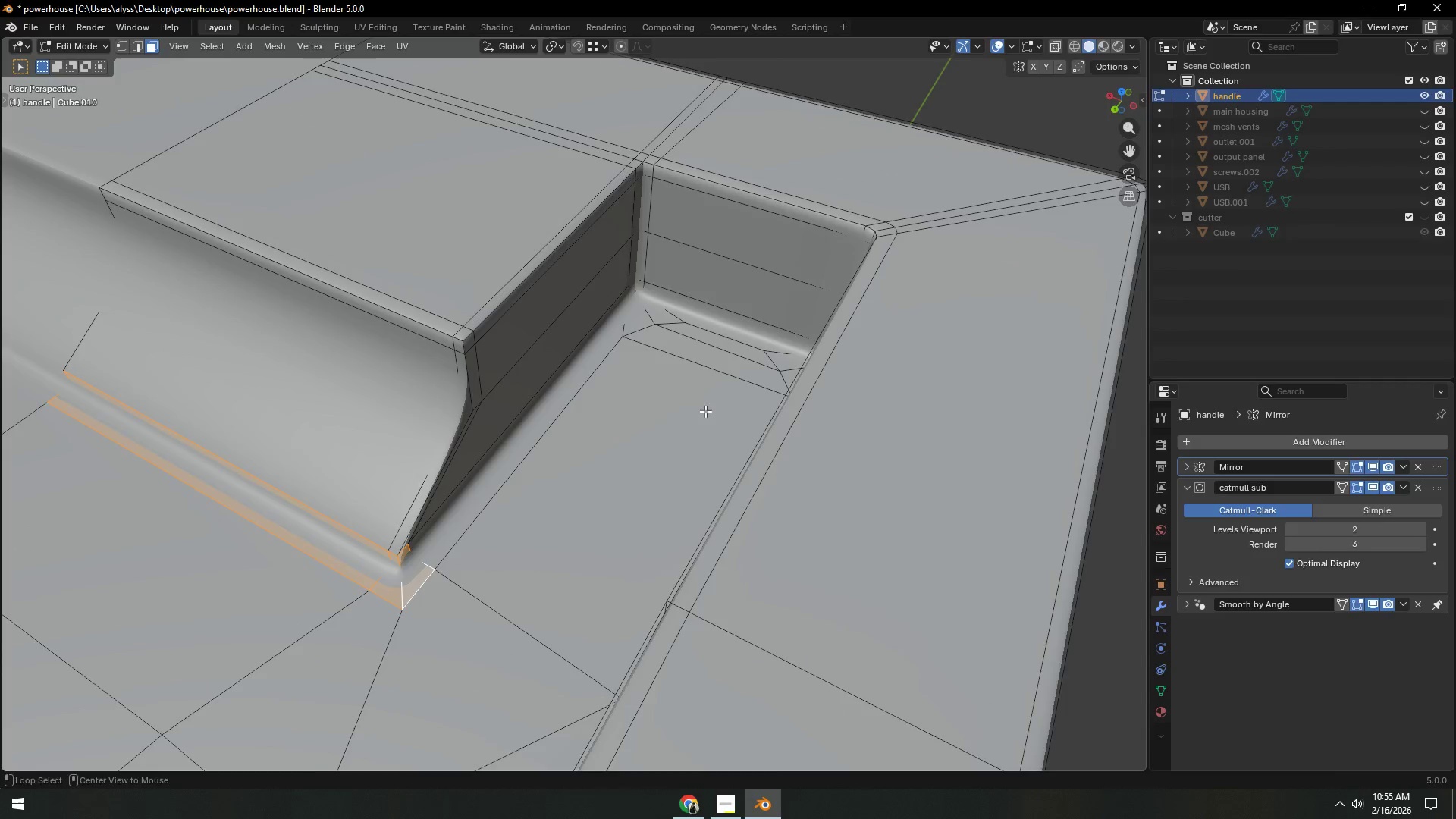 
key(Alt+Tab)
 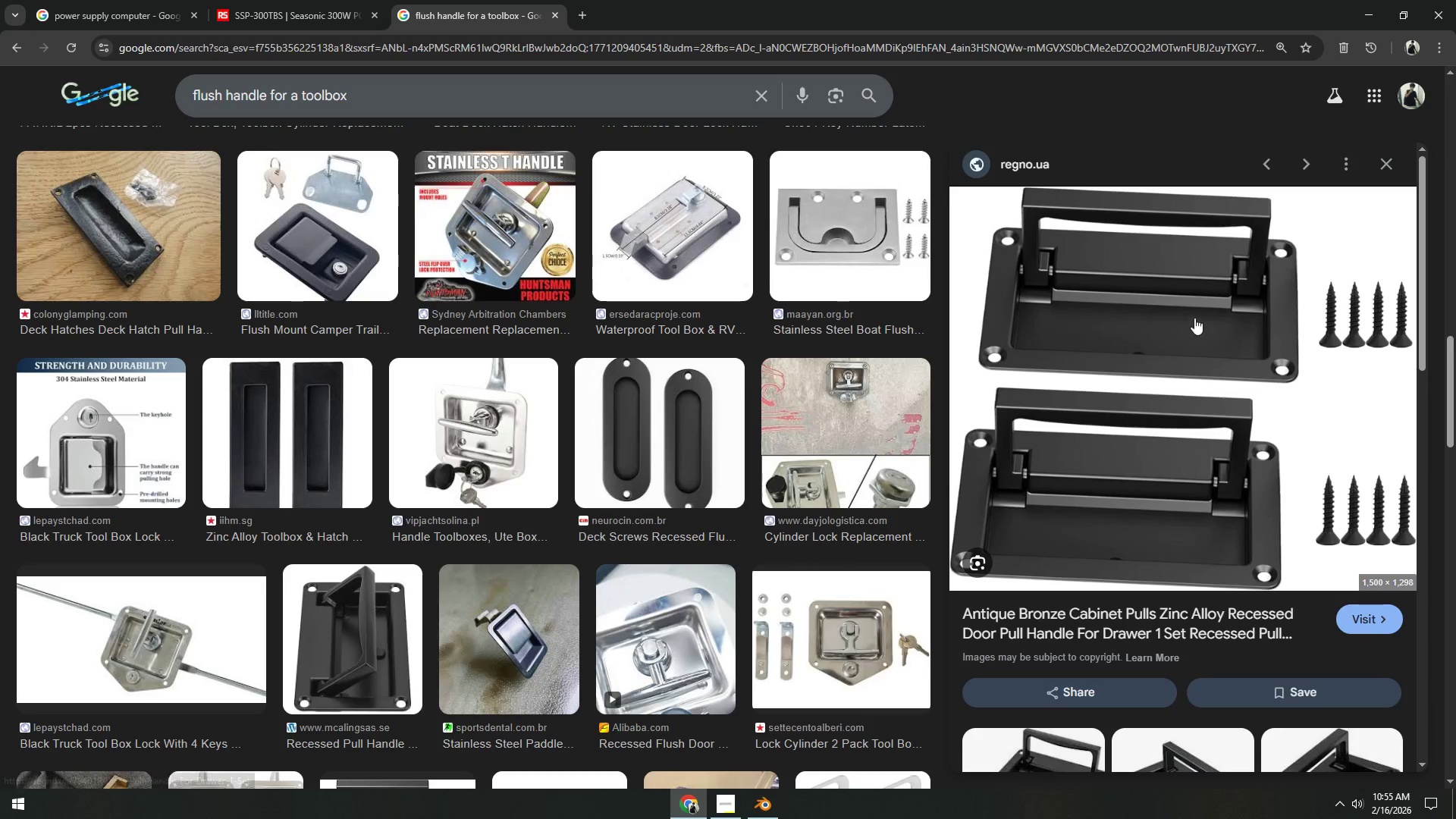 
key(Alt+AltLeft)
 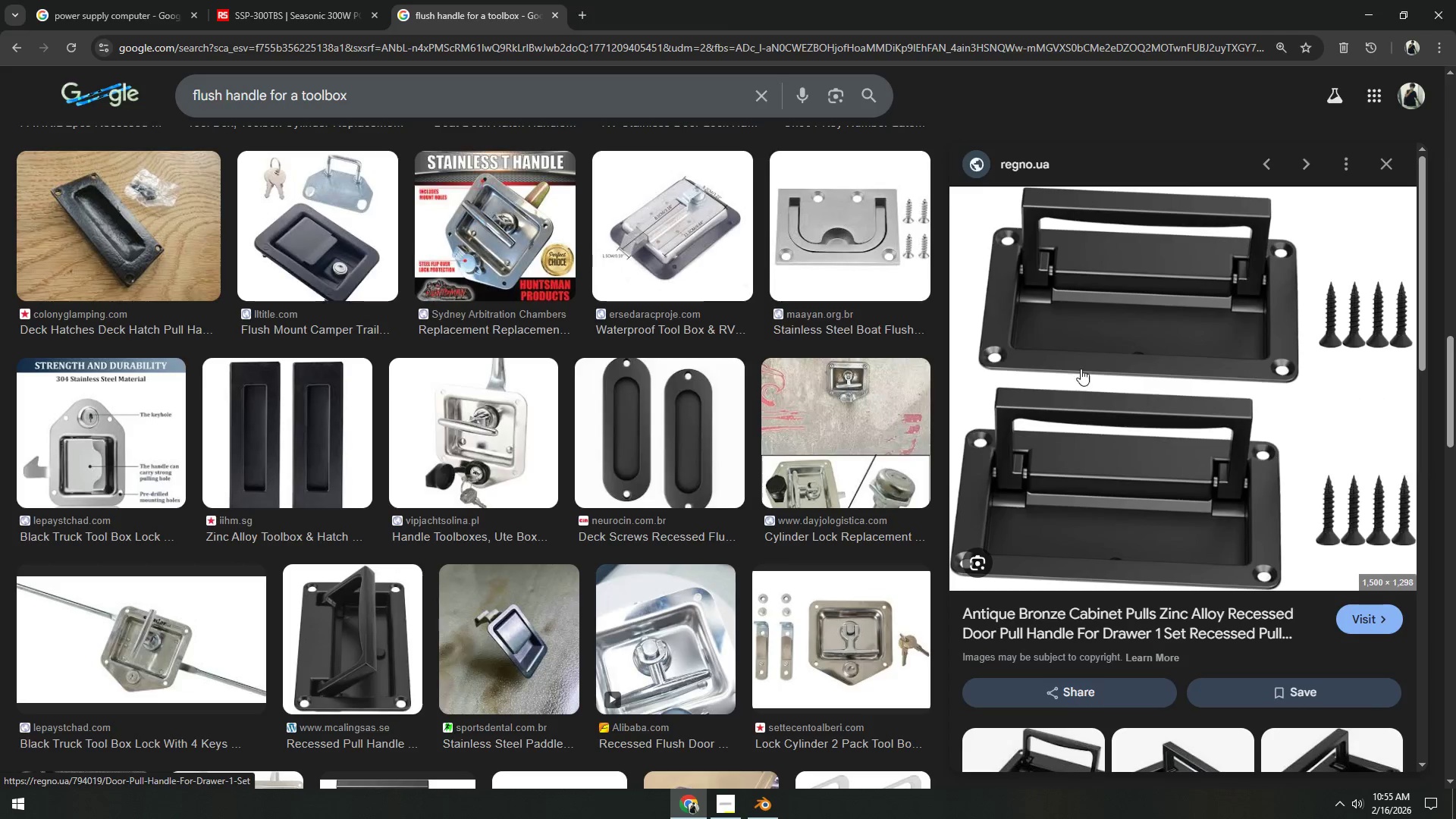 
key(Alt+Tab)
 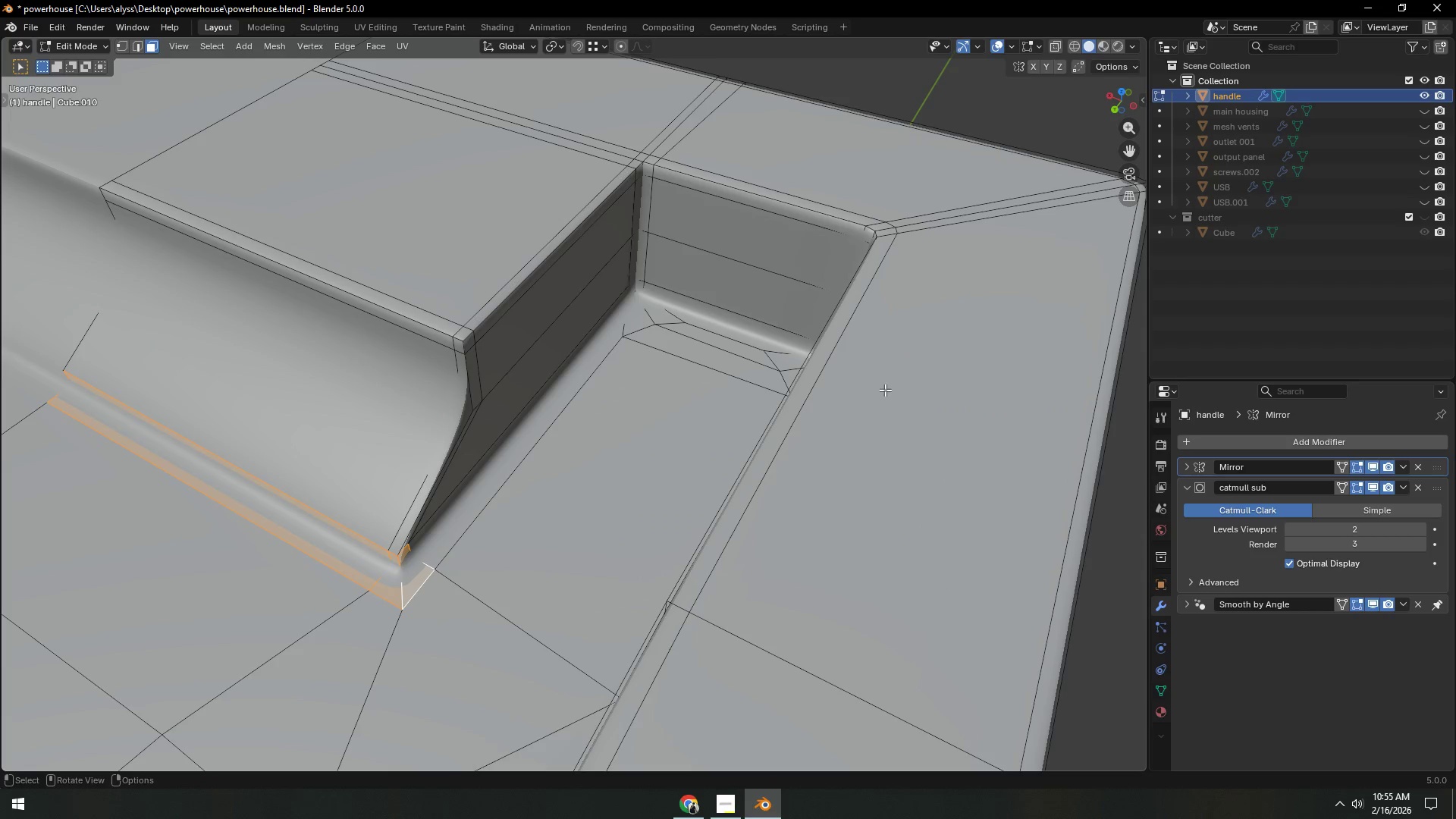 
key(Shift+ShiftLeft)
 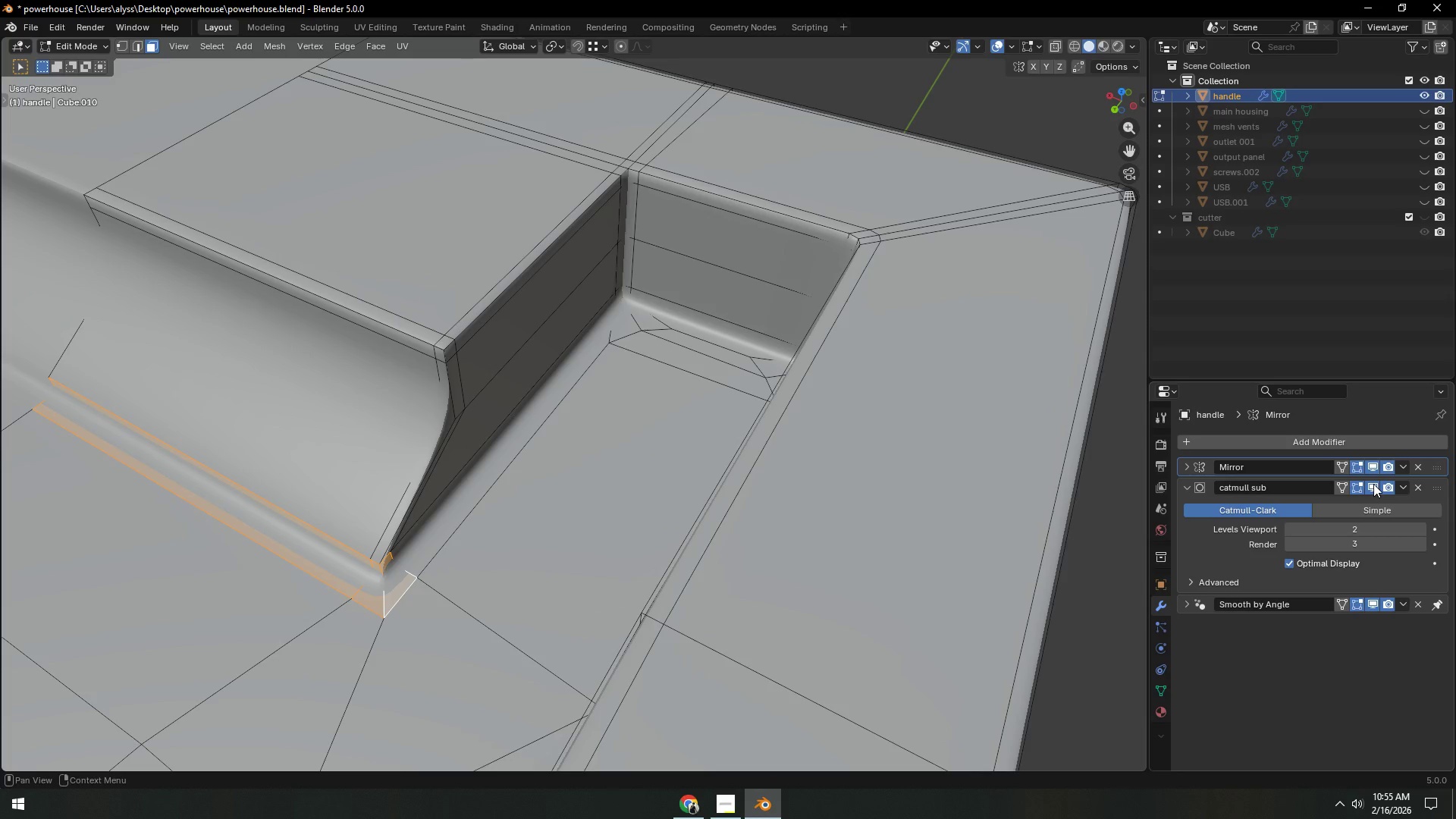 
left_click([1373, 484])
 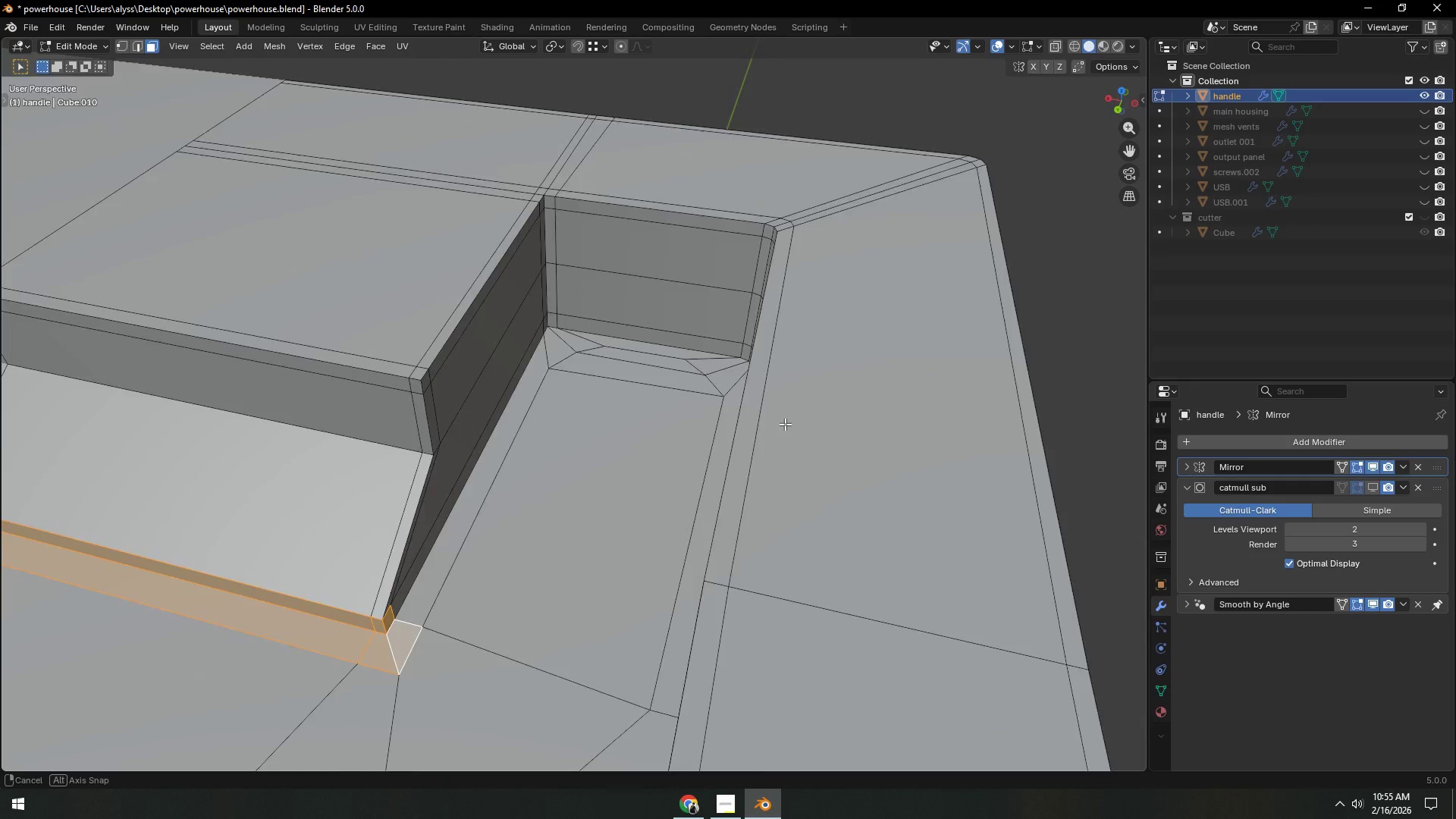 
key(Shift+ShiftLeft)
 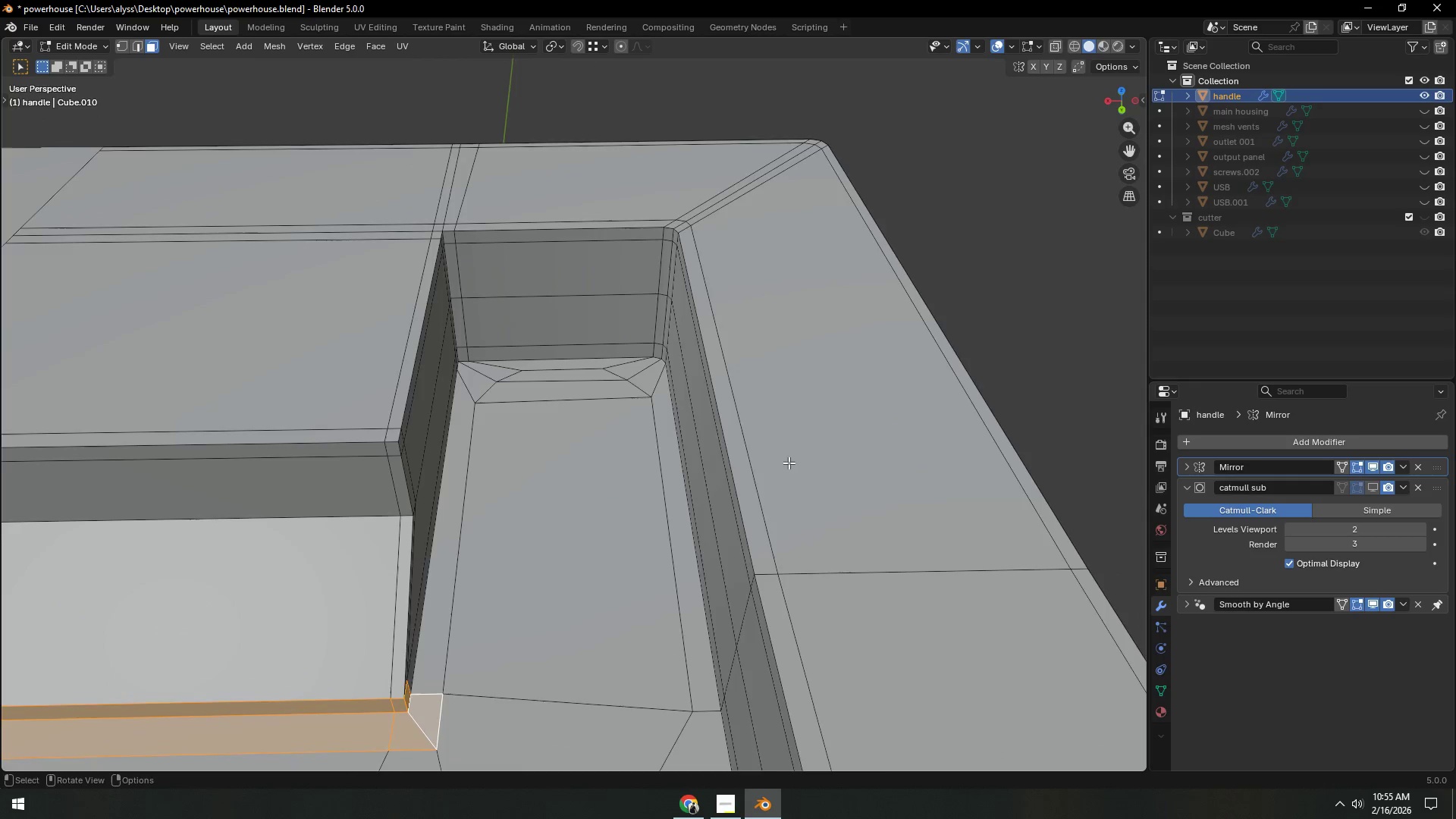 
key(Shift+ShiftLeft)
 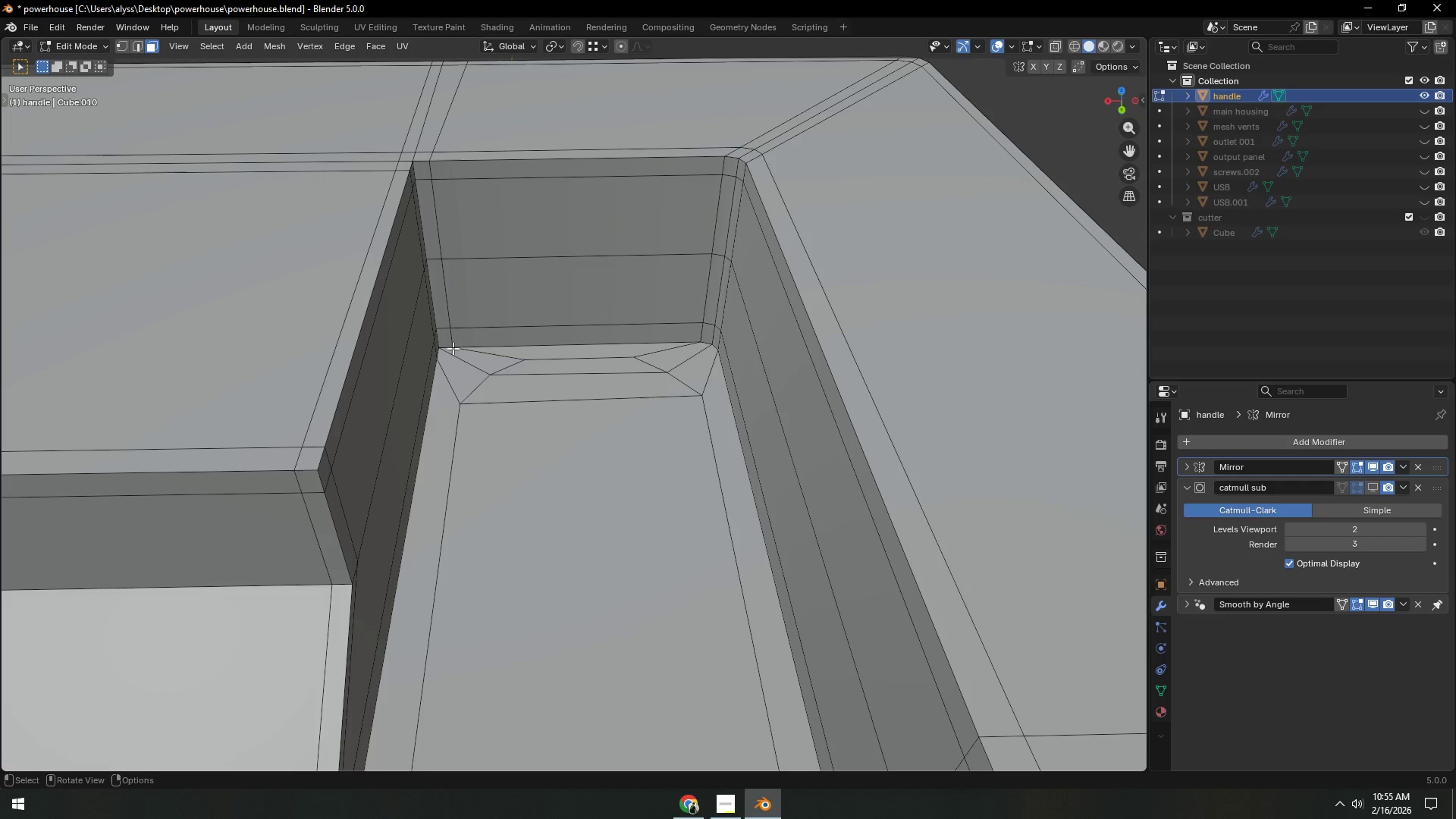 
scroll: coordinate [789, 463], scroll_direction: up, amount: 3.0
 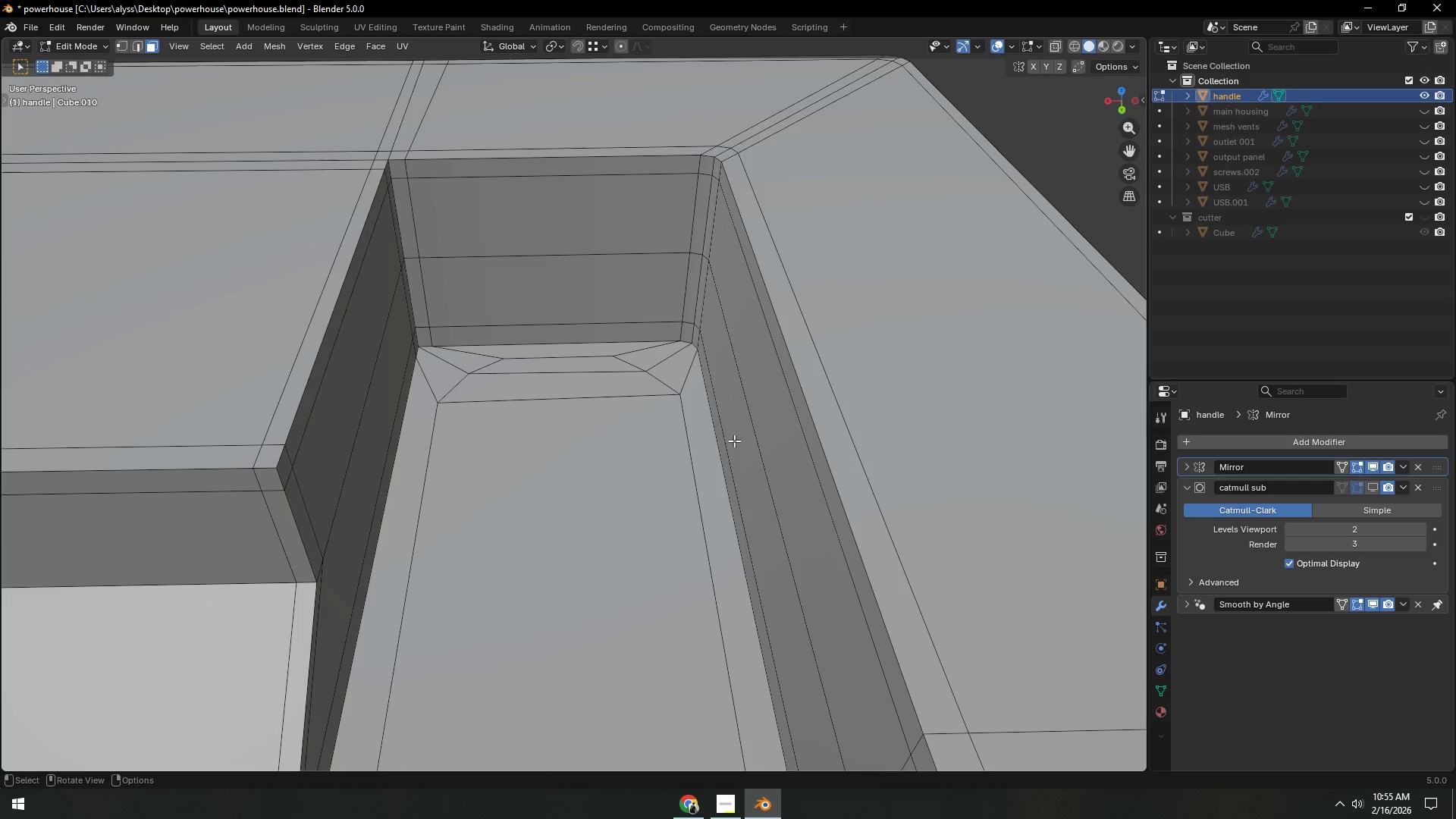 
key(3)
 